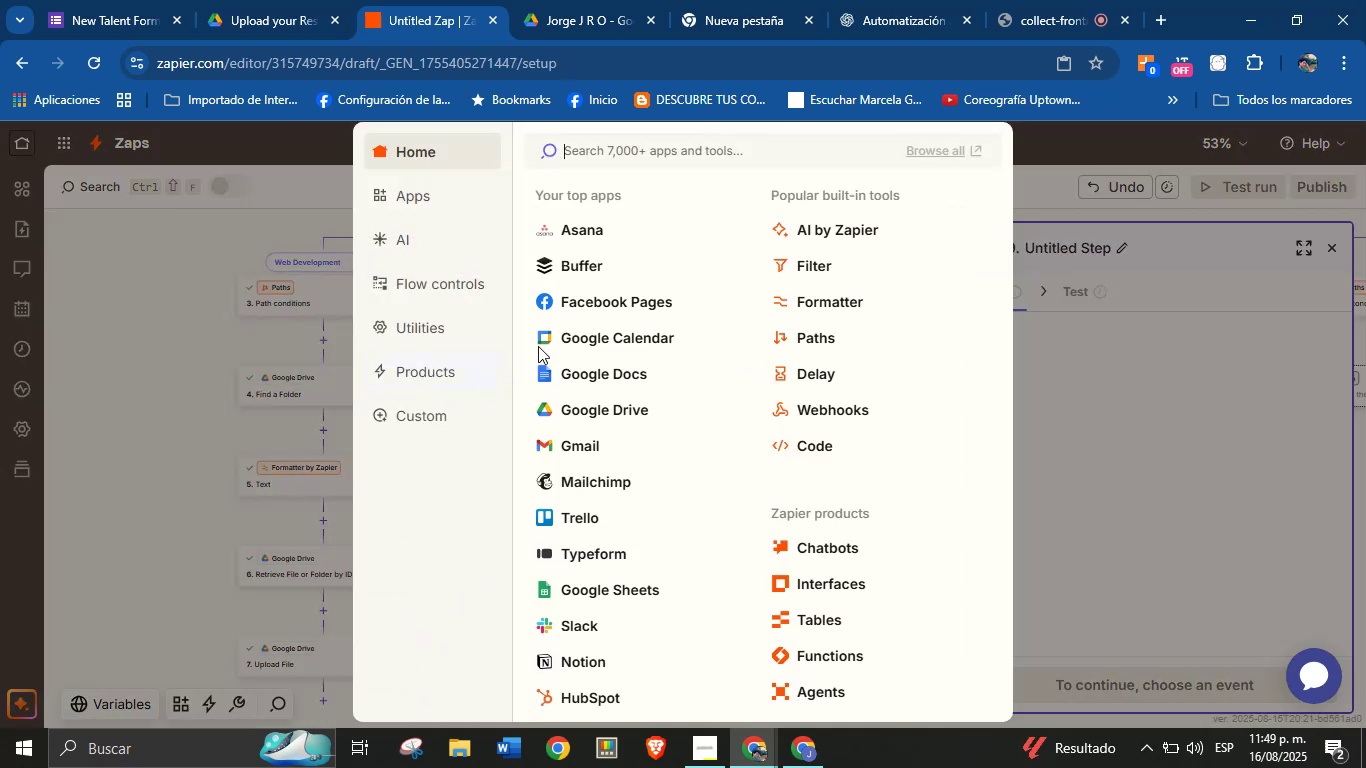 
left_click([644, 344])
 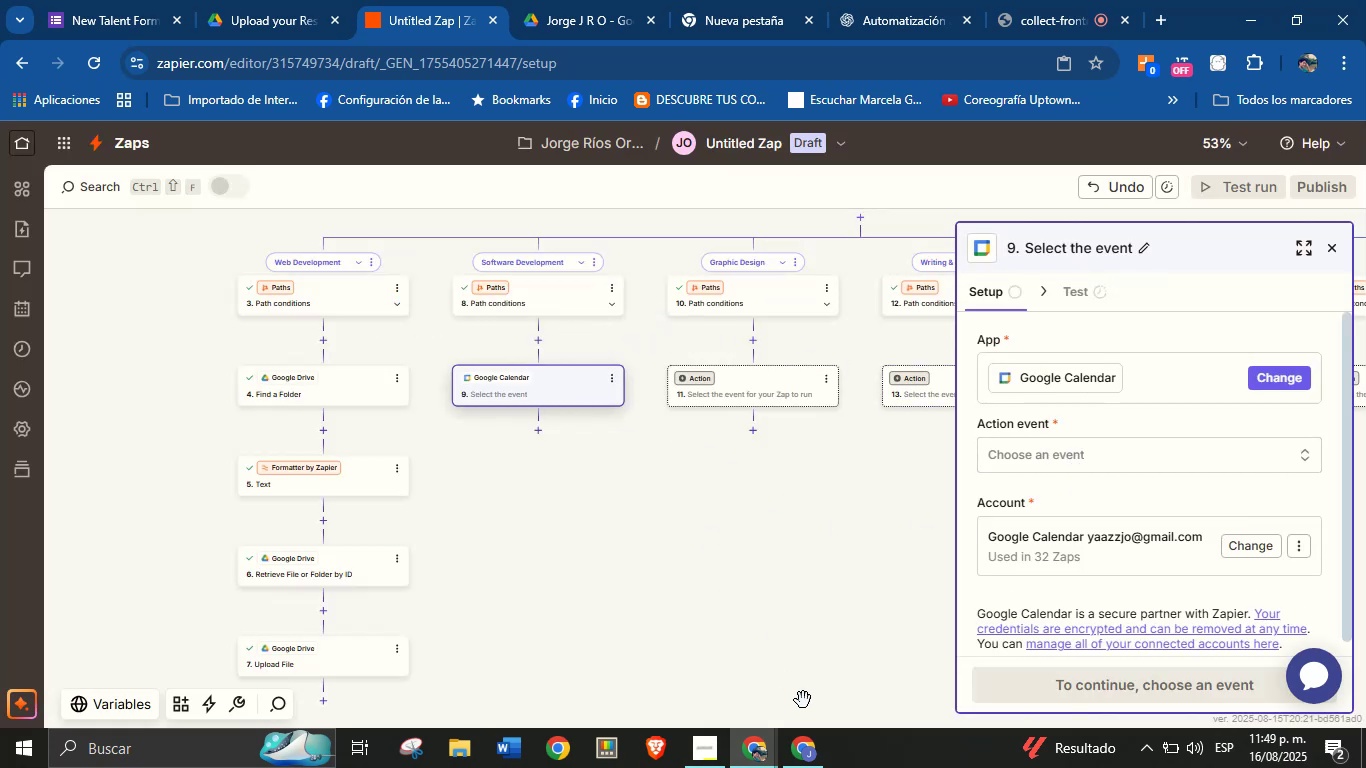 
wait(7.43)
 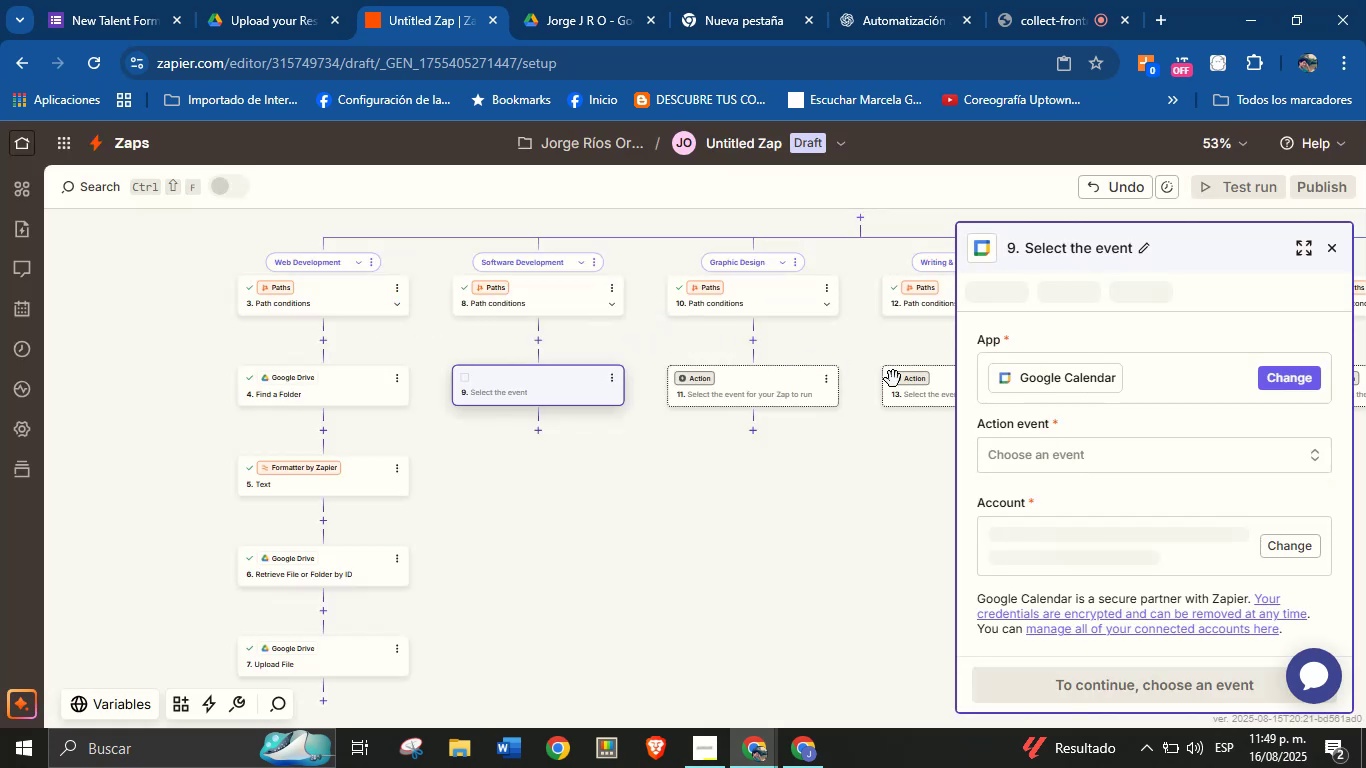 
left_click([808, 696])
 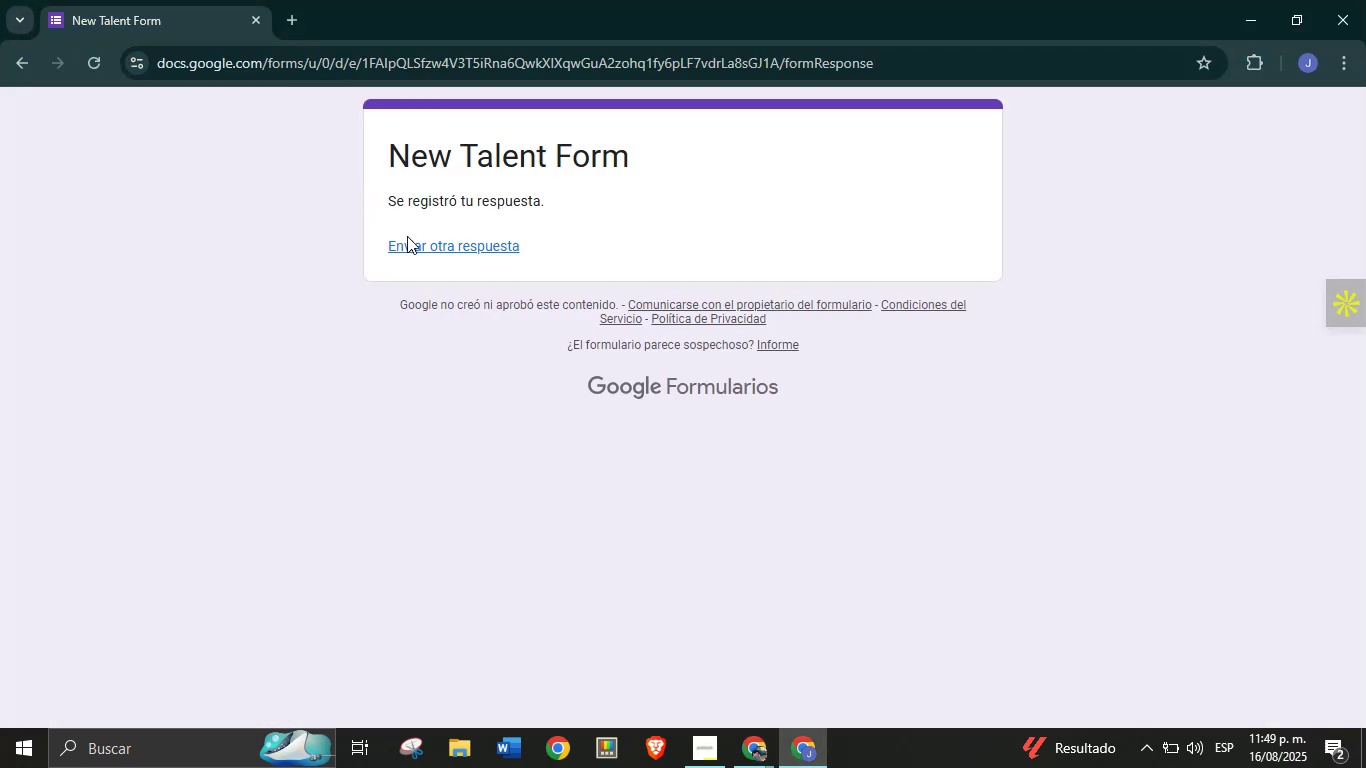 
double_click([412, 249])
 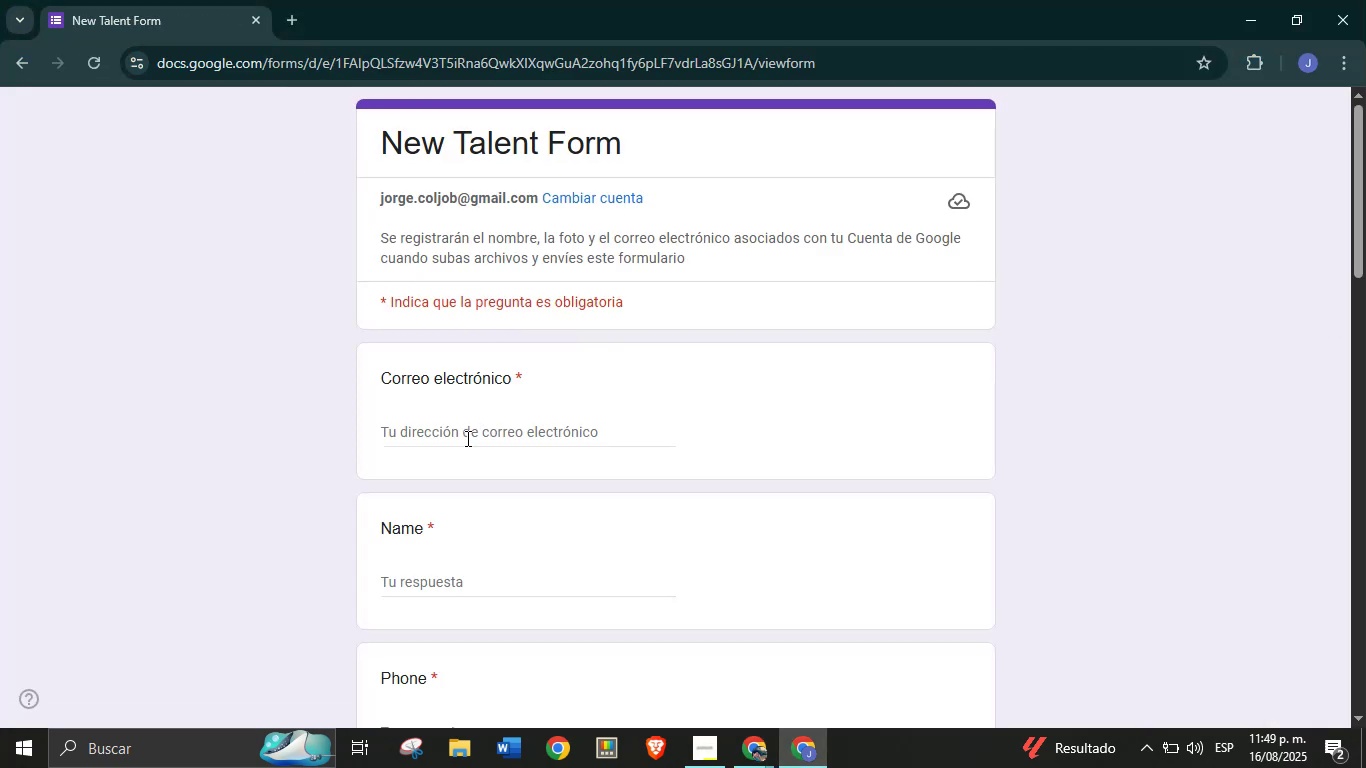 
wait(5.07)
 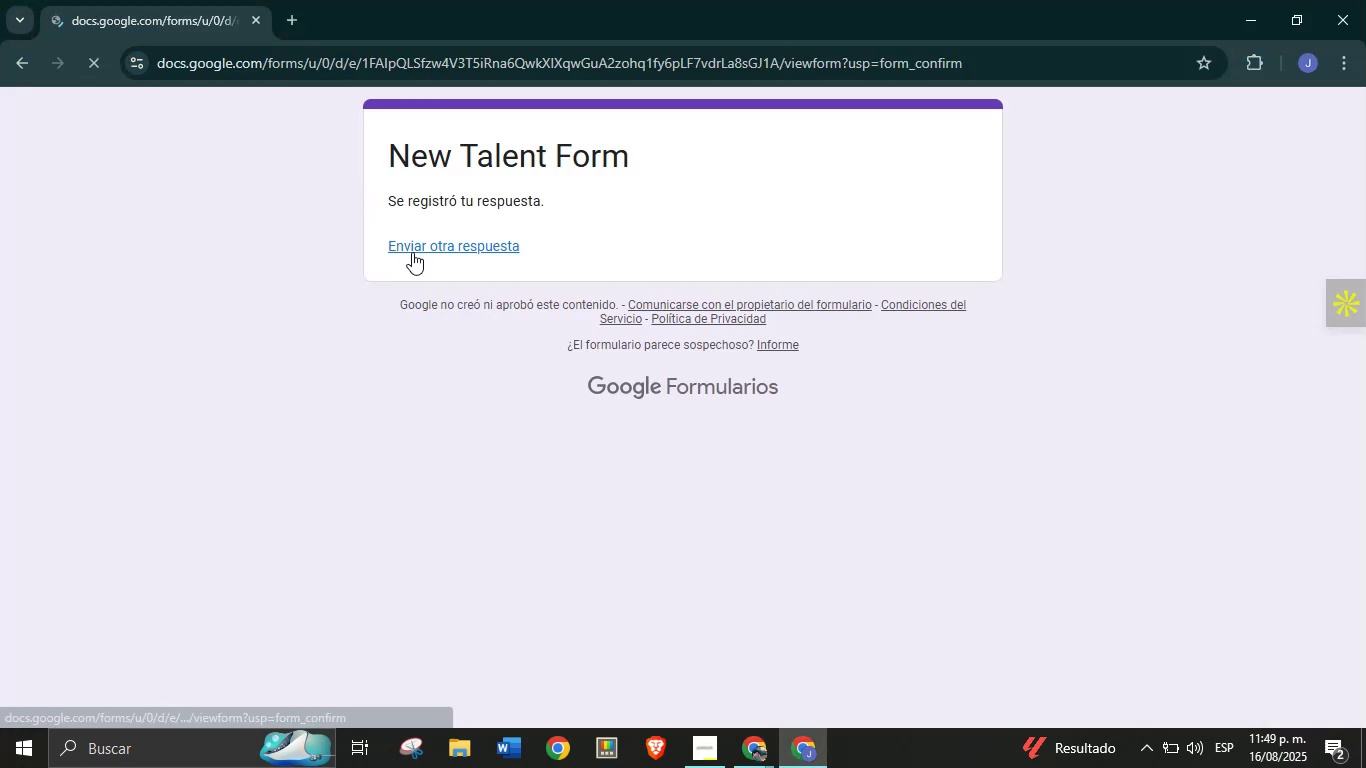 
type(jorge.fluency)
 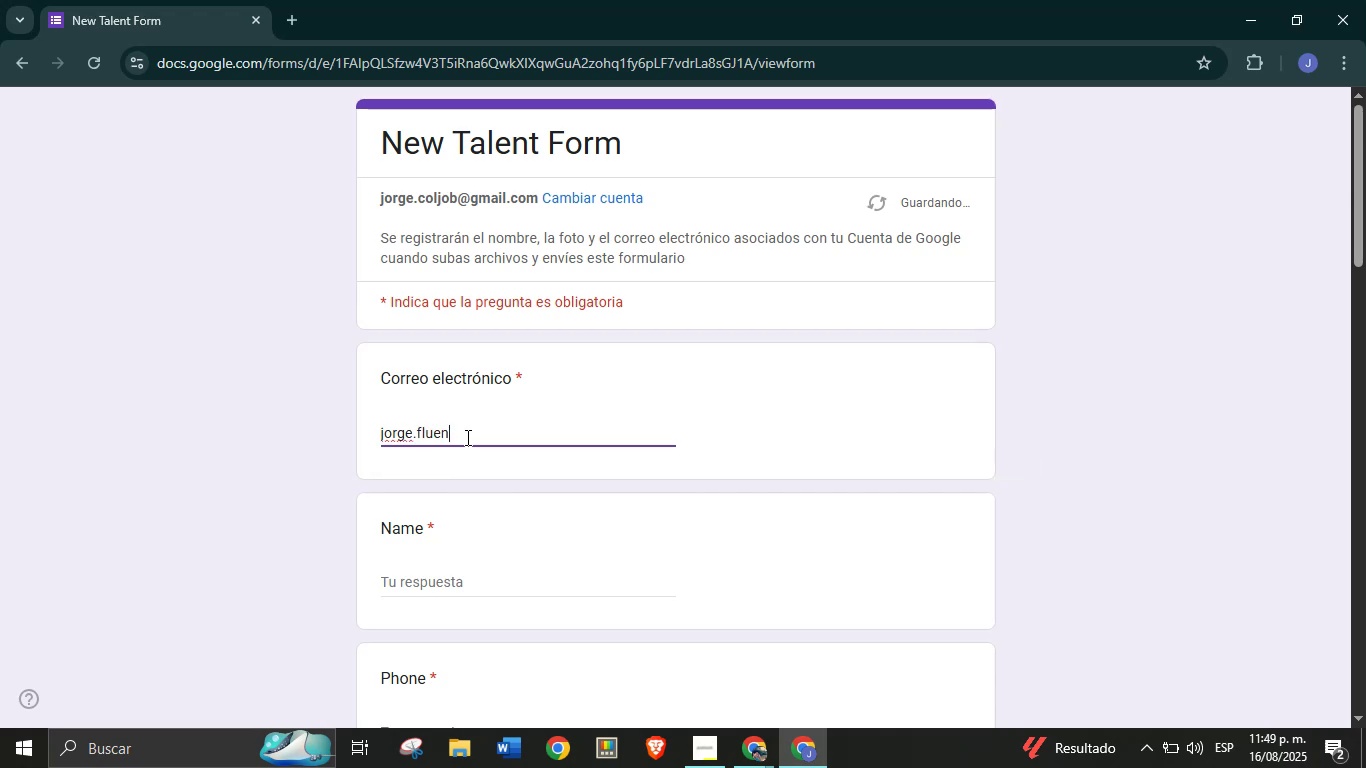 
key(Alt+Control+Q)
 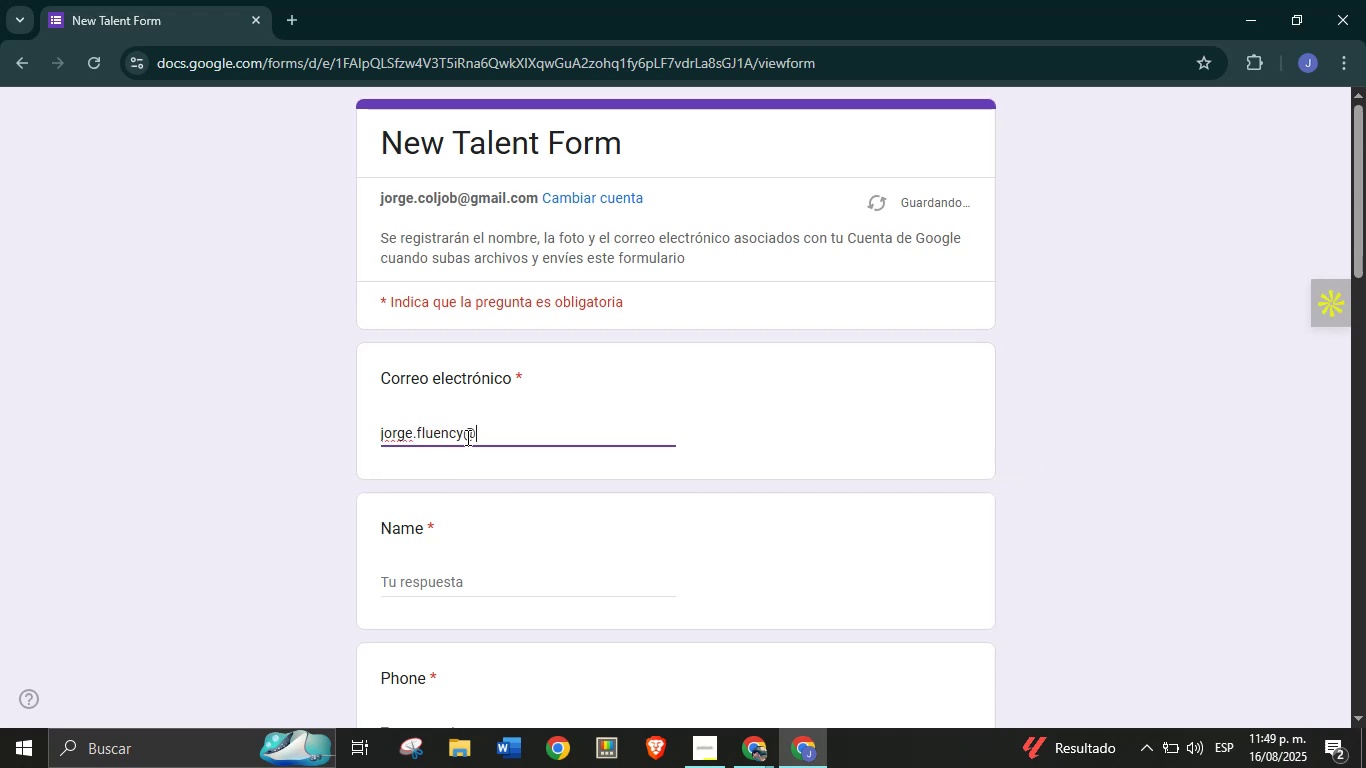 
type(gmail.com)
 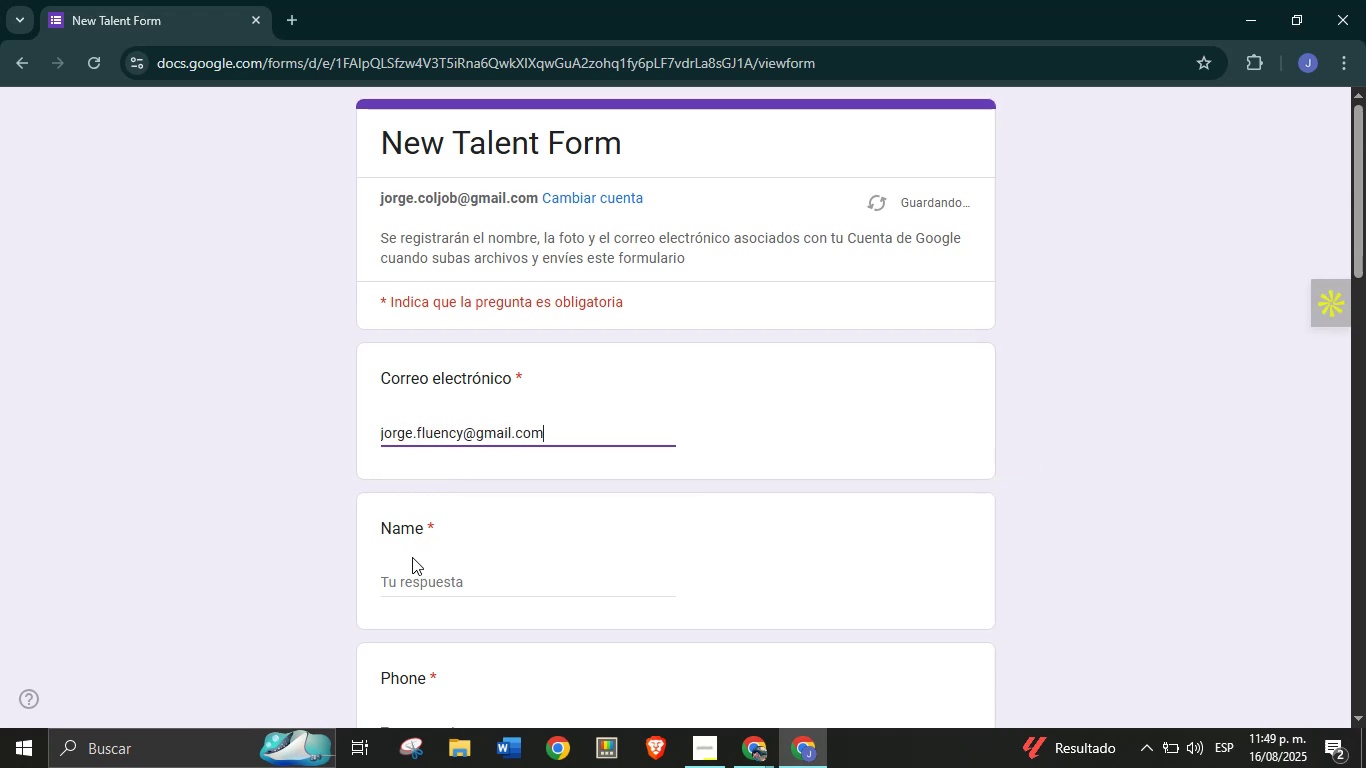 
left_click([417, 578])
 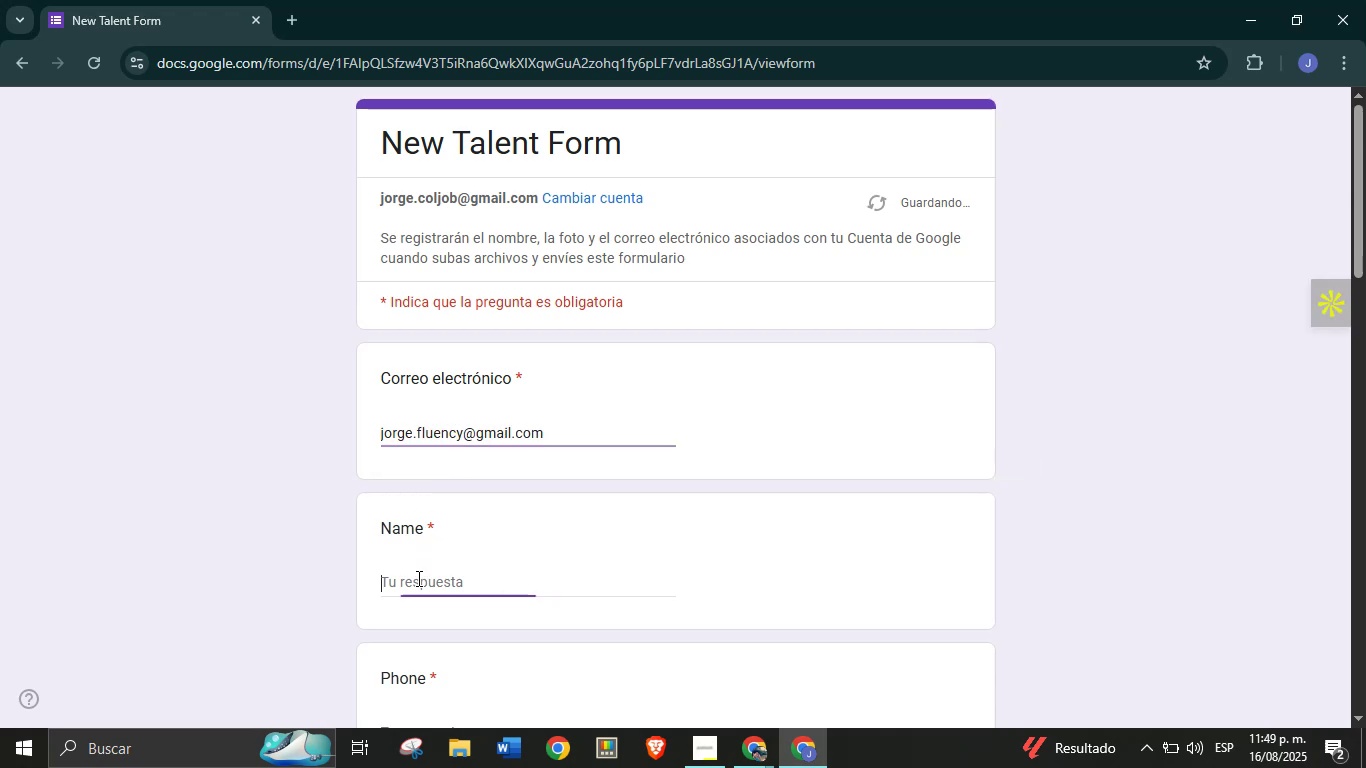 
type(Jorge J R O)
 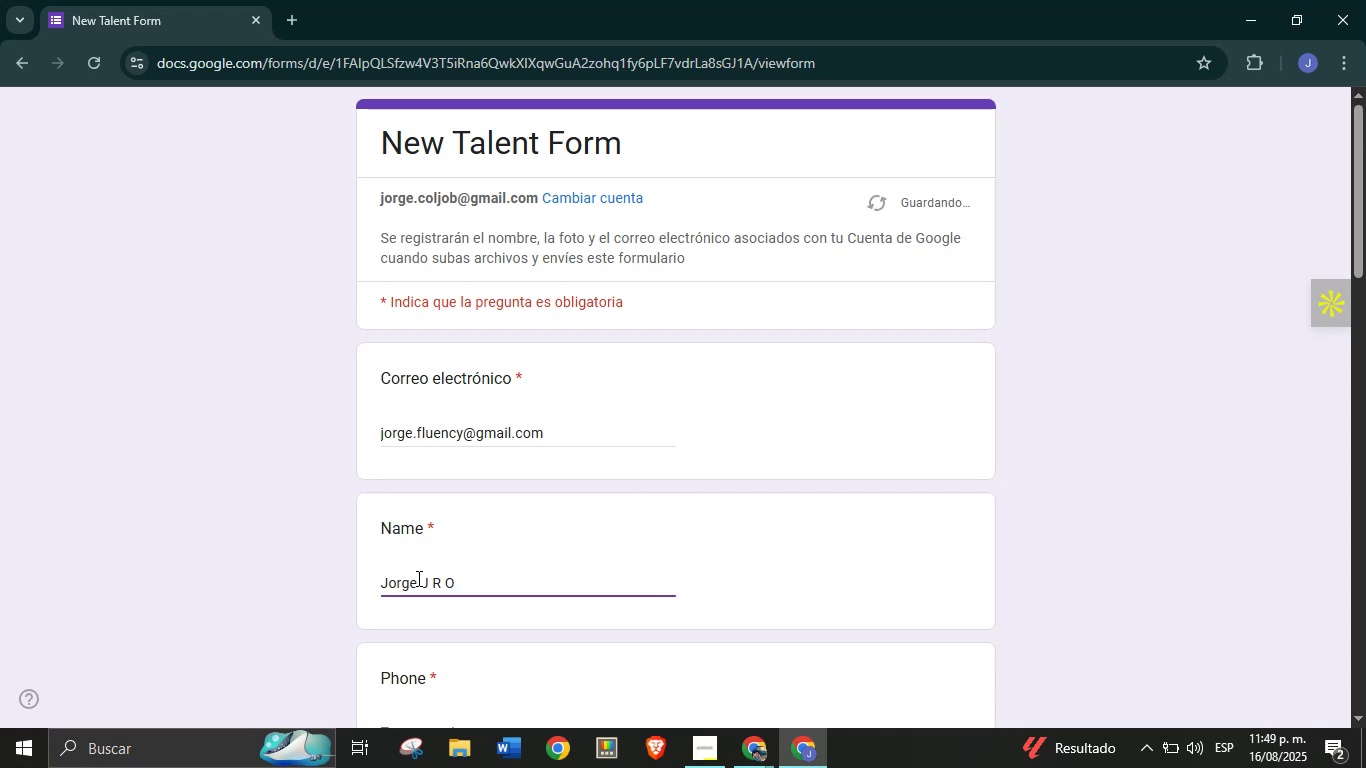 
scroll: coordinate [601, 495], scroll_direction: none, amount: 0.0
 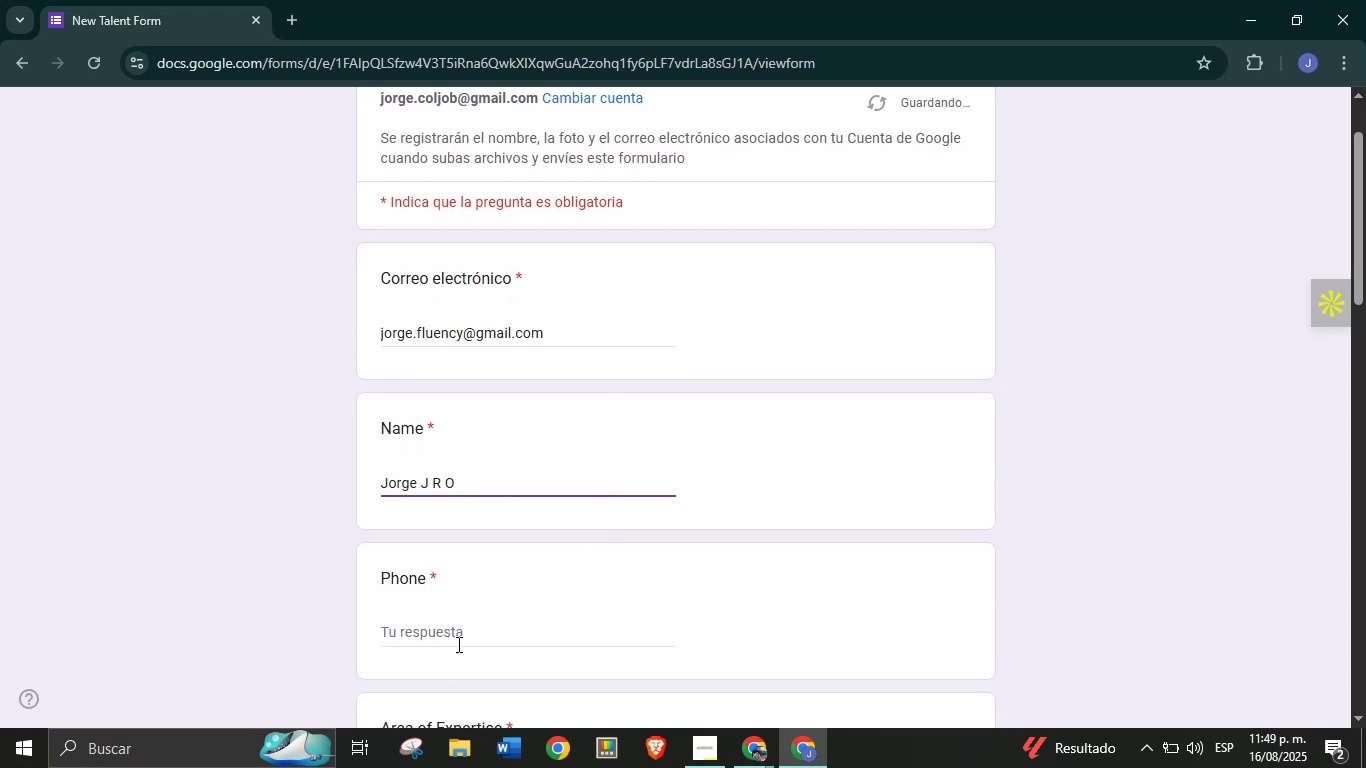 
left_click([457, 642])
 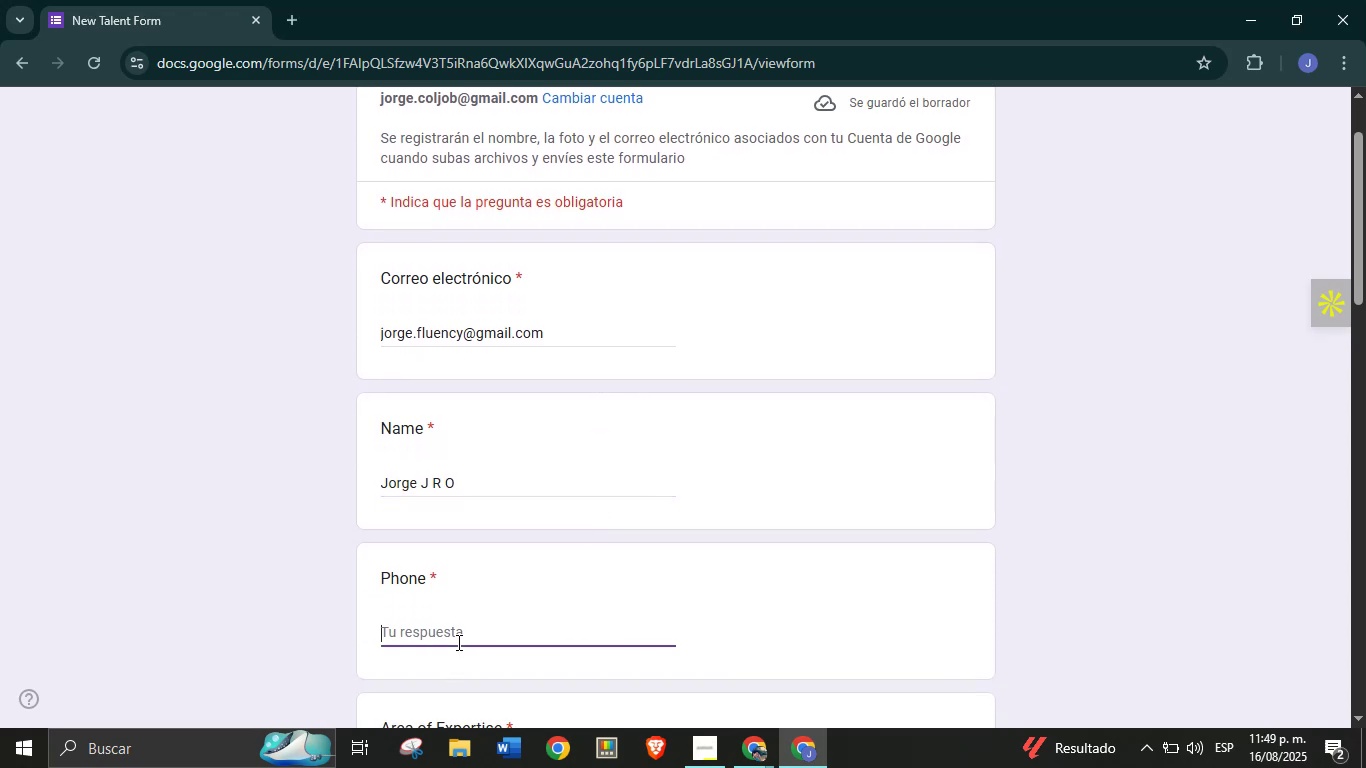 
type(300504)
key(Backspace)
key(Backspace)
key(Backspace)
type(21)
key(Backspace)
key(Backspace)
type(1234567)
 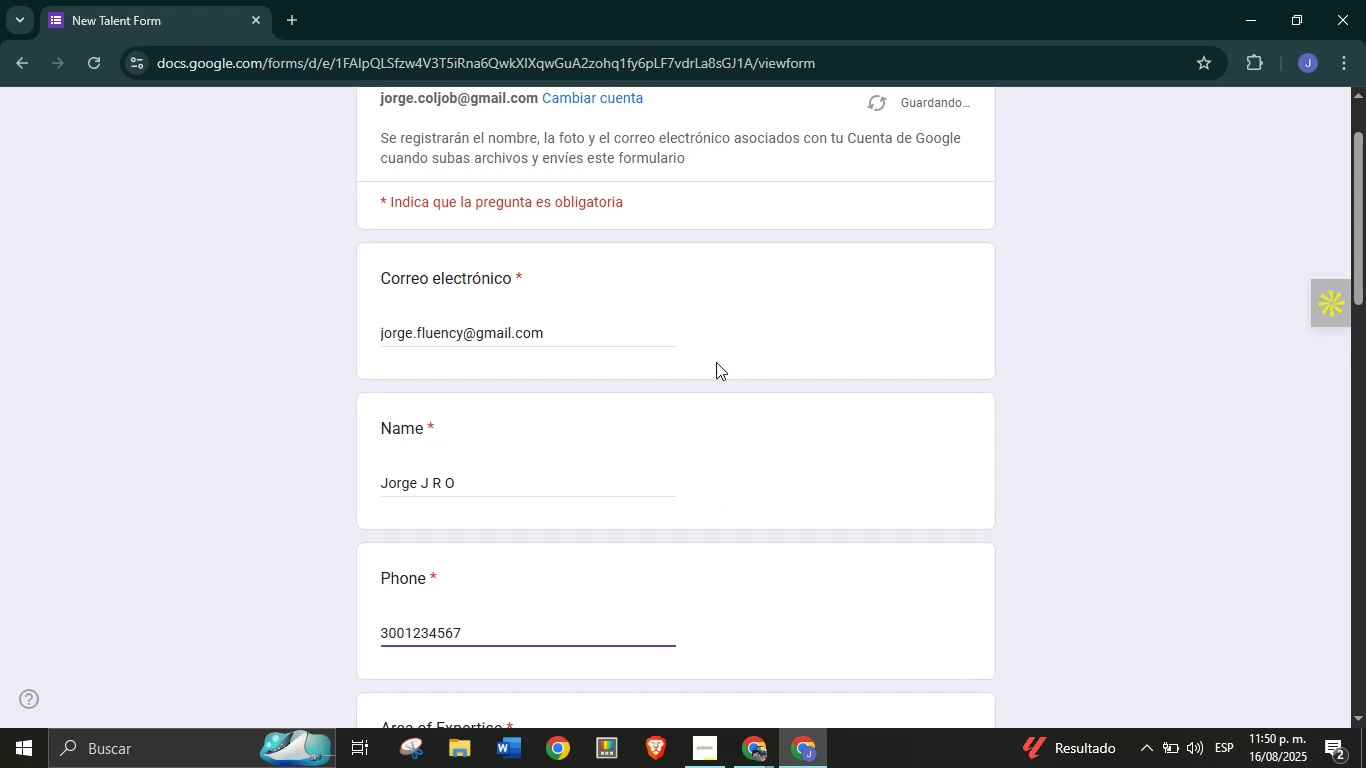 
left_click_drag(start_coordinate=[1361, 172], to_coordinate=[1364, 273])
 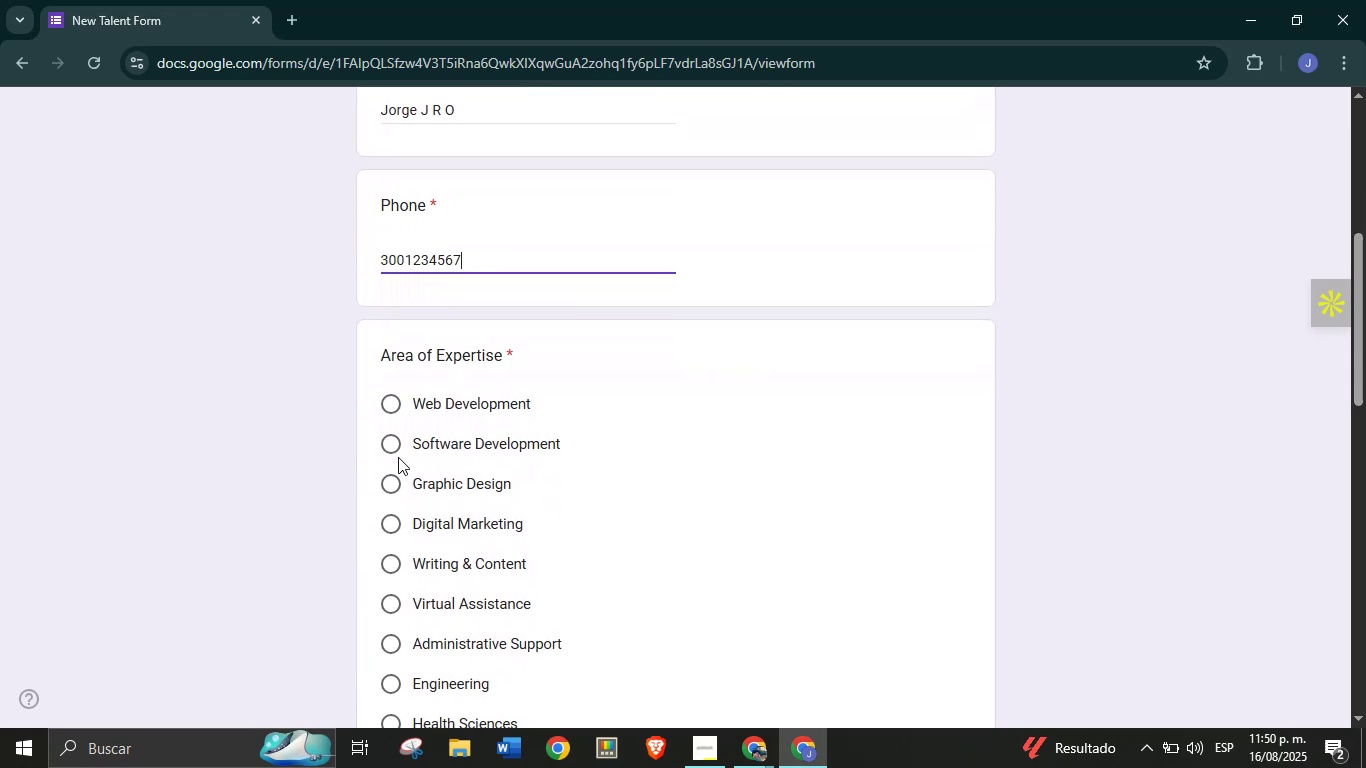 
left_click([391, 447])
 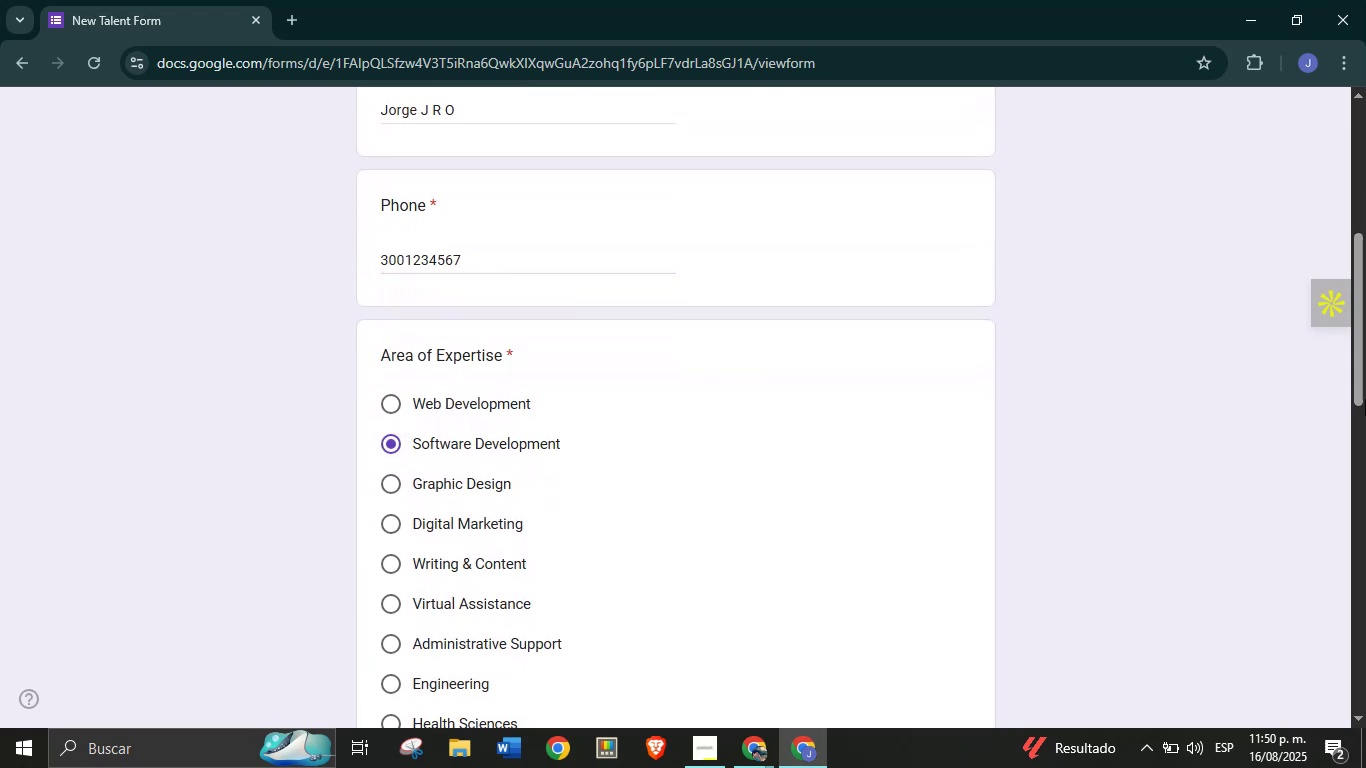 
left_click_drag(start_coordinate=[1365, 365], to_coordinate=[1365, 503])
 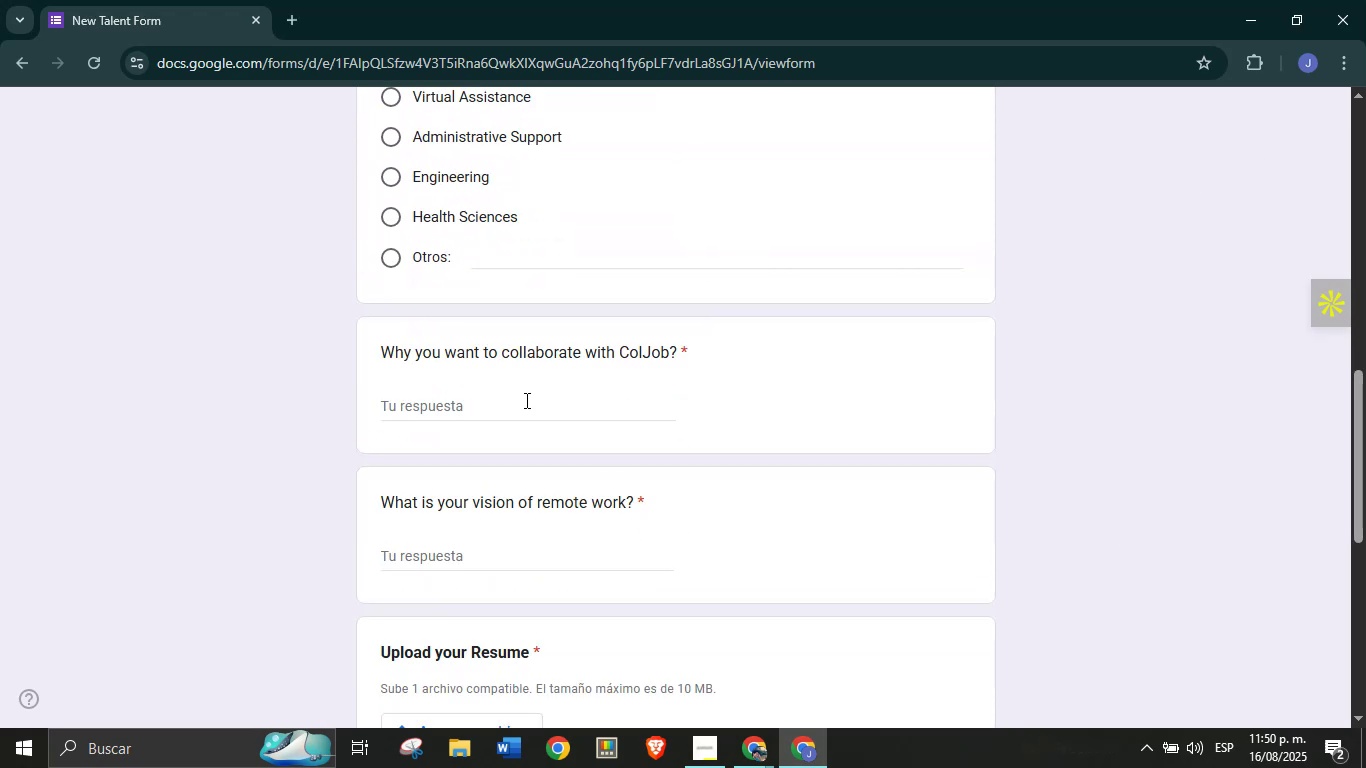 
left_click([521, 395])
 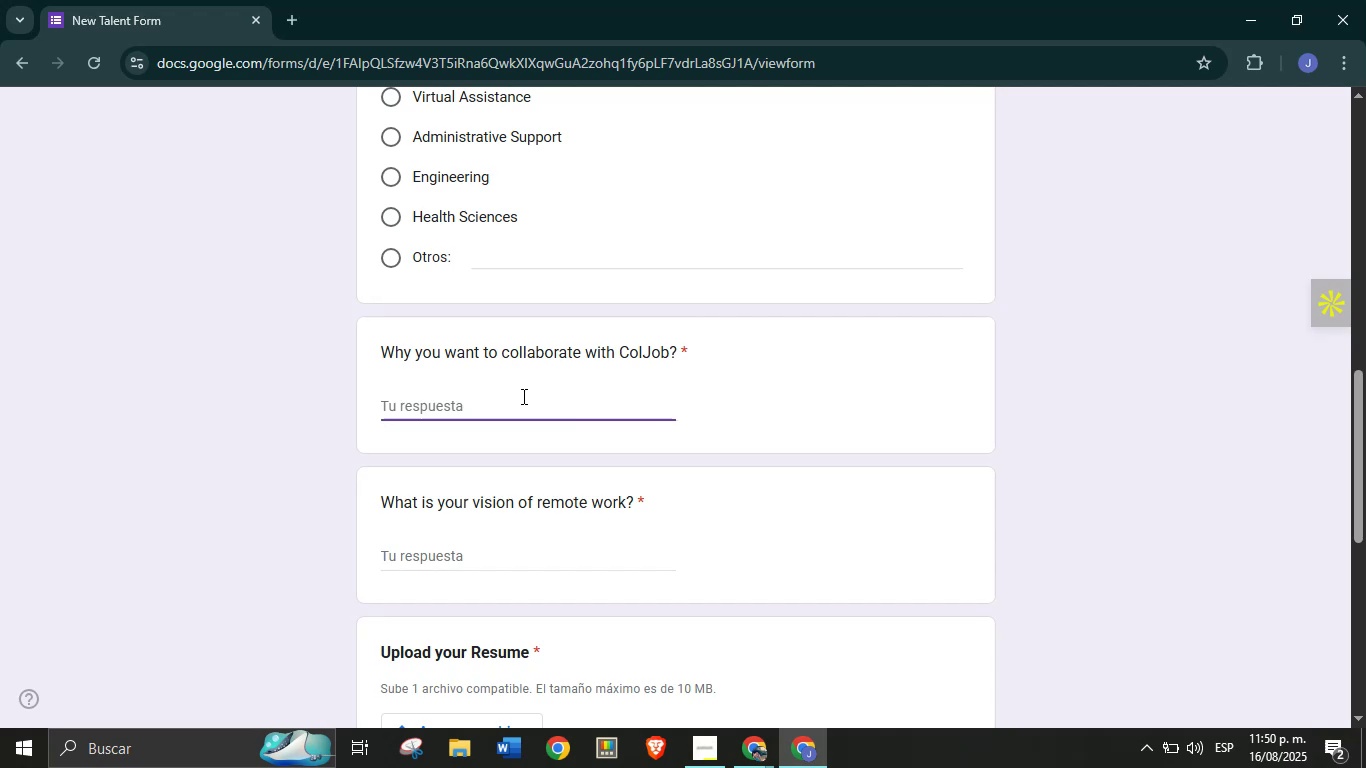 
type(Becaouse )
key(Backspace)
key(Backspace)
key(Backspace)
key(Backspace)
key(Backspace)
key(Backspace)
type(ause yes!)
 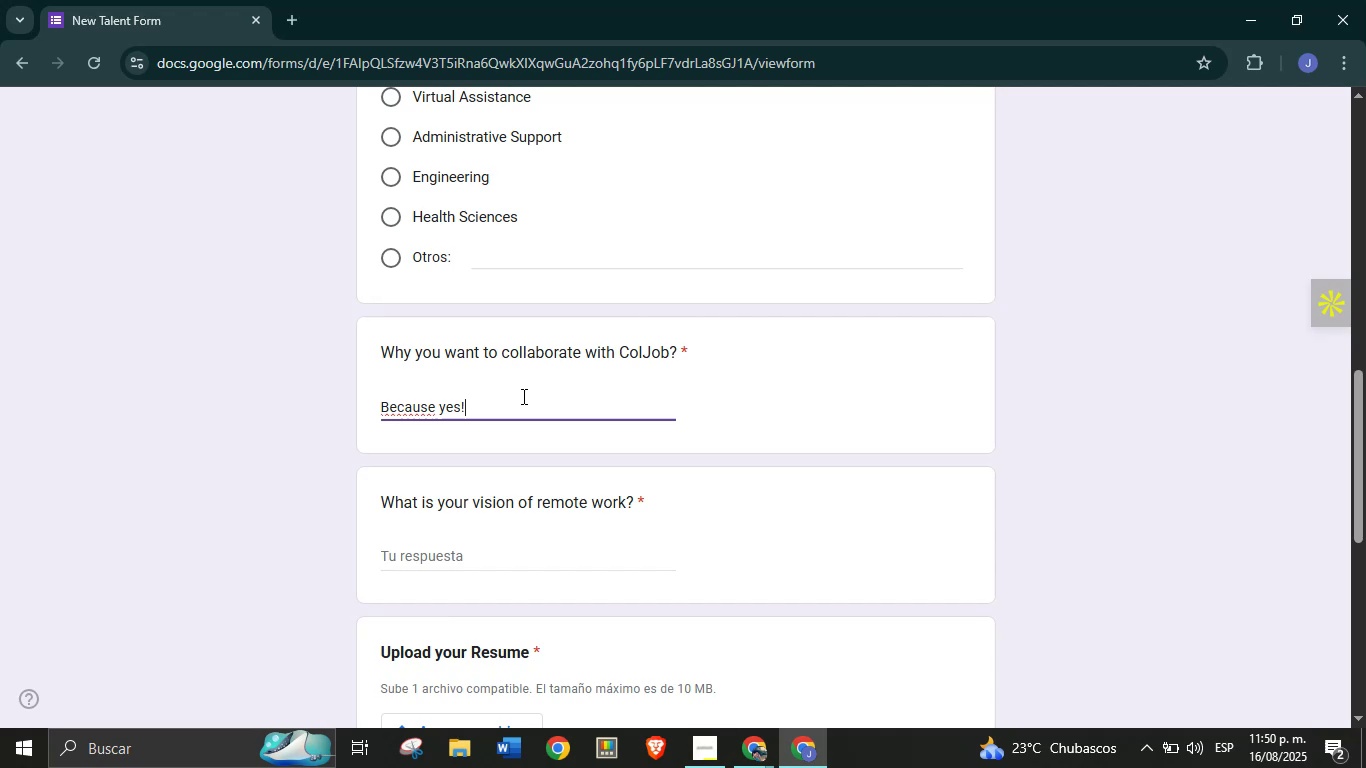 
left_click([332, 464])
 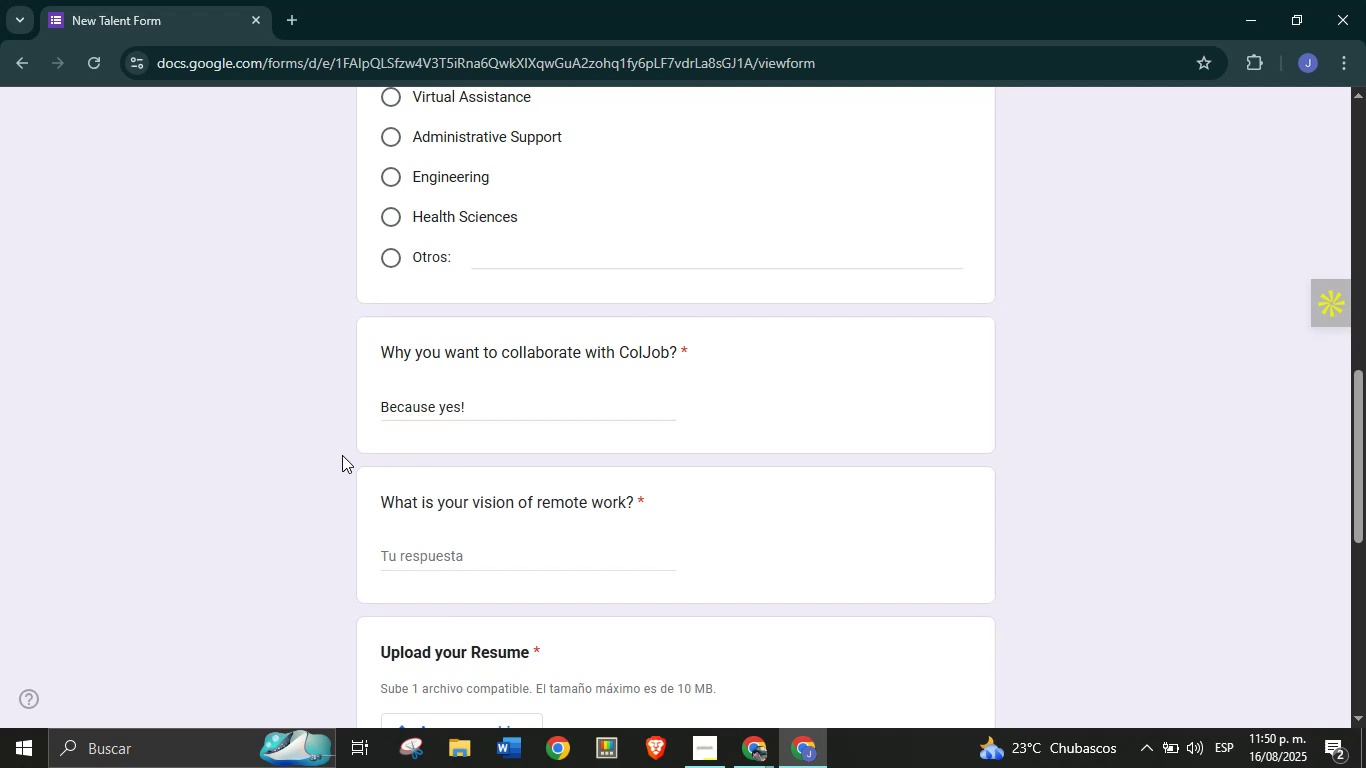 
scroll: coordinate [365, 449], scroll_direction: down, amount: 1.0
 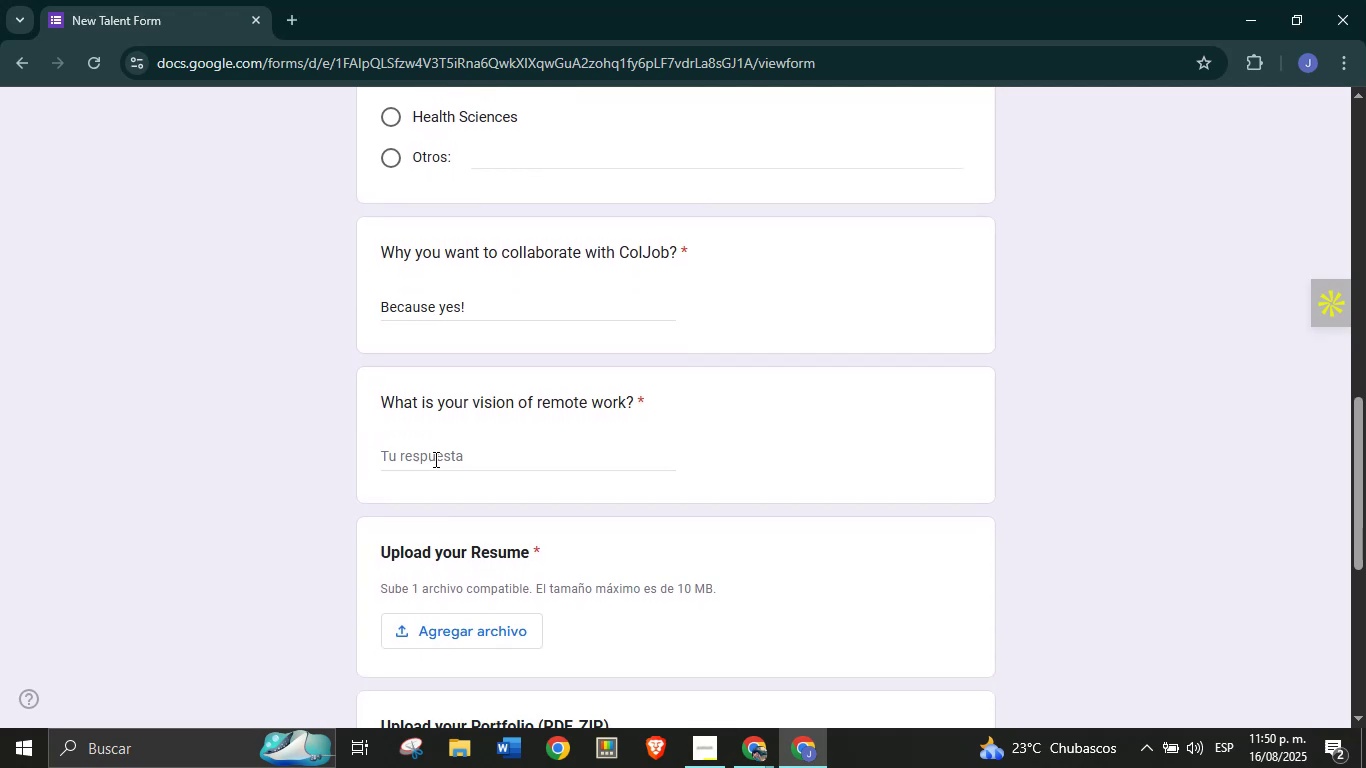 
left_click([437, 457])
 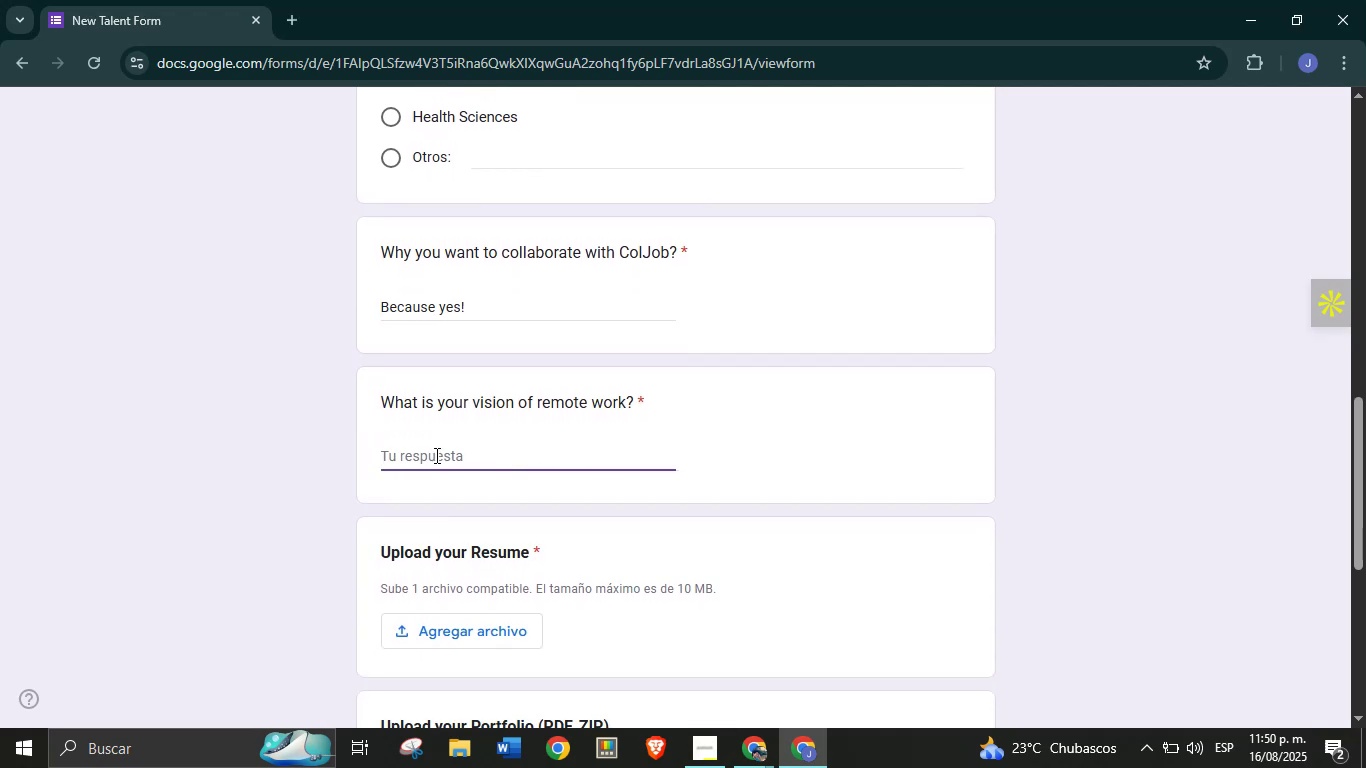 
type(Good!)
 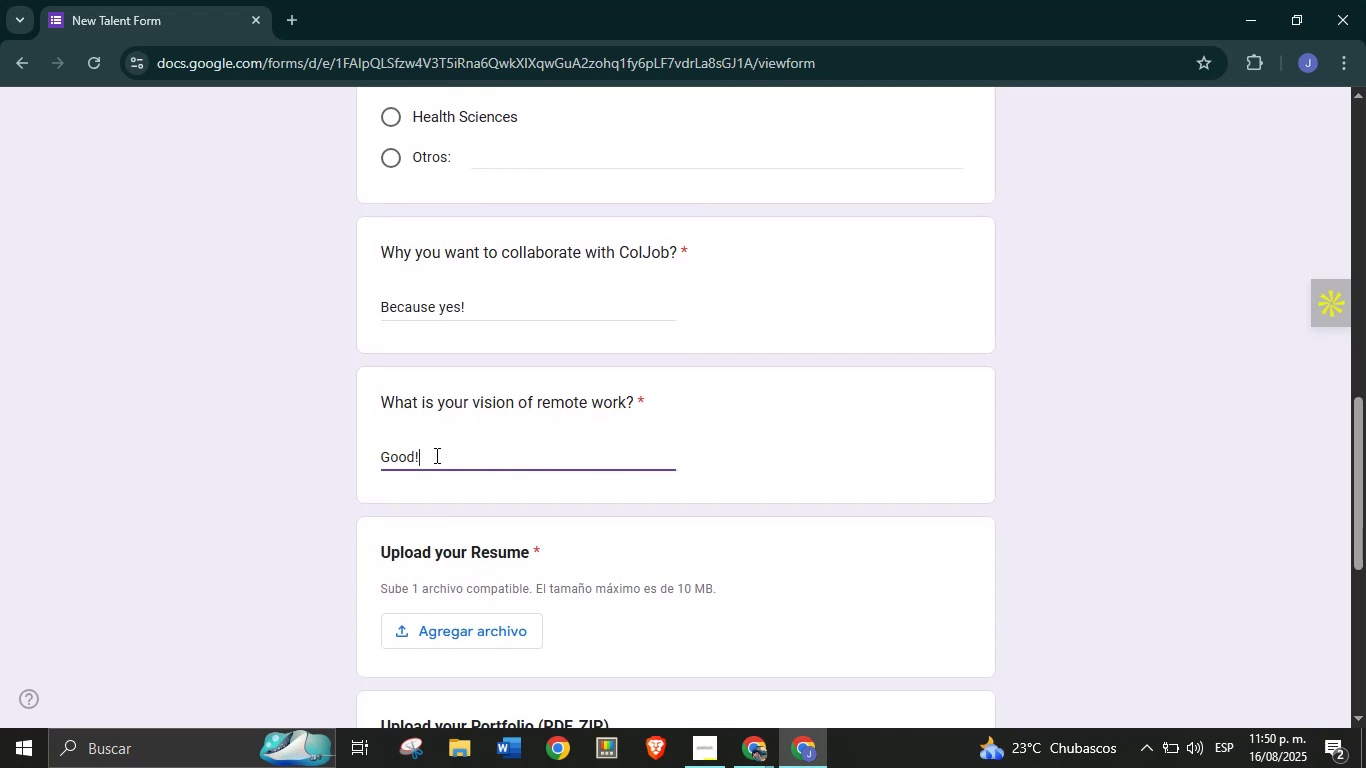 
scroll: coordinate [418, 453], scroll_direction: down, amount: 2.0
 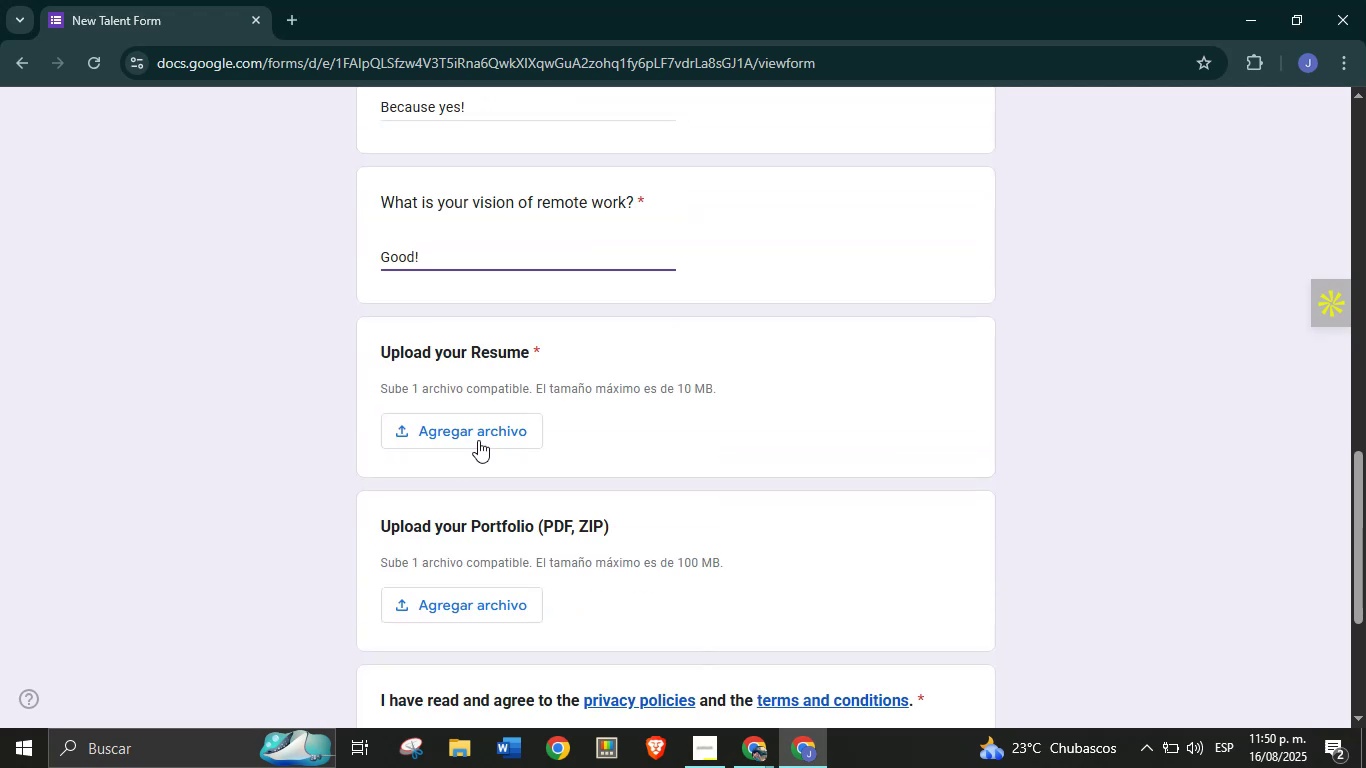 
left_click([492, 426])
 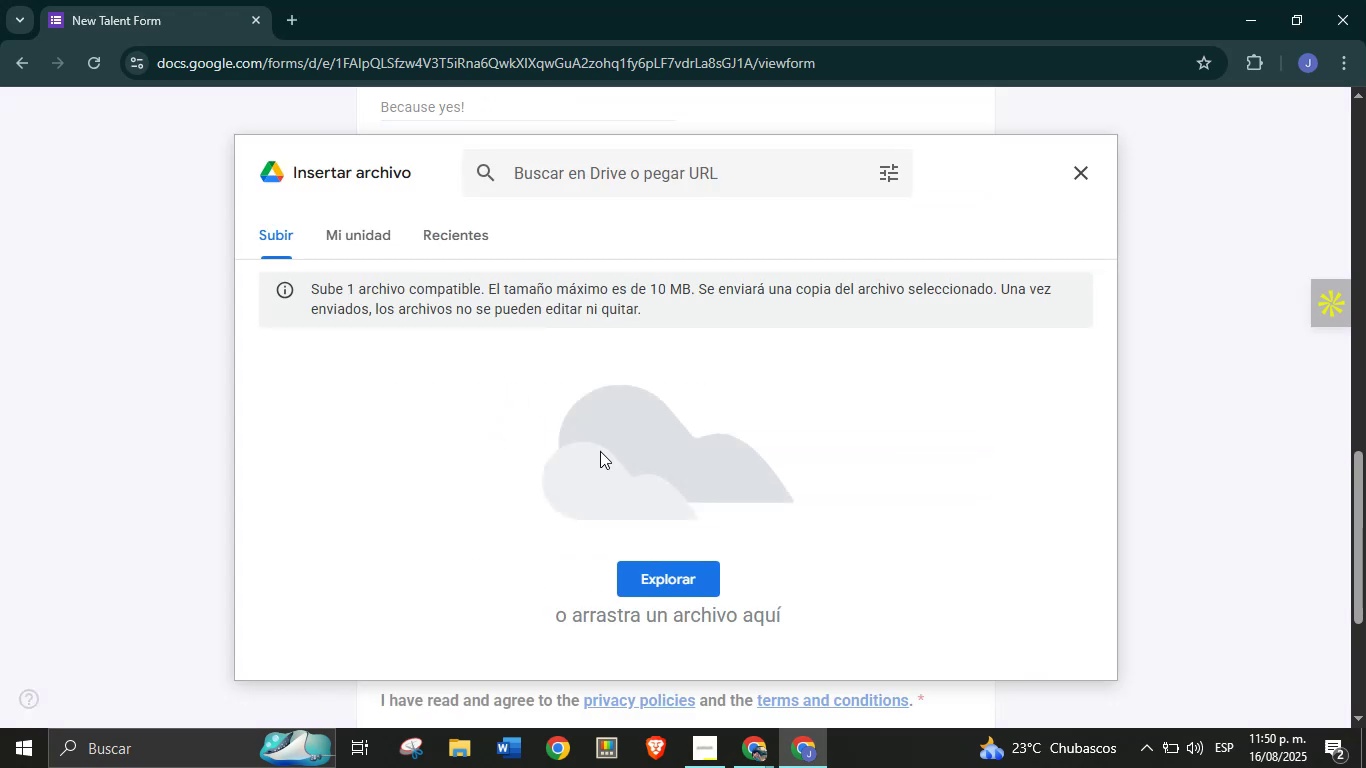 
left_click([659, 569])
 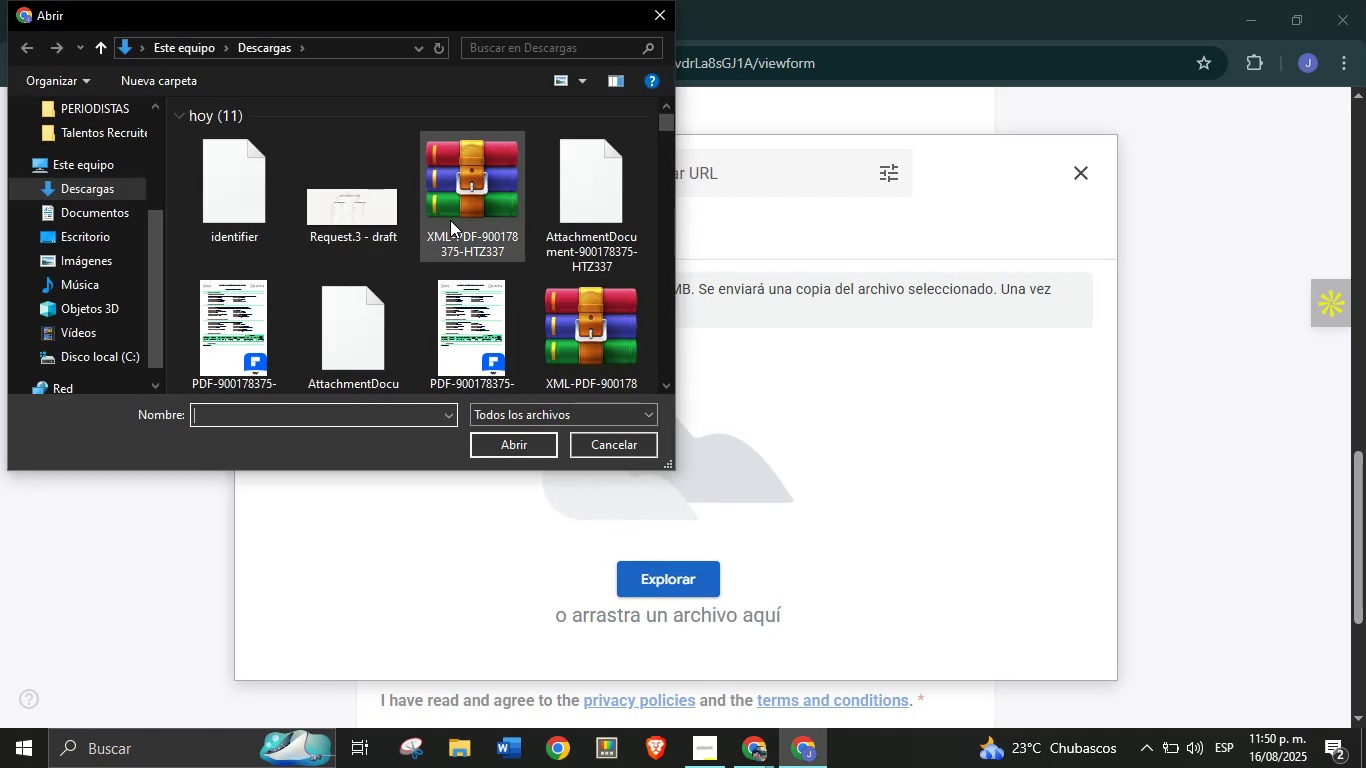 
wait(5.25)
 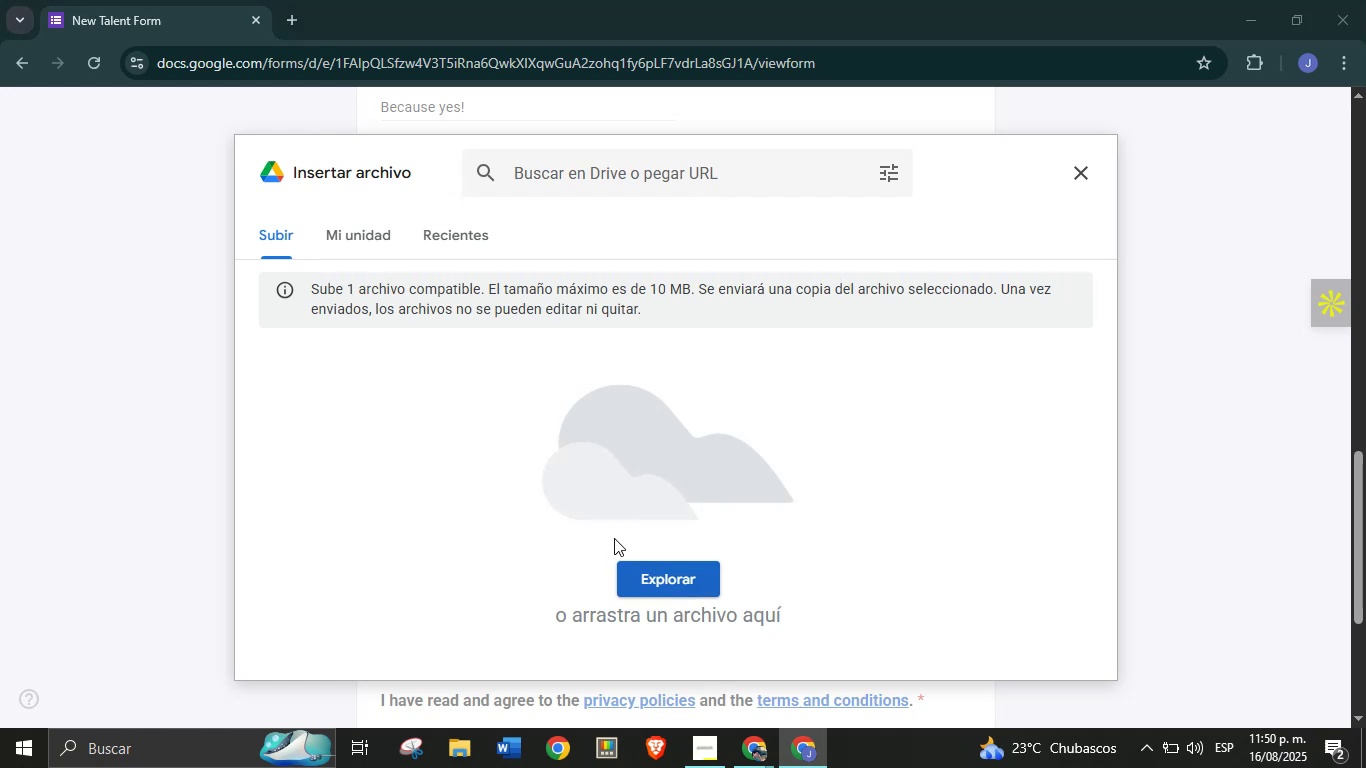 
left_click([248, 324])
 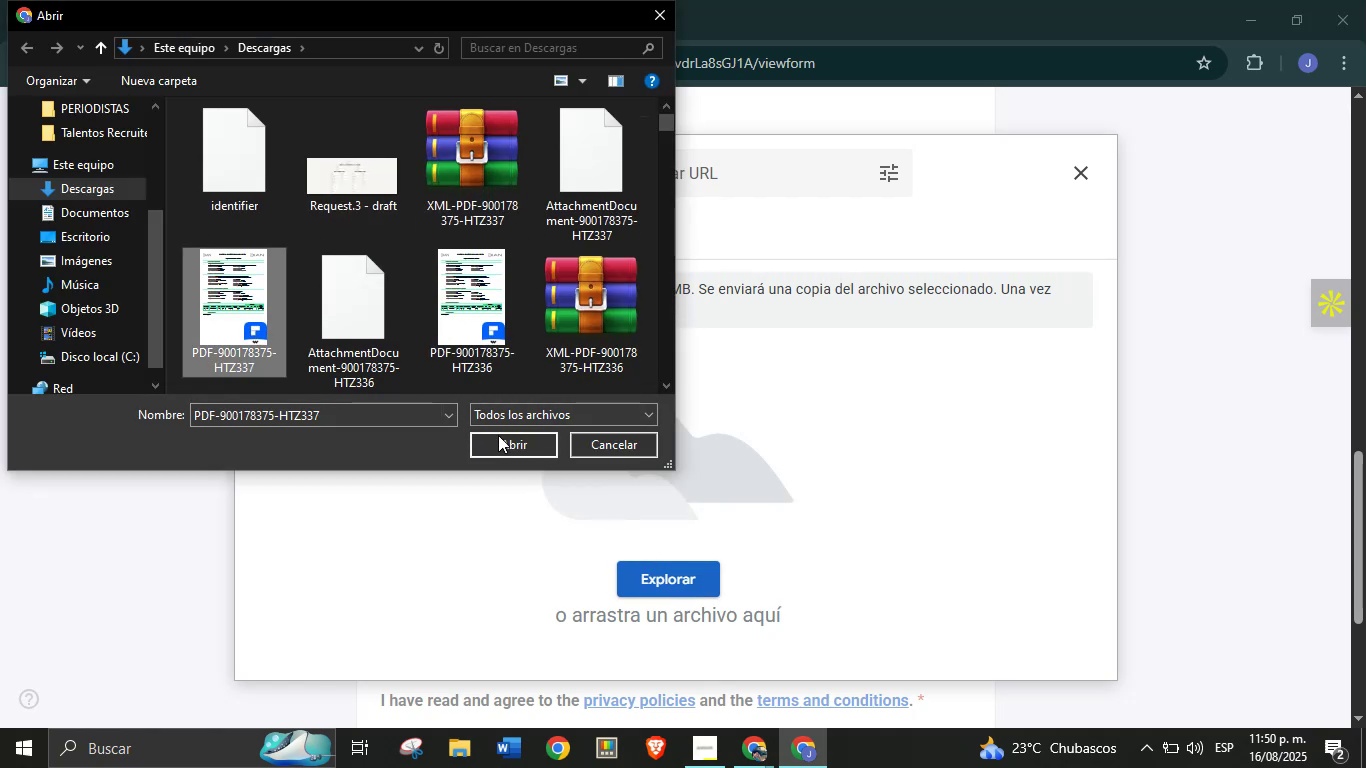 
left_click([502, 439])
 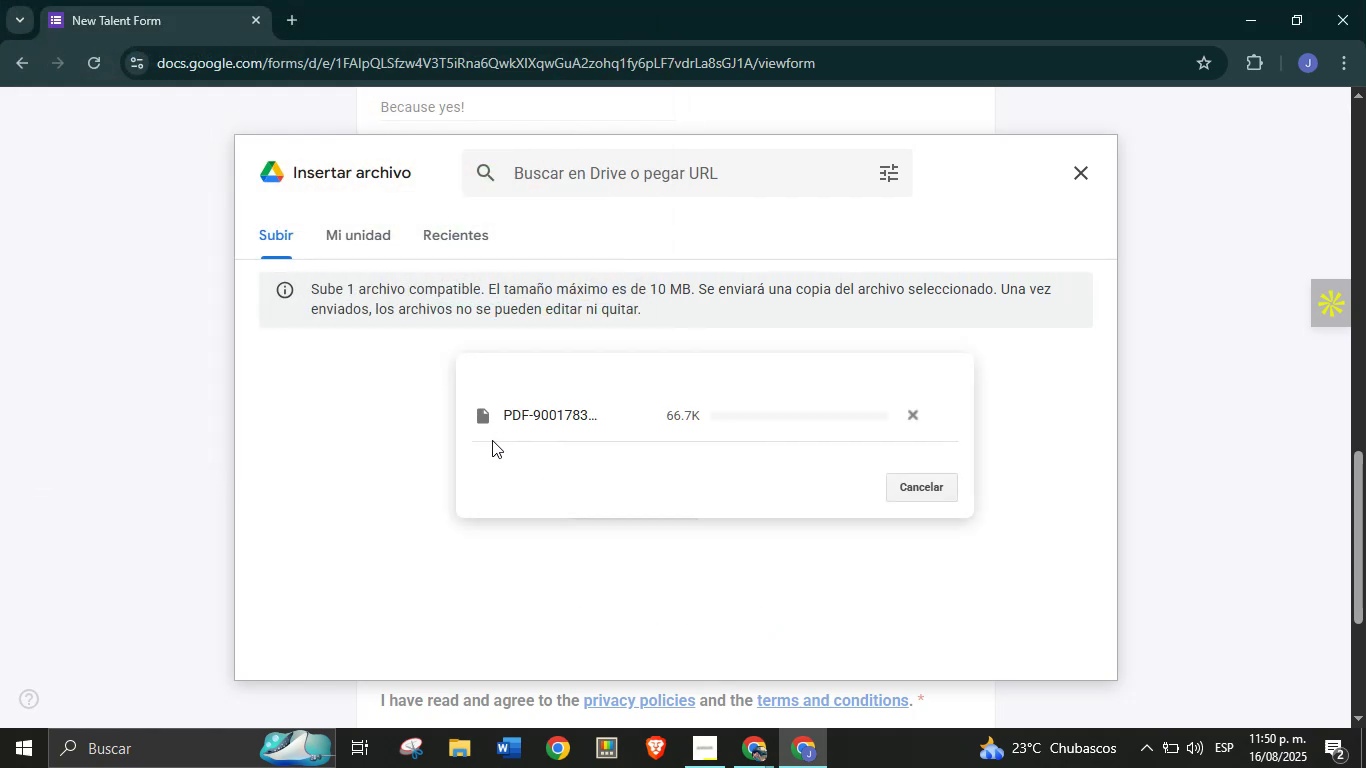 
mouse_move([402, 458])
 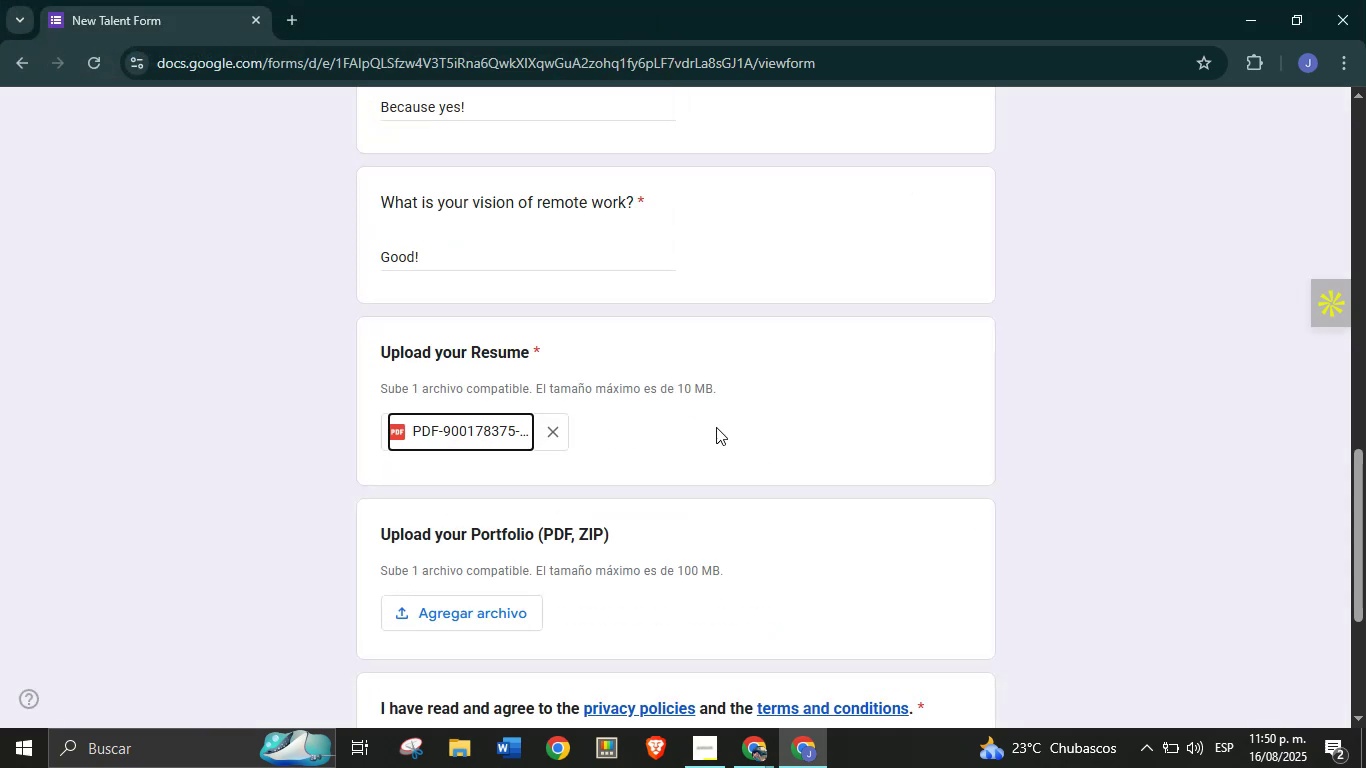 
scroll: coordinate [468, 497], scroll_direction: down, amount: 3.0
 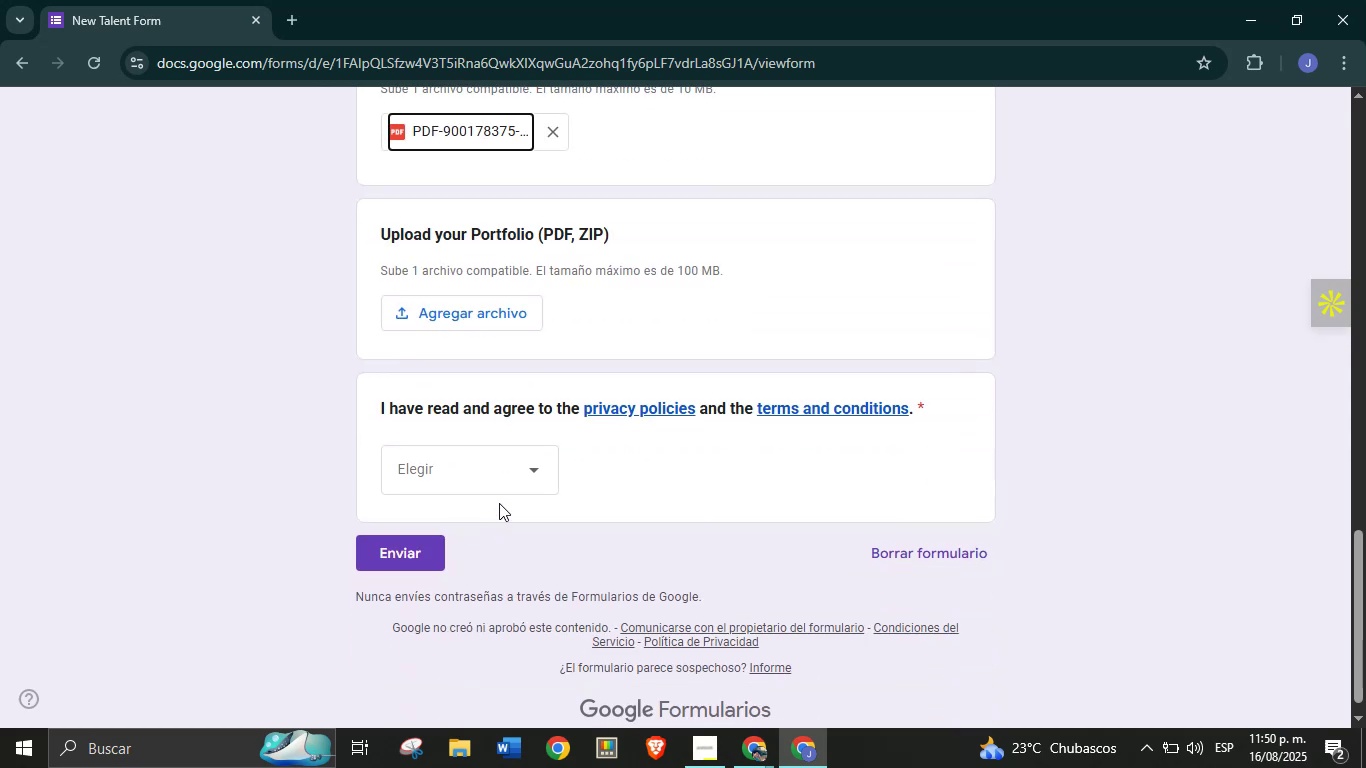 
left_click([511, 478])
 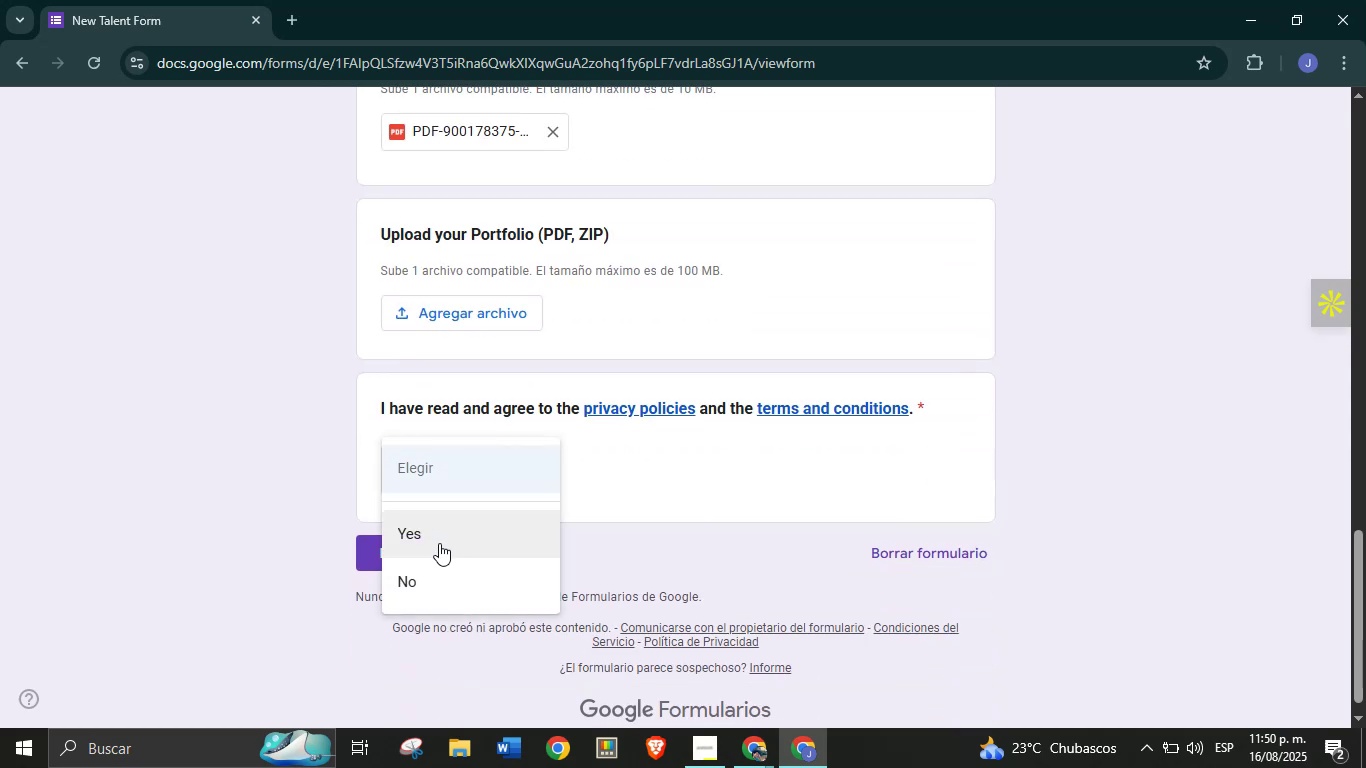 
left_click([441, 533])
 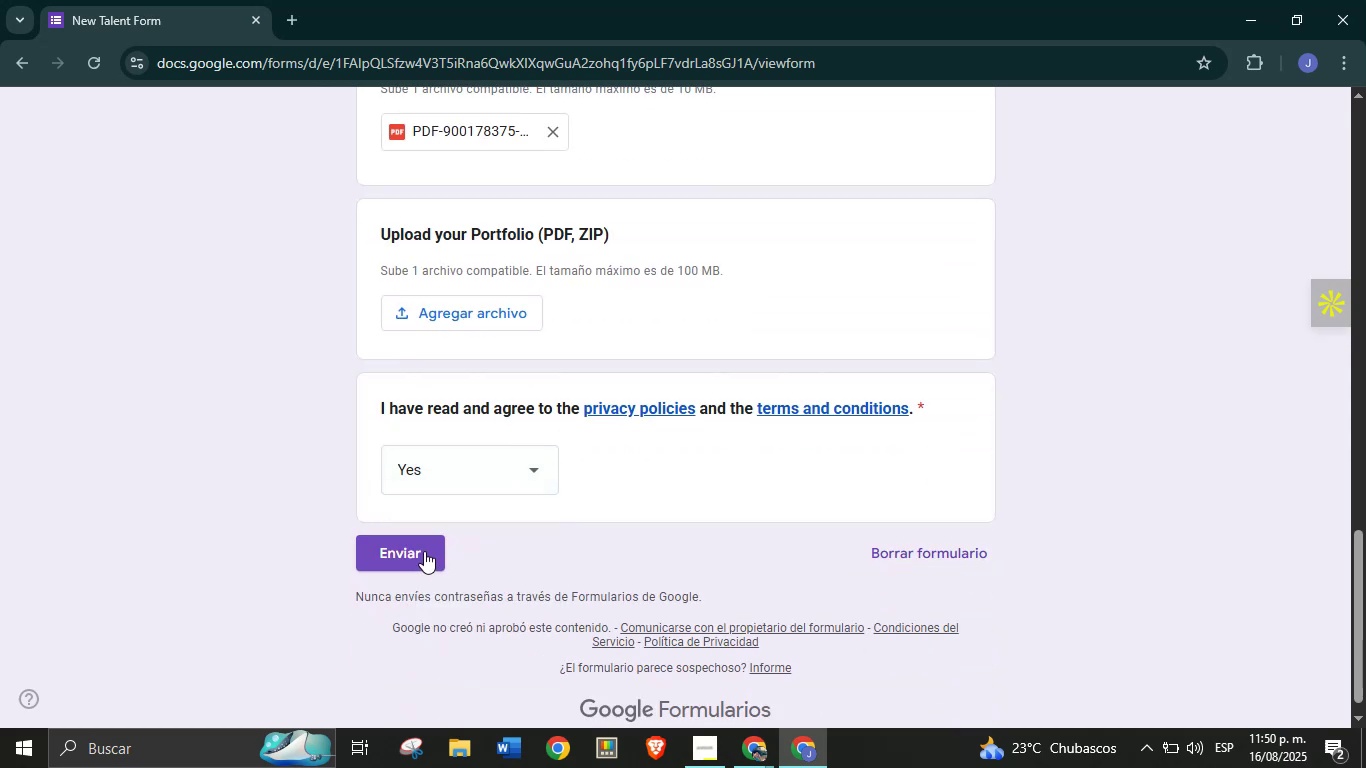 
left_click([419, 549])
 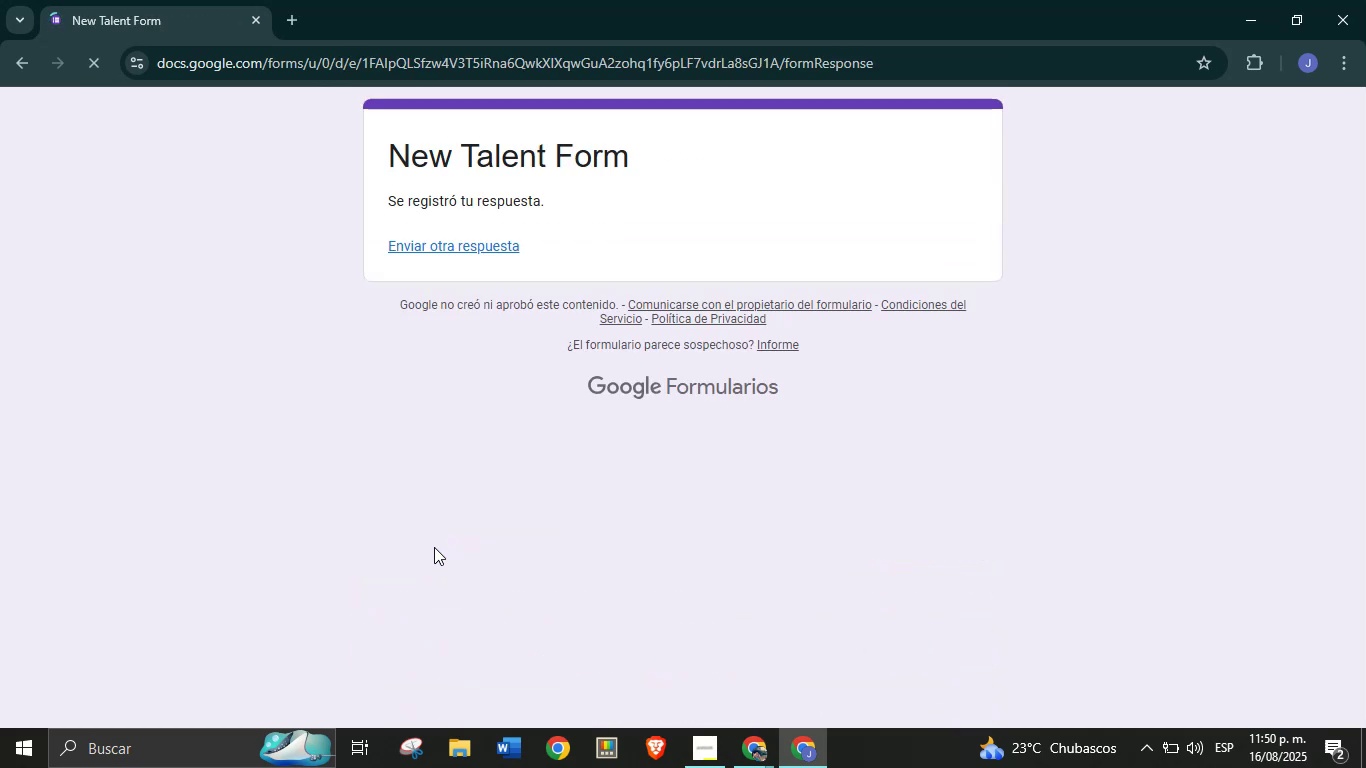 
left_click([748, 736])
 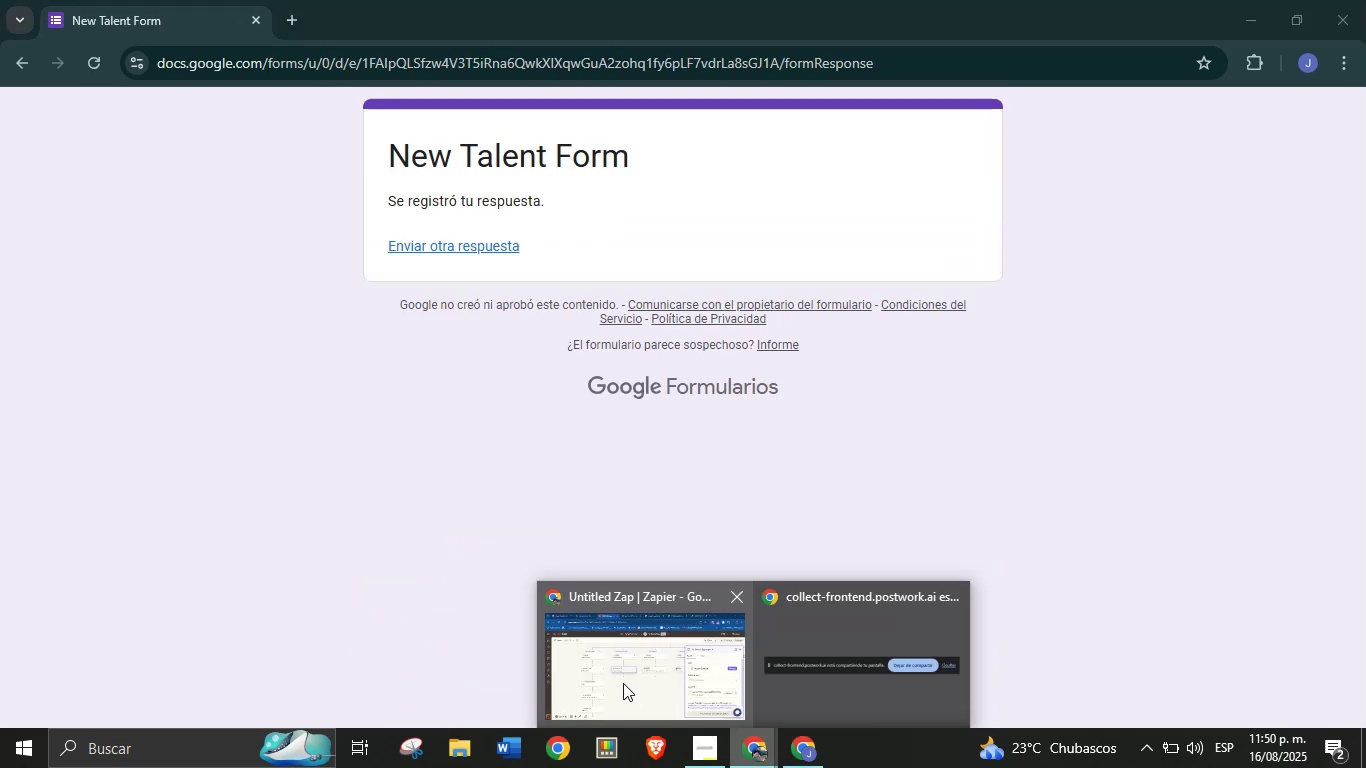 
left_click([634, 675])
 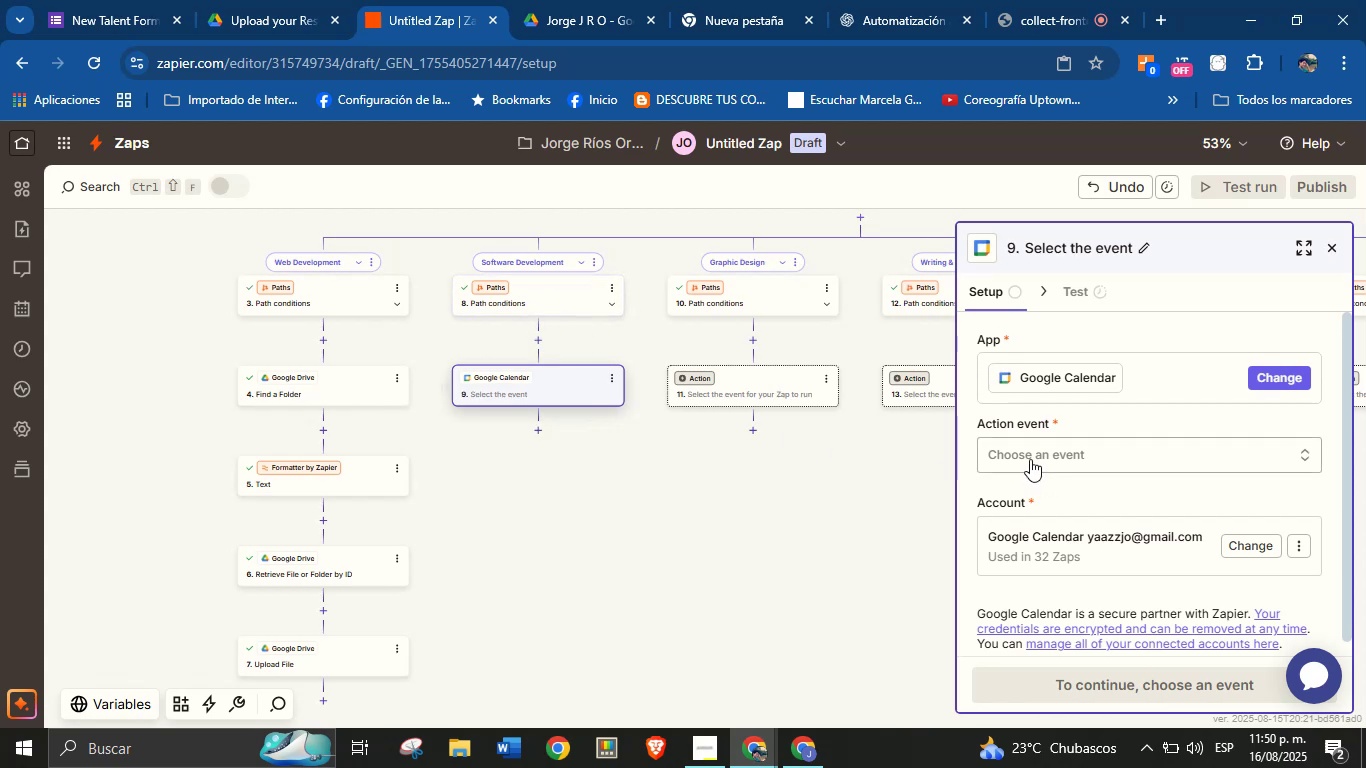 
left_click_drag(start_coordinate=[719, 495], to_coordinate=[711, 635])
 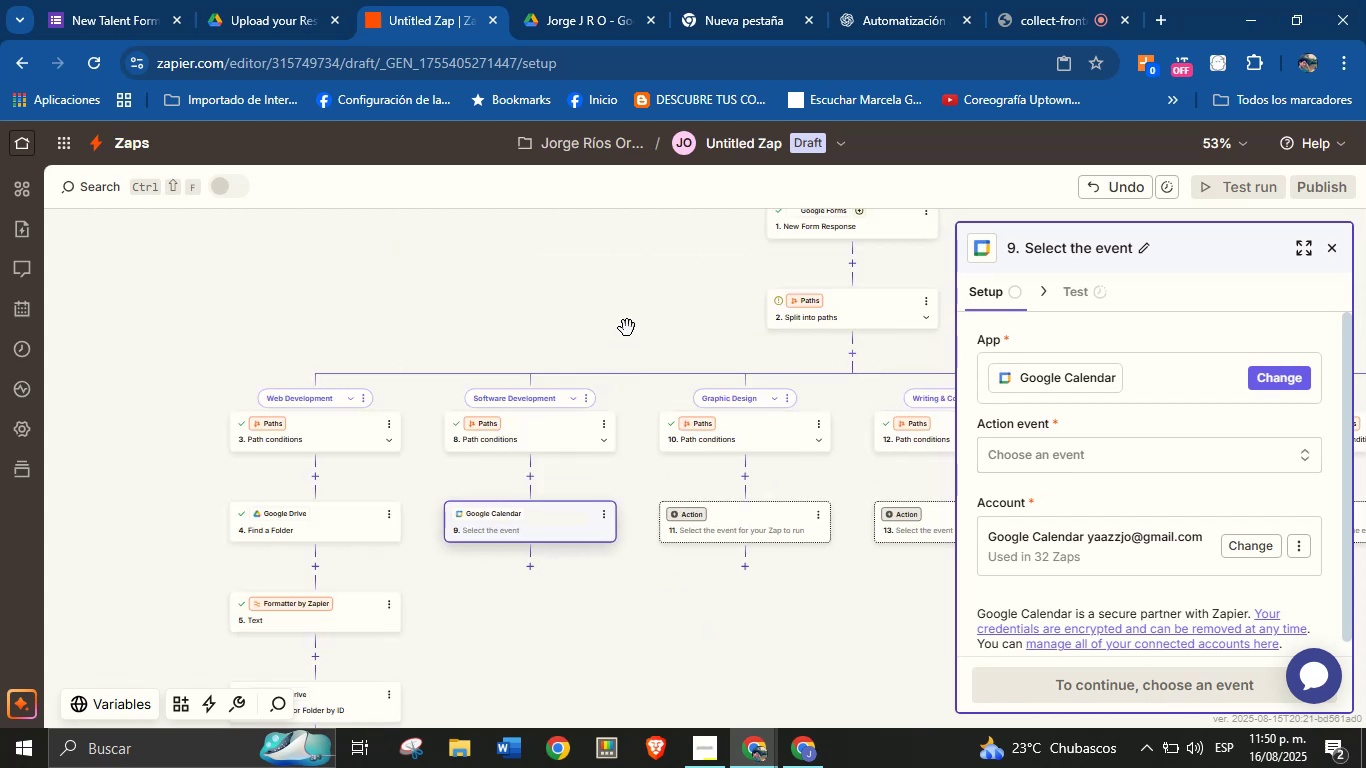 
left_click_drag(start_coordinate=[634, 308], to_coordinate=[574, 375])
 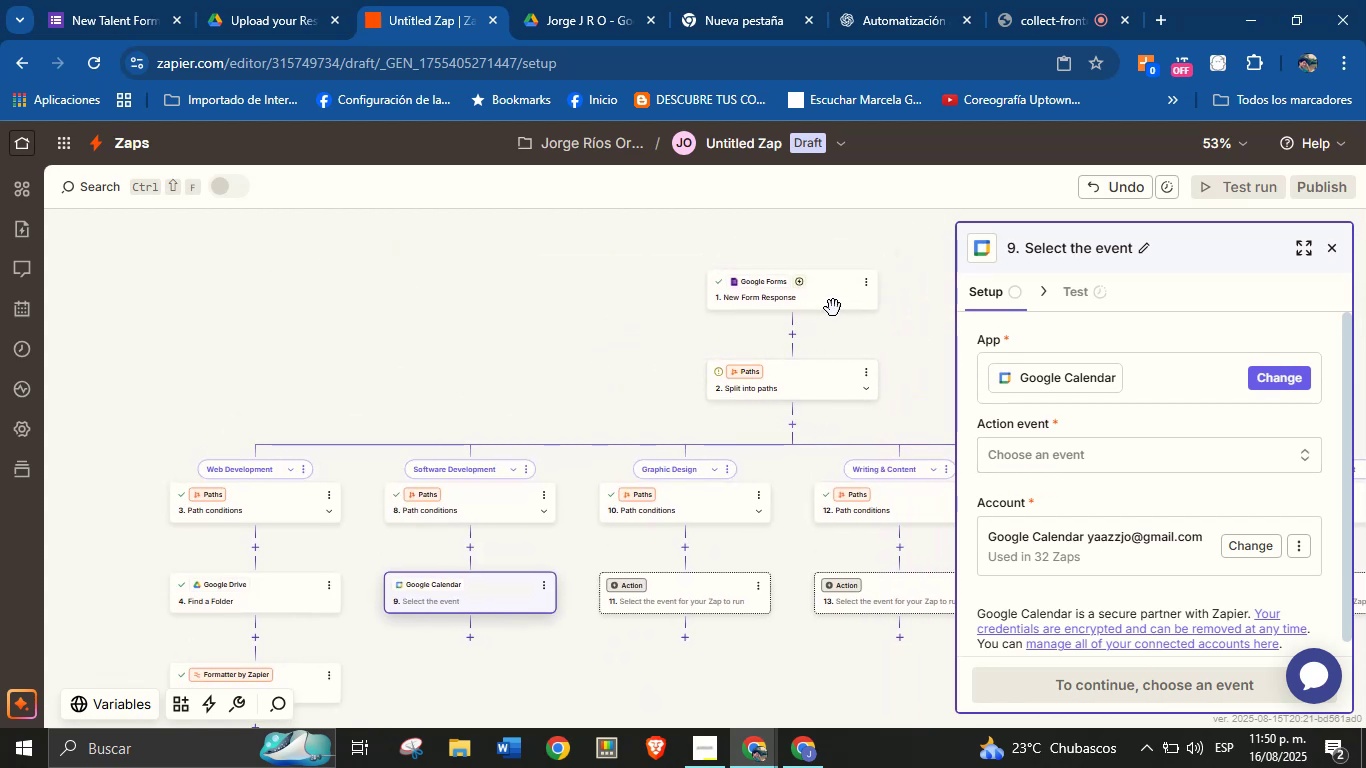 
left_click([840, 304])
 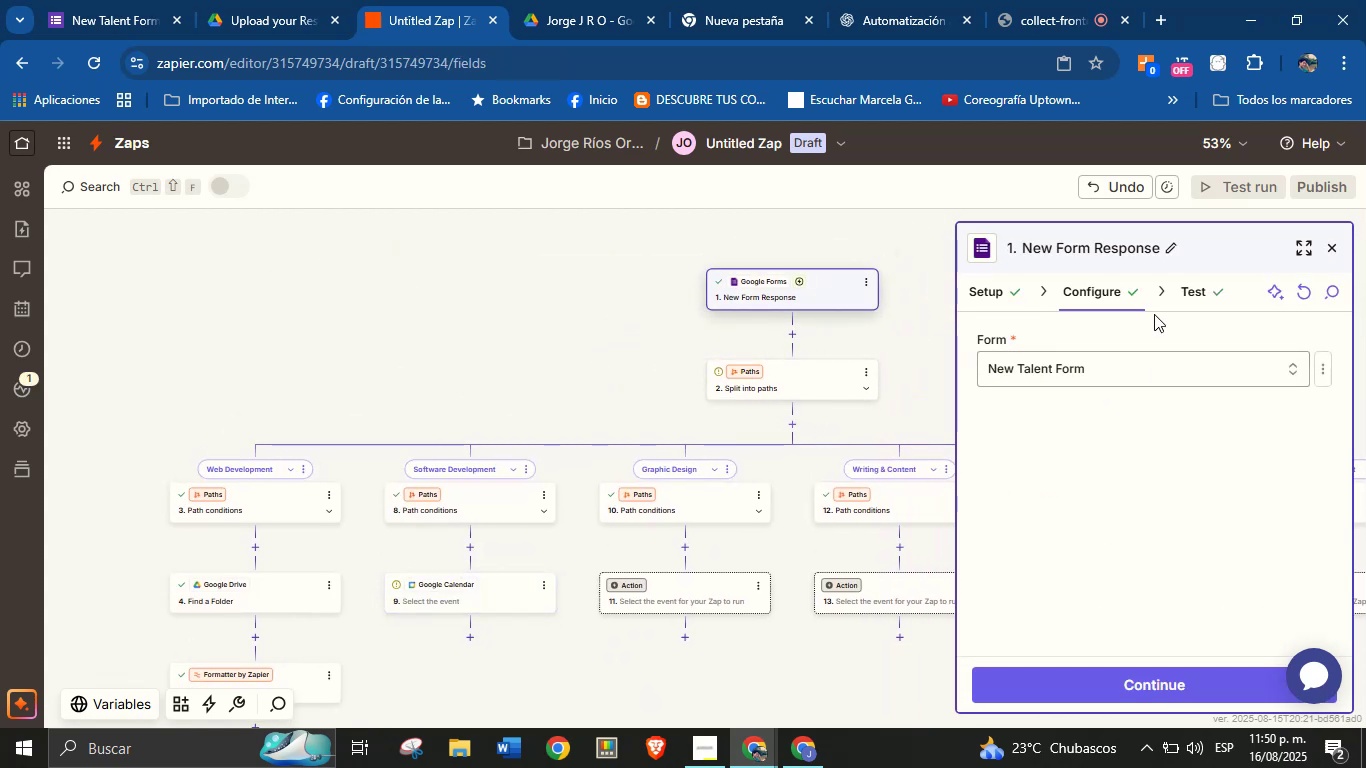 
left_click([1188, 290])
 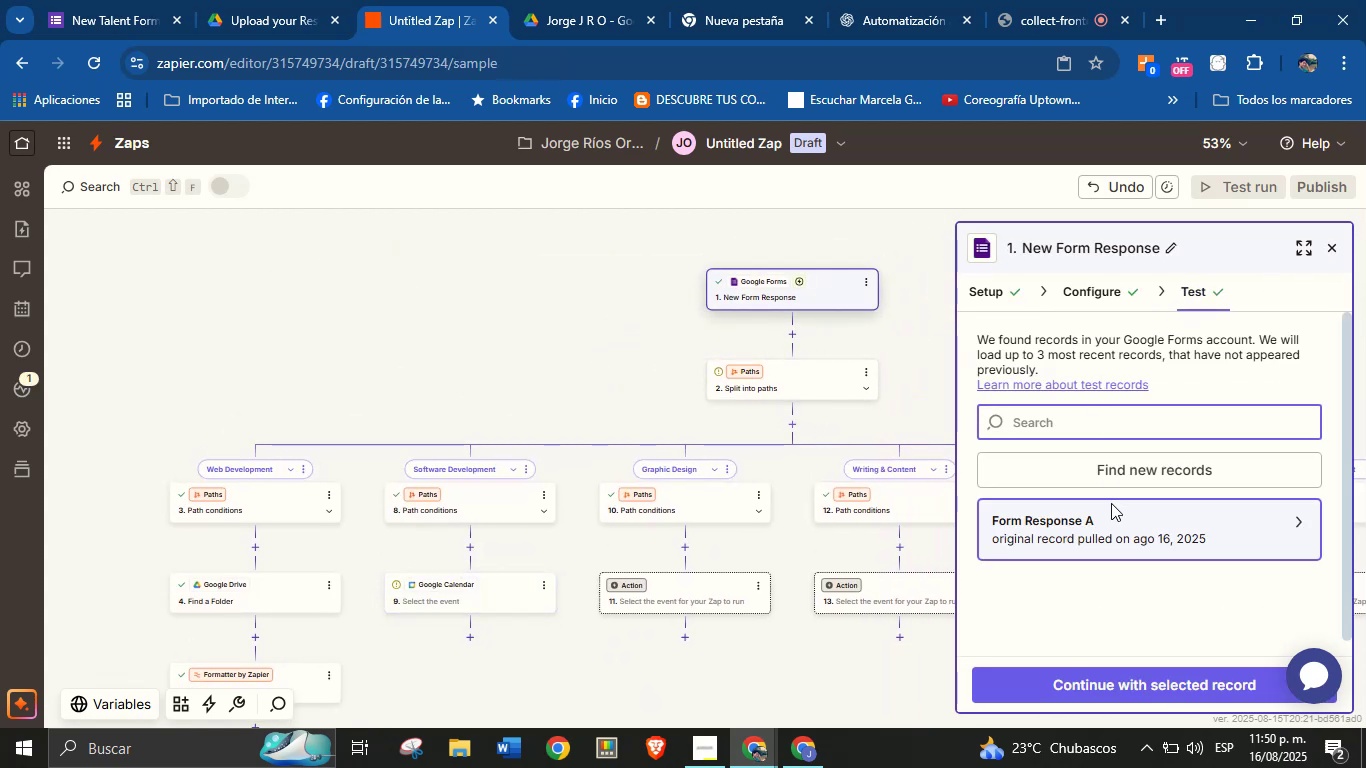 
left_click([1117, 476])
 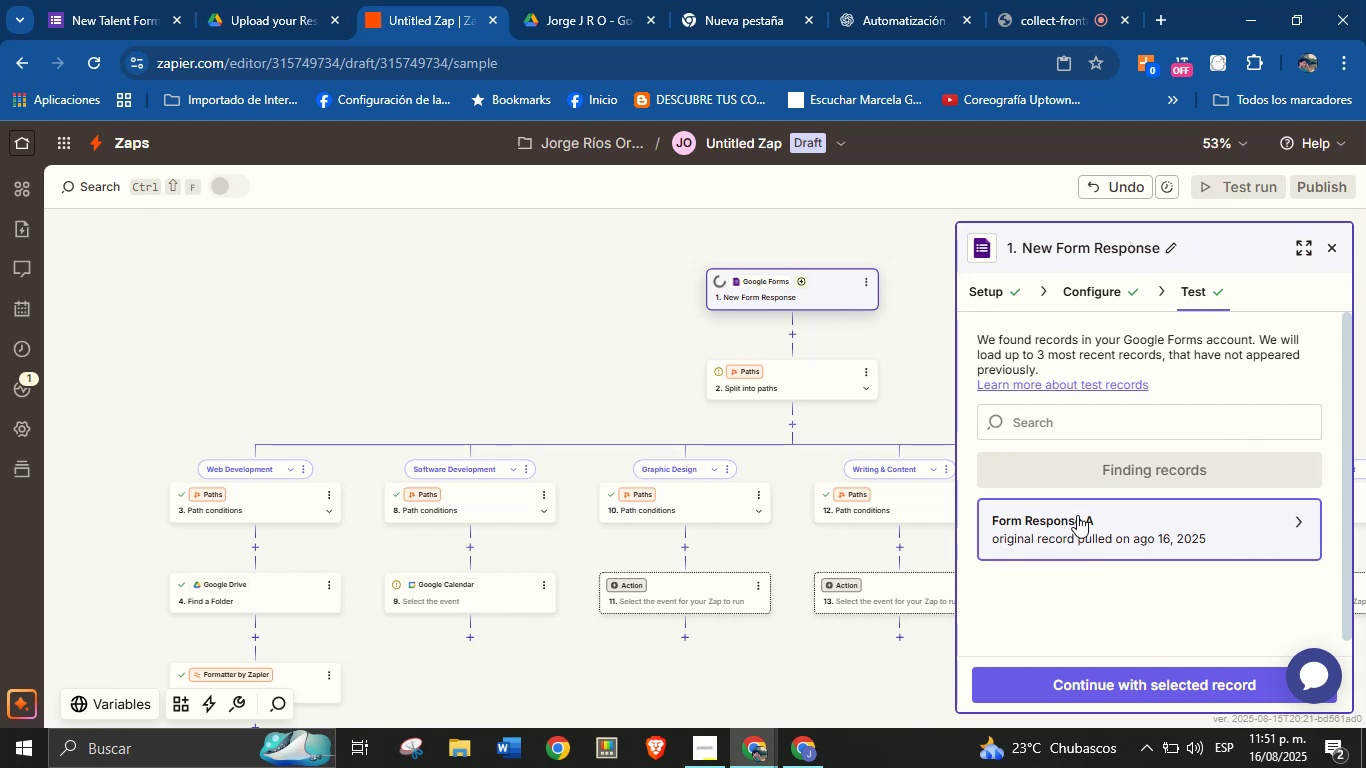 
mouse_move([1096, 468])
 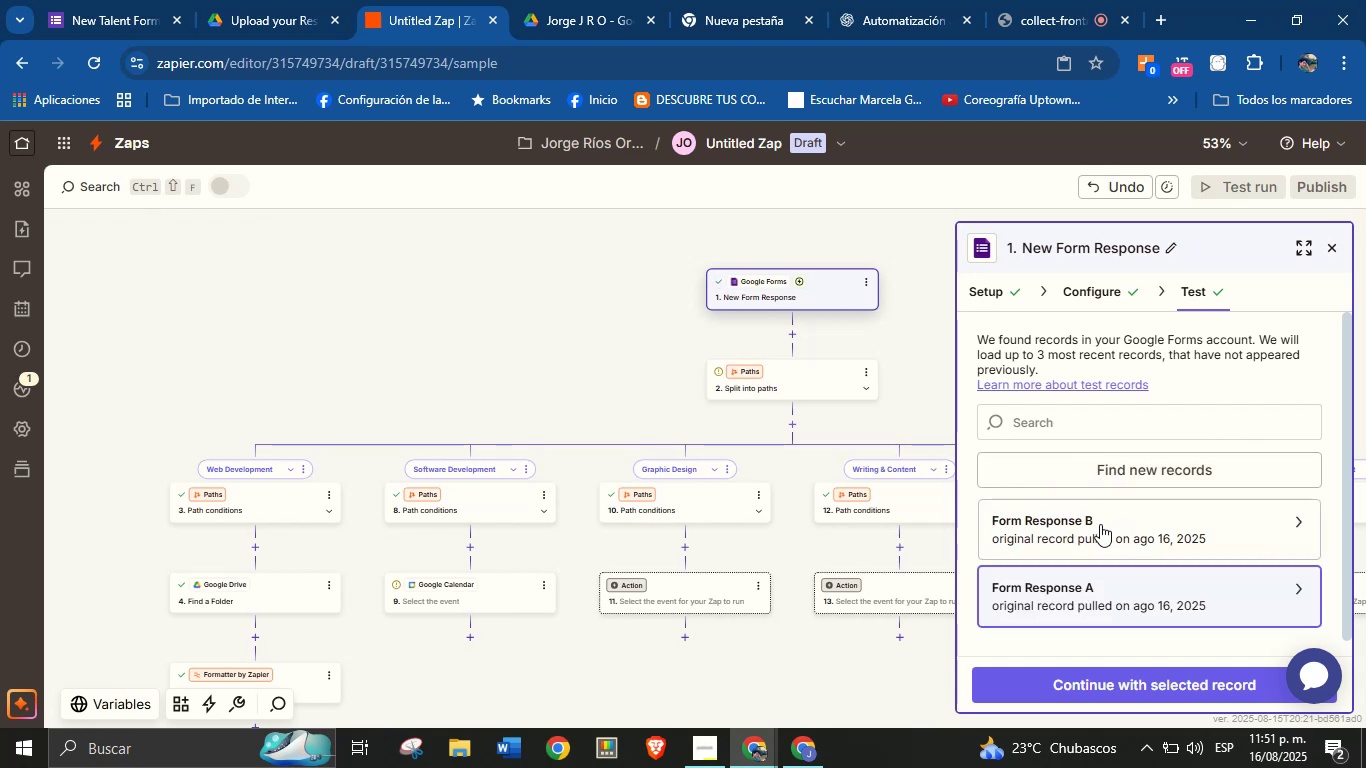 
left_click([1100, 524])
 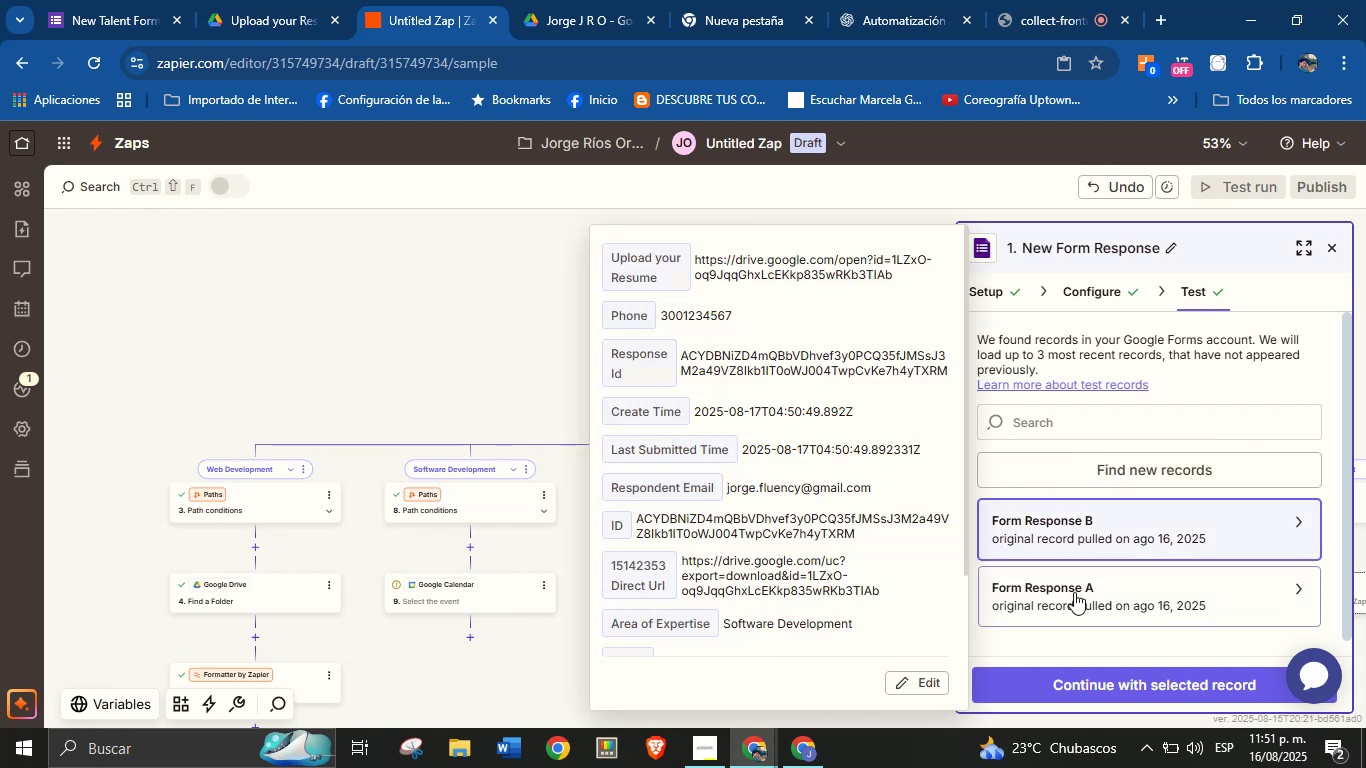 
left_click([1088, 649])
 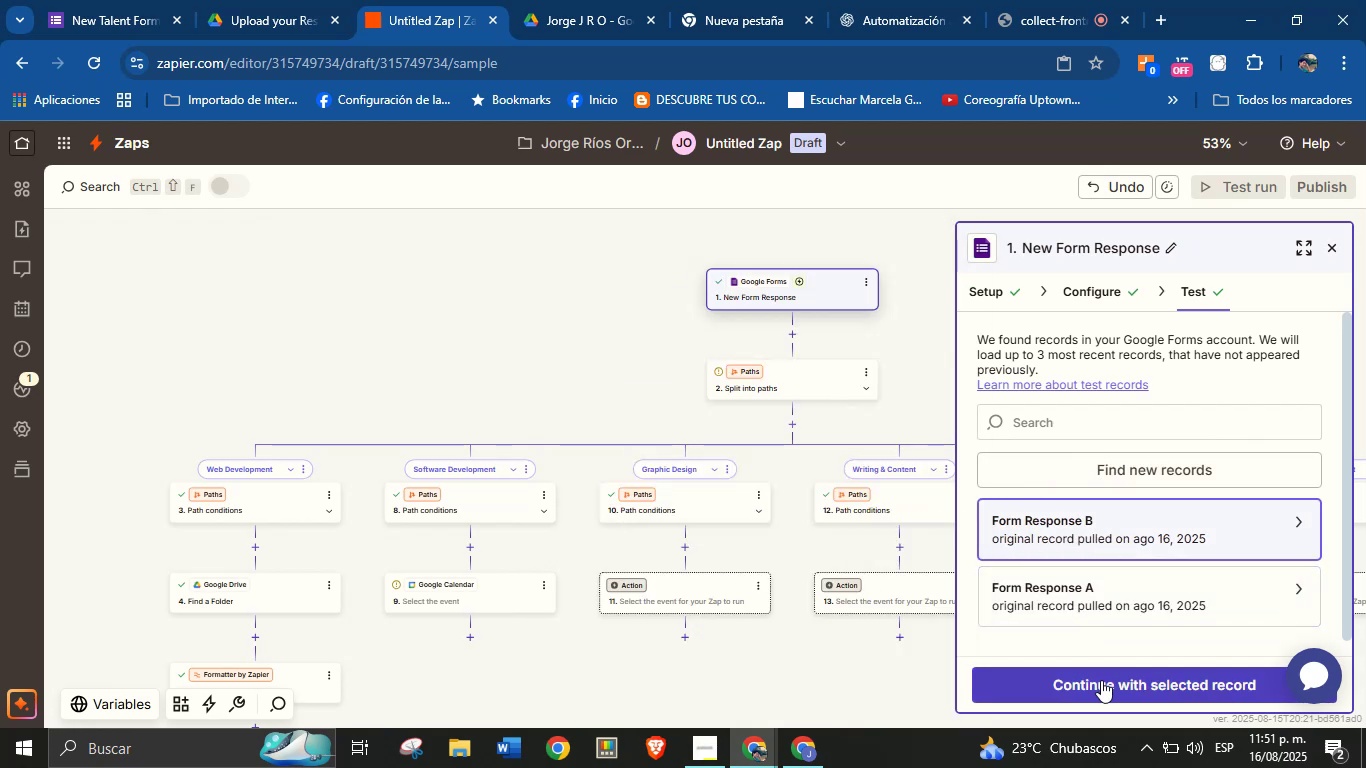 
left_click([1101, 681])
 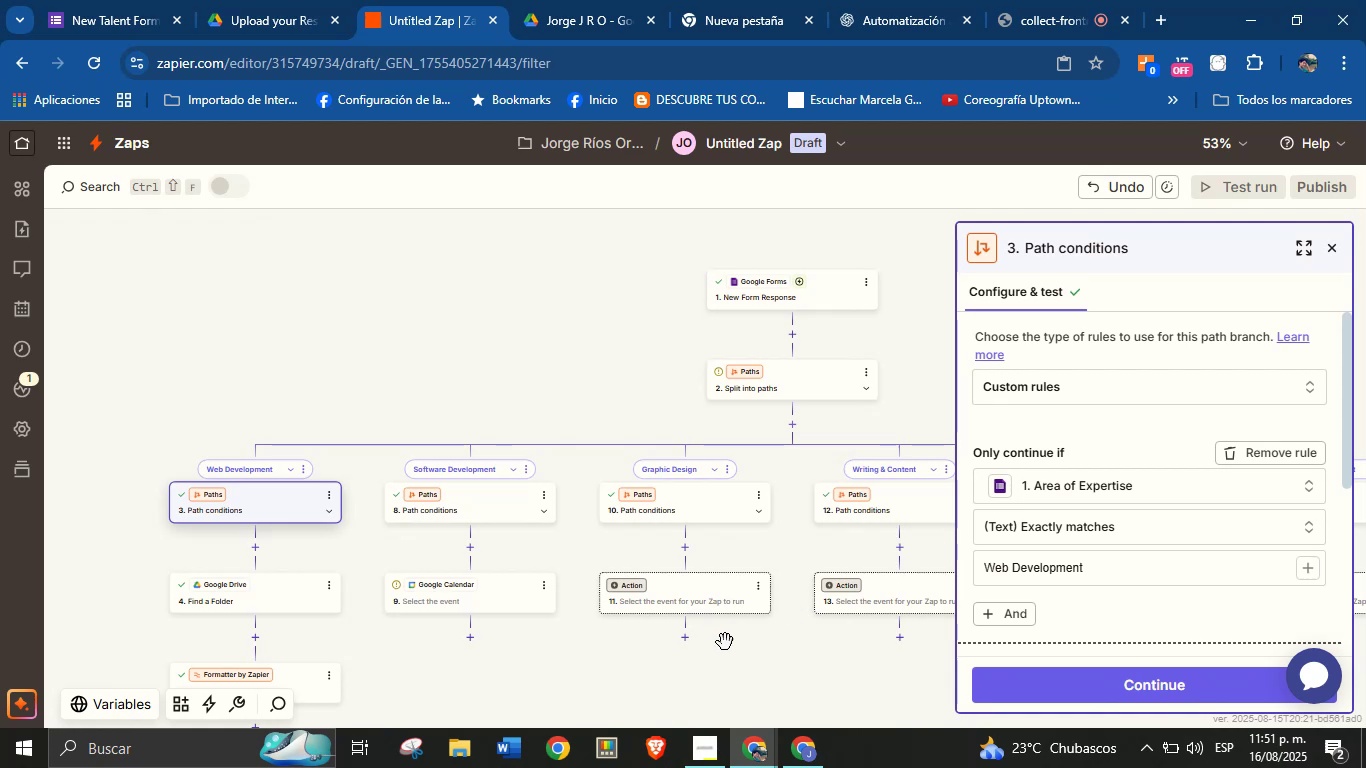 
left_click([493, 592])
 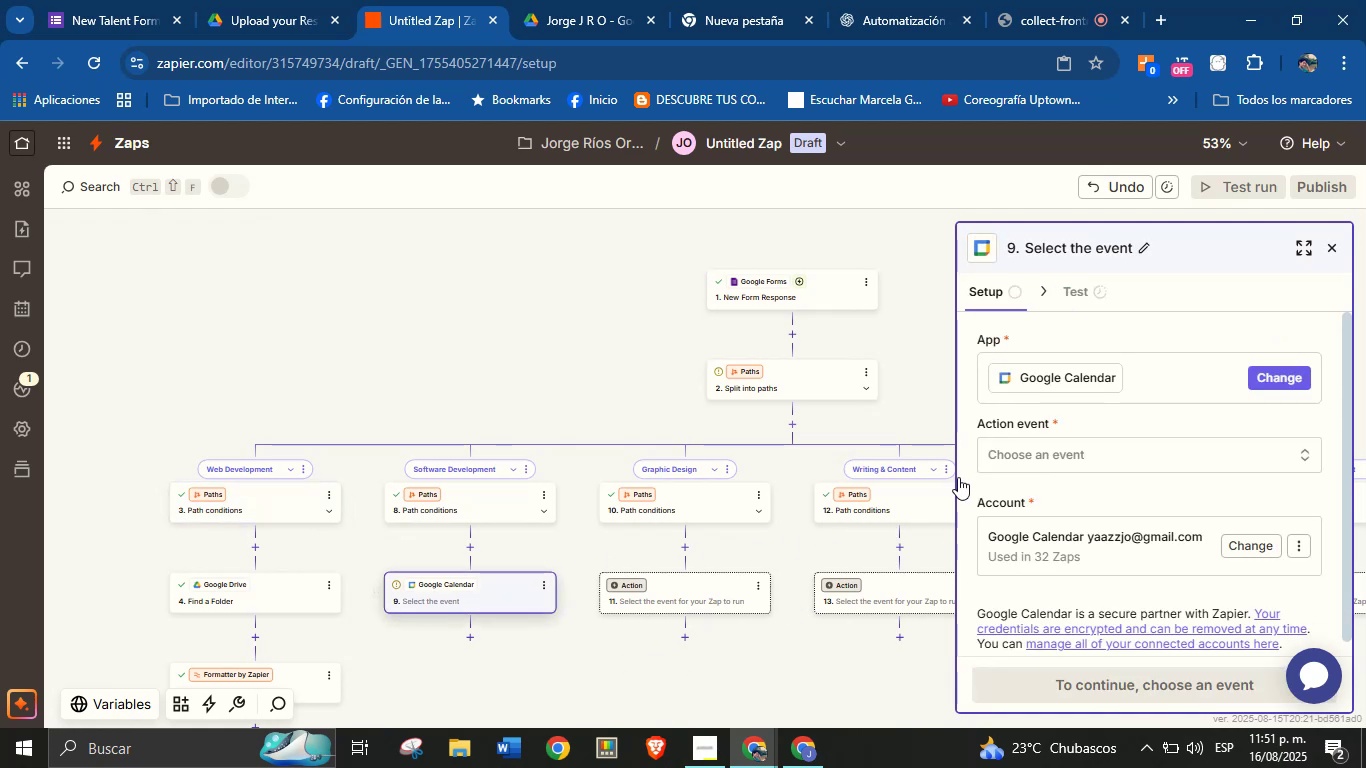 
left_click([1018, 455])
 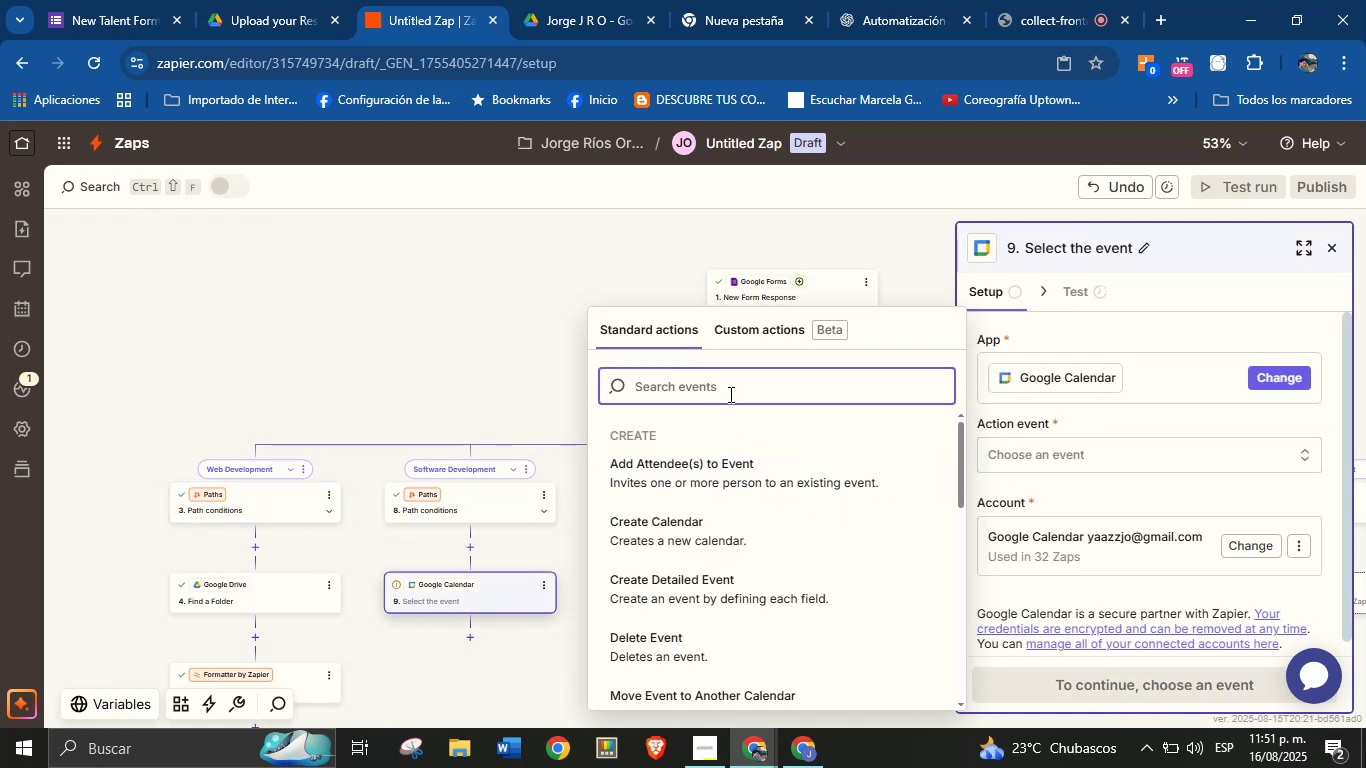 
type(find)
 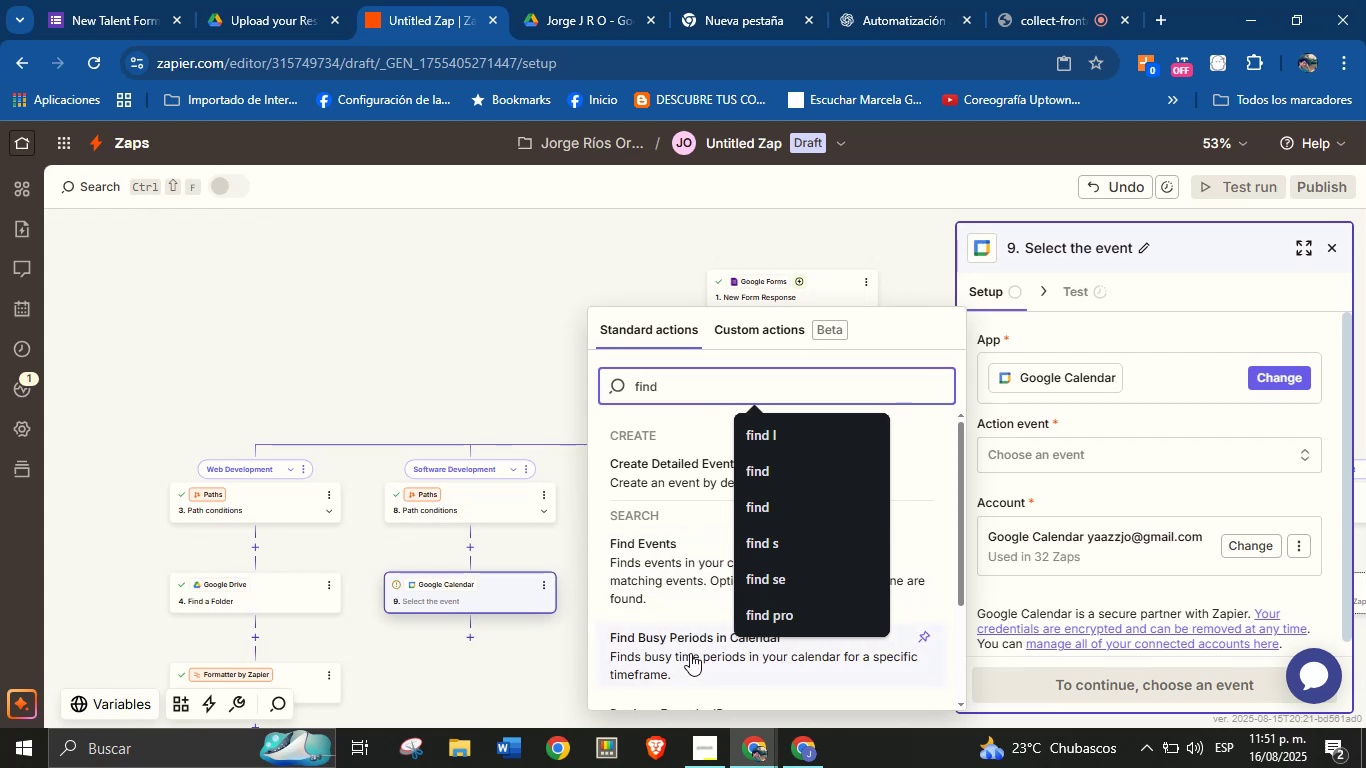 
wait(9.98)
 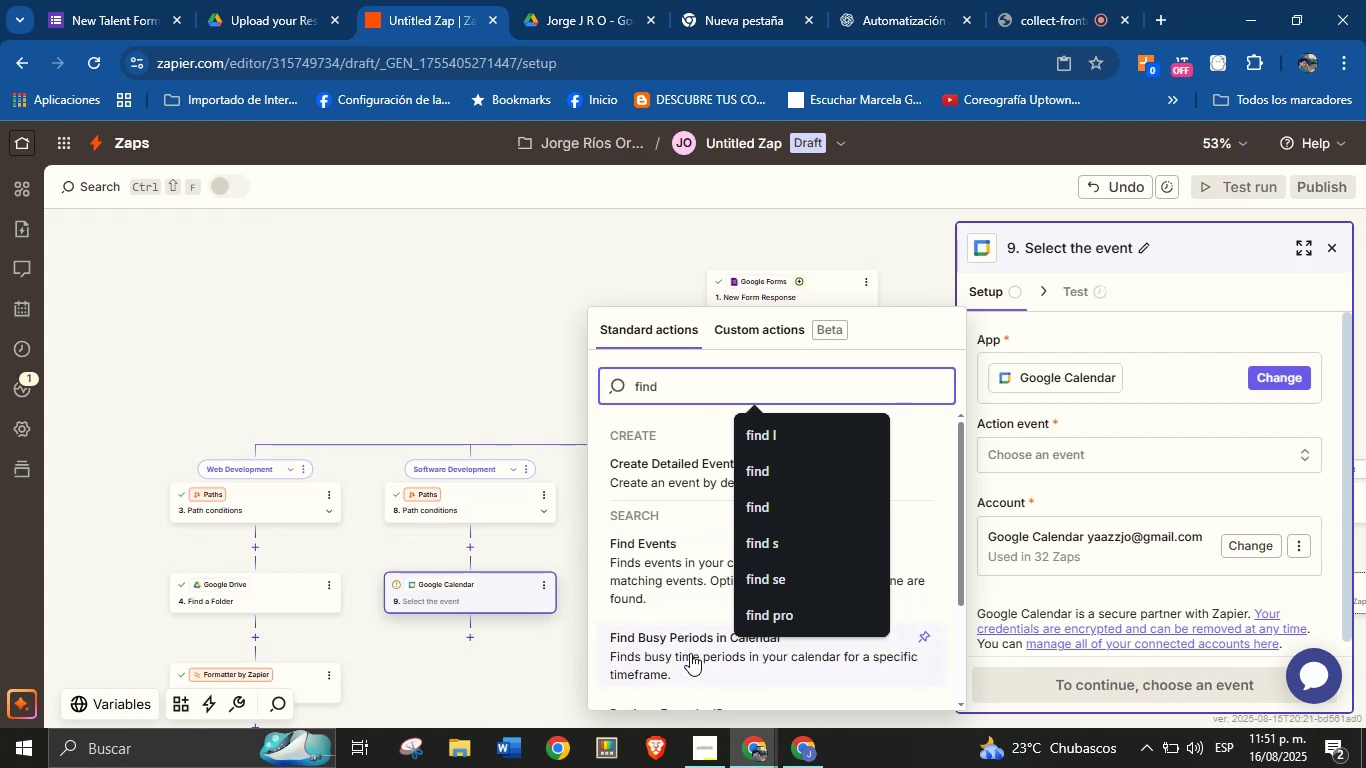 
left_click([814, 756])
 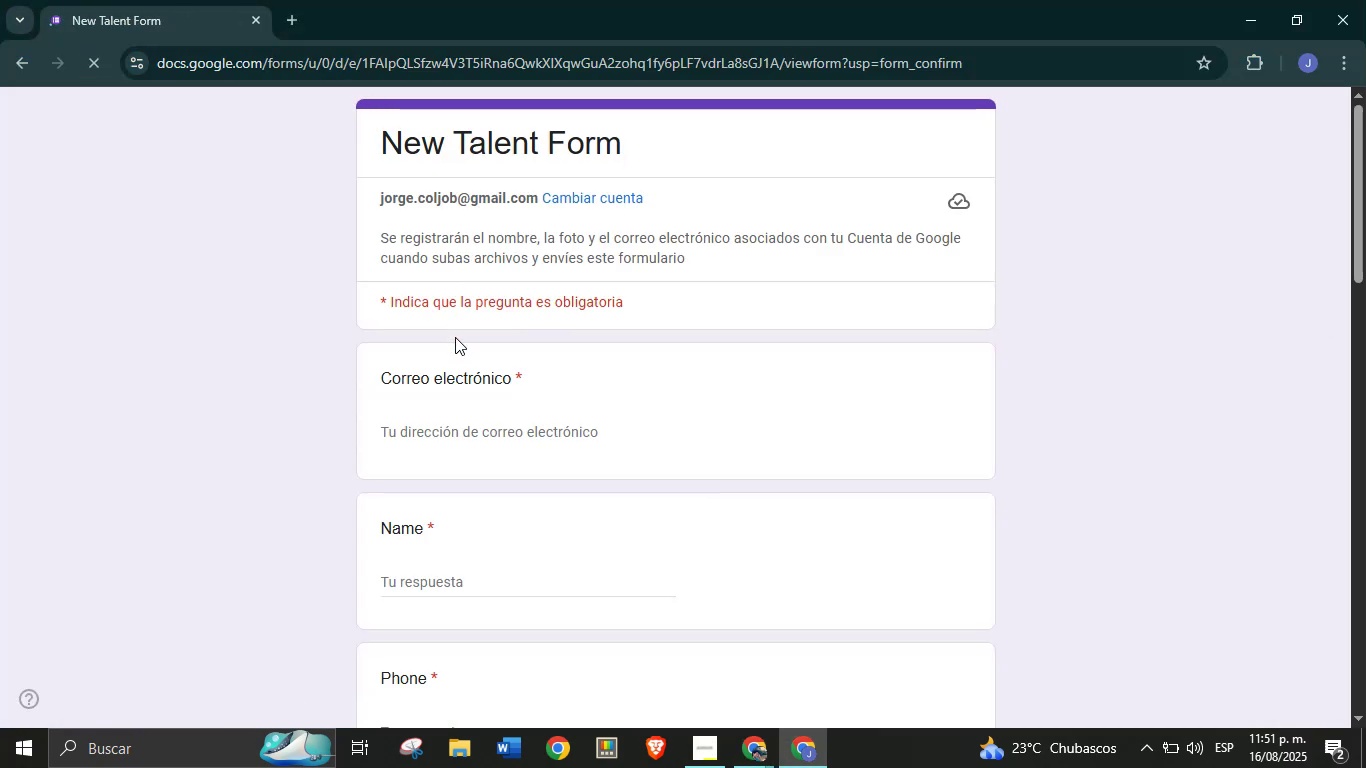 
left_click([469, 440])
 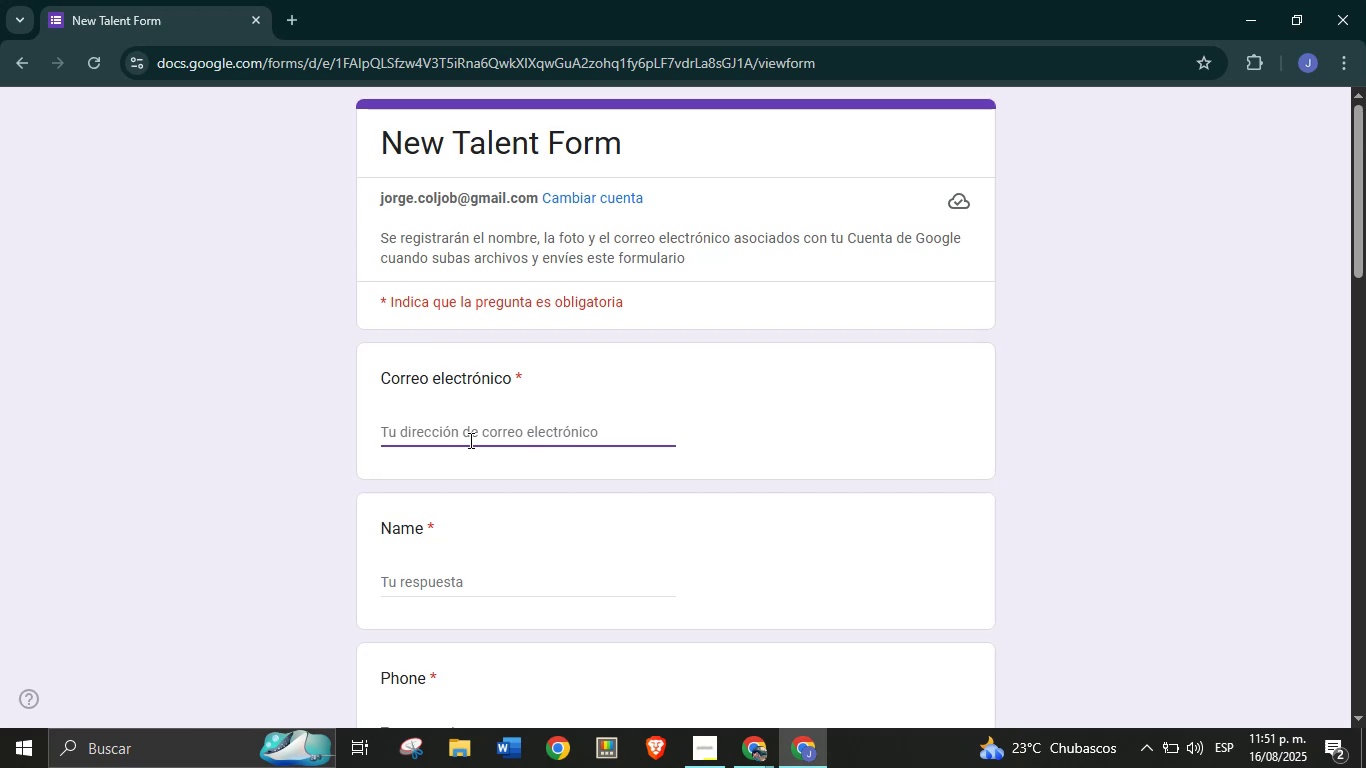 
type(jorg)
key(Backspace)
key(Backspace)
key(Backspace)
type(orge.coljob)
 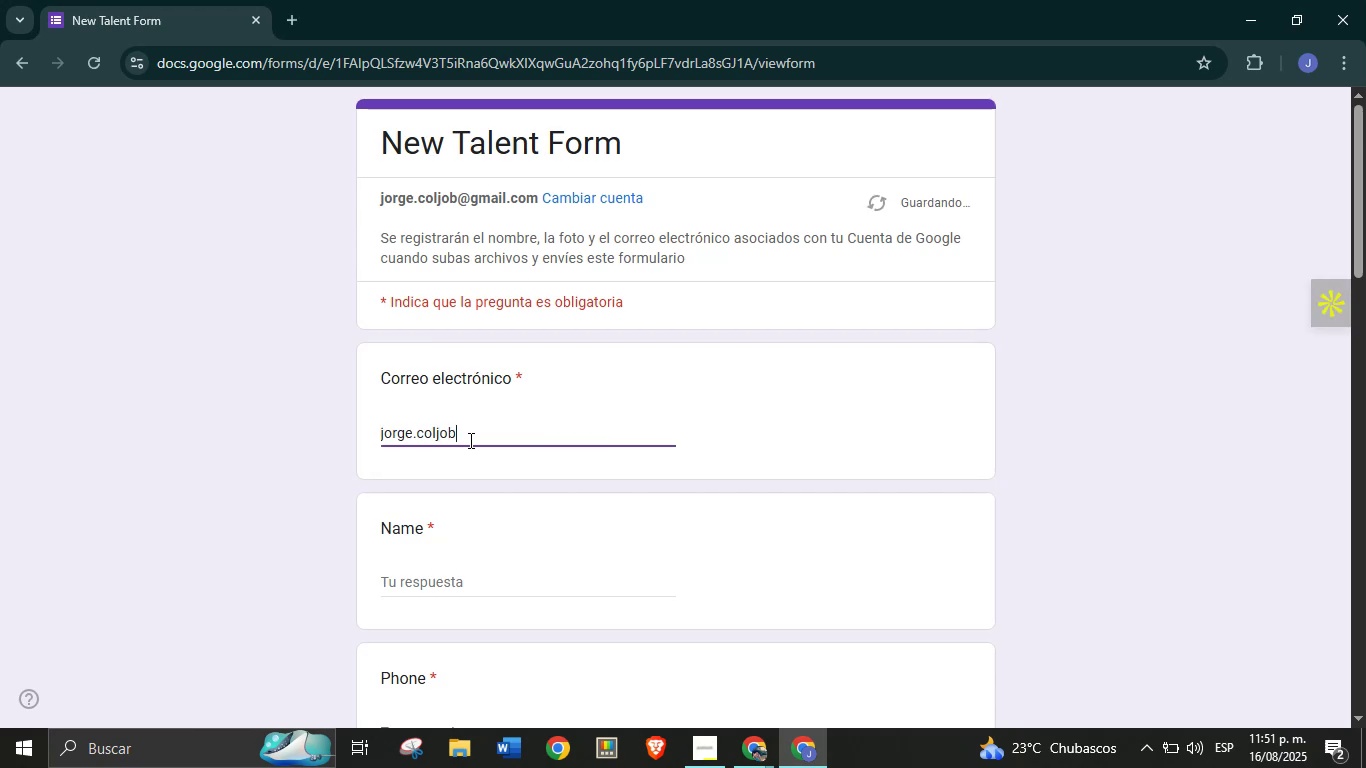 
key(Alt+Control+Q)
 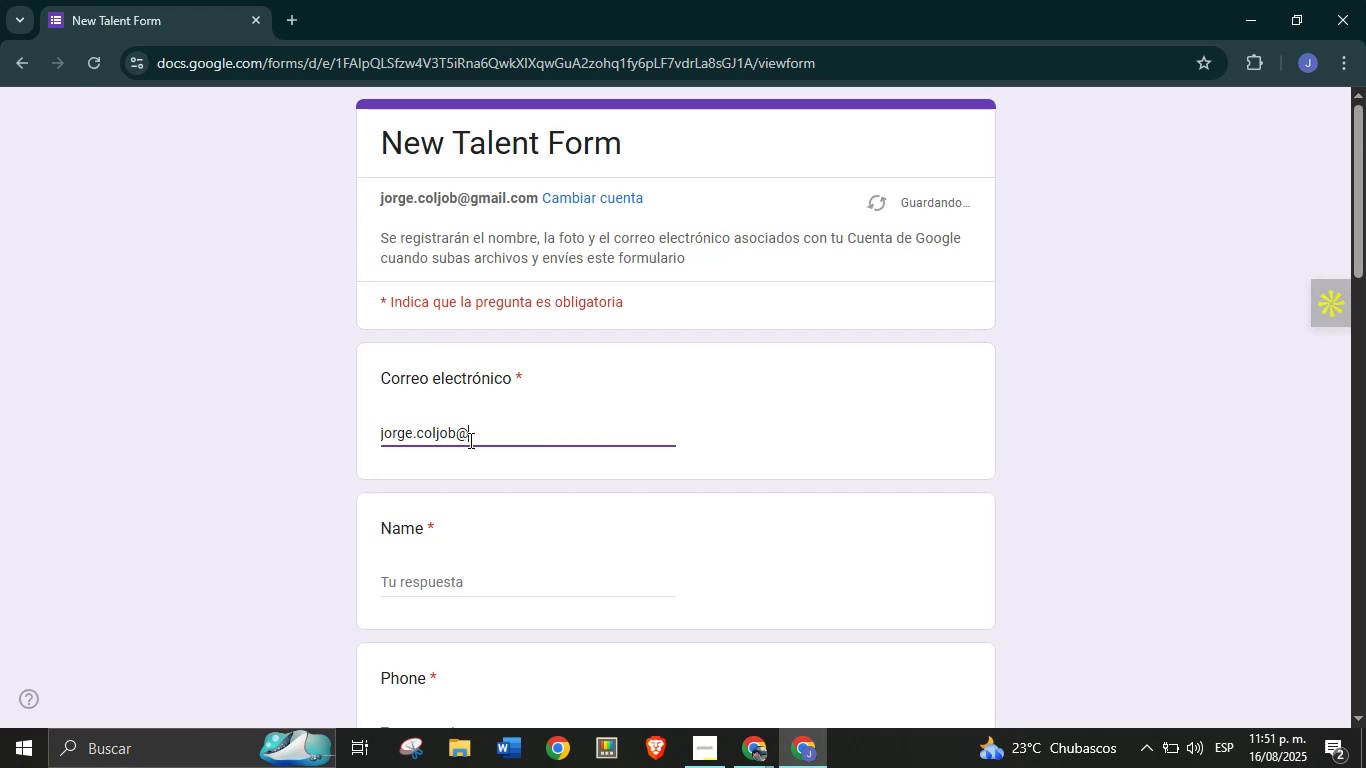 
type(gmailc)
key(Backspace)
type(.com)
 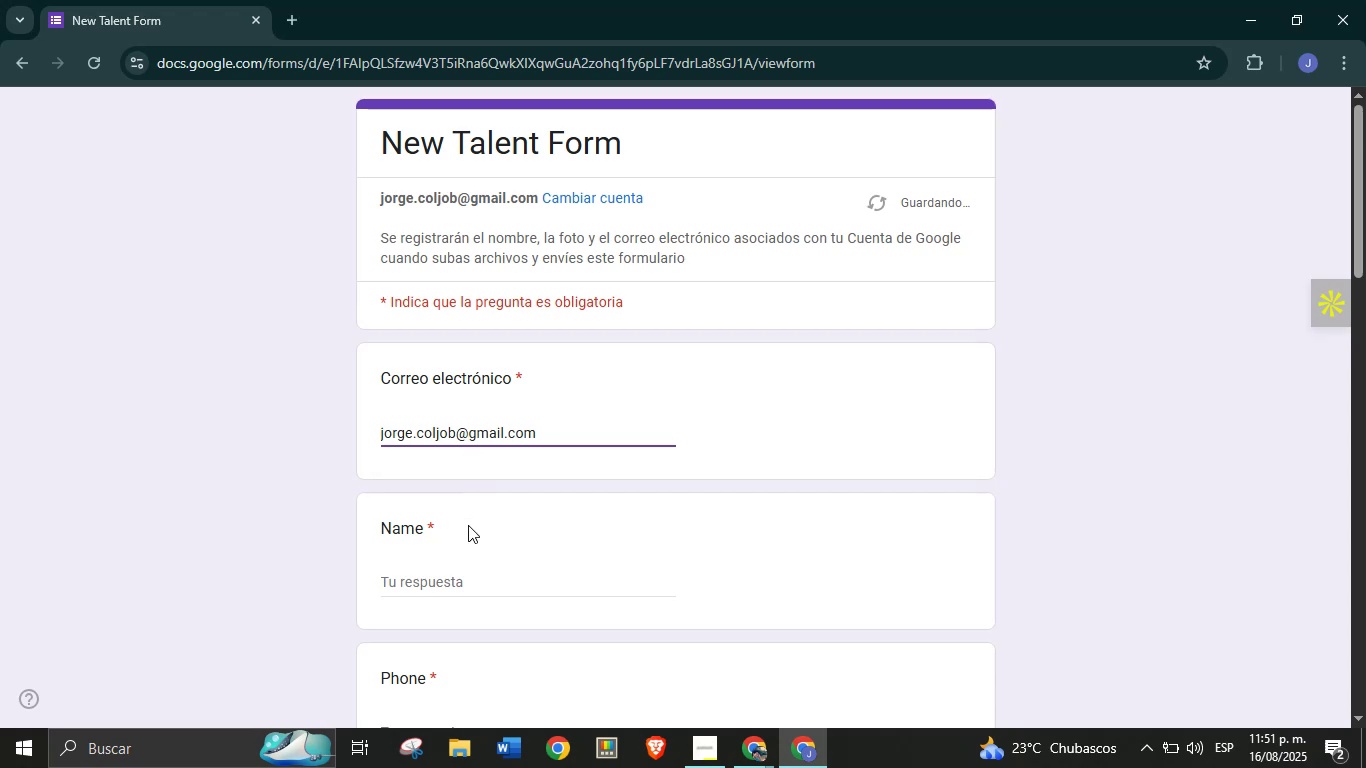 
left_click([461, 588])
 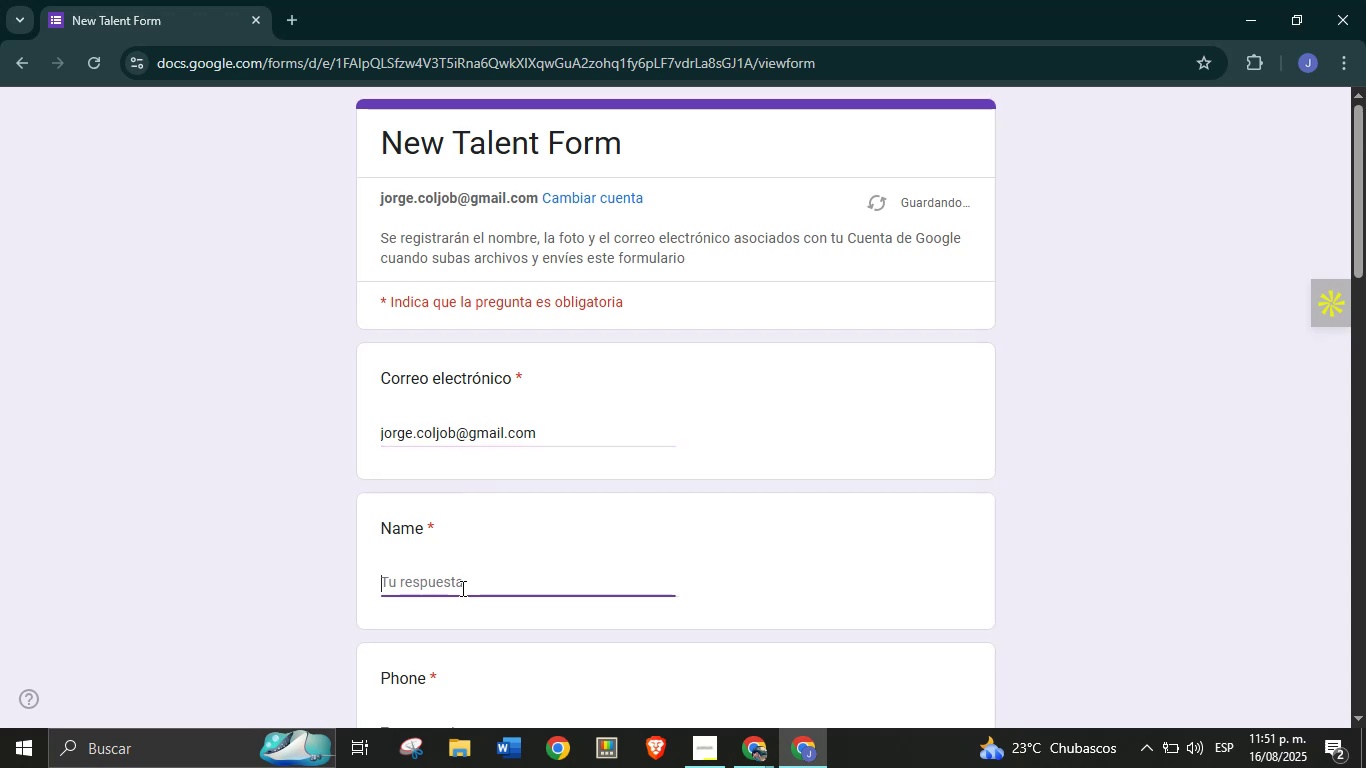 
type(Jorge Software R3001234567)
 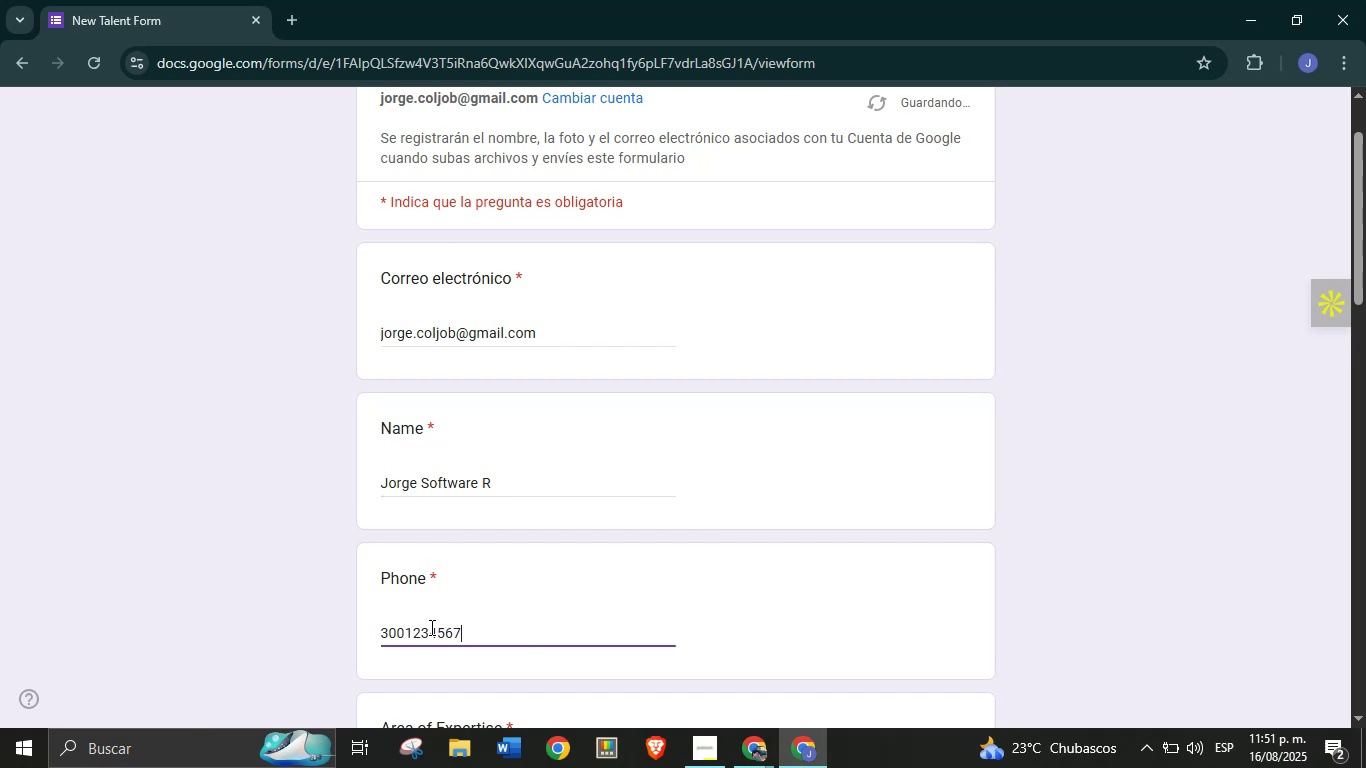 
scroll: coordinate [459, 488], scroll_direction: down, amount: 3.0
 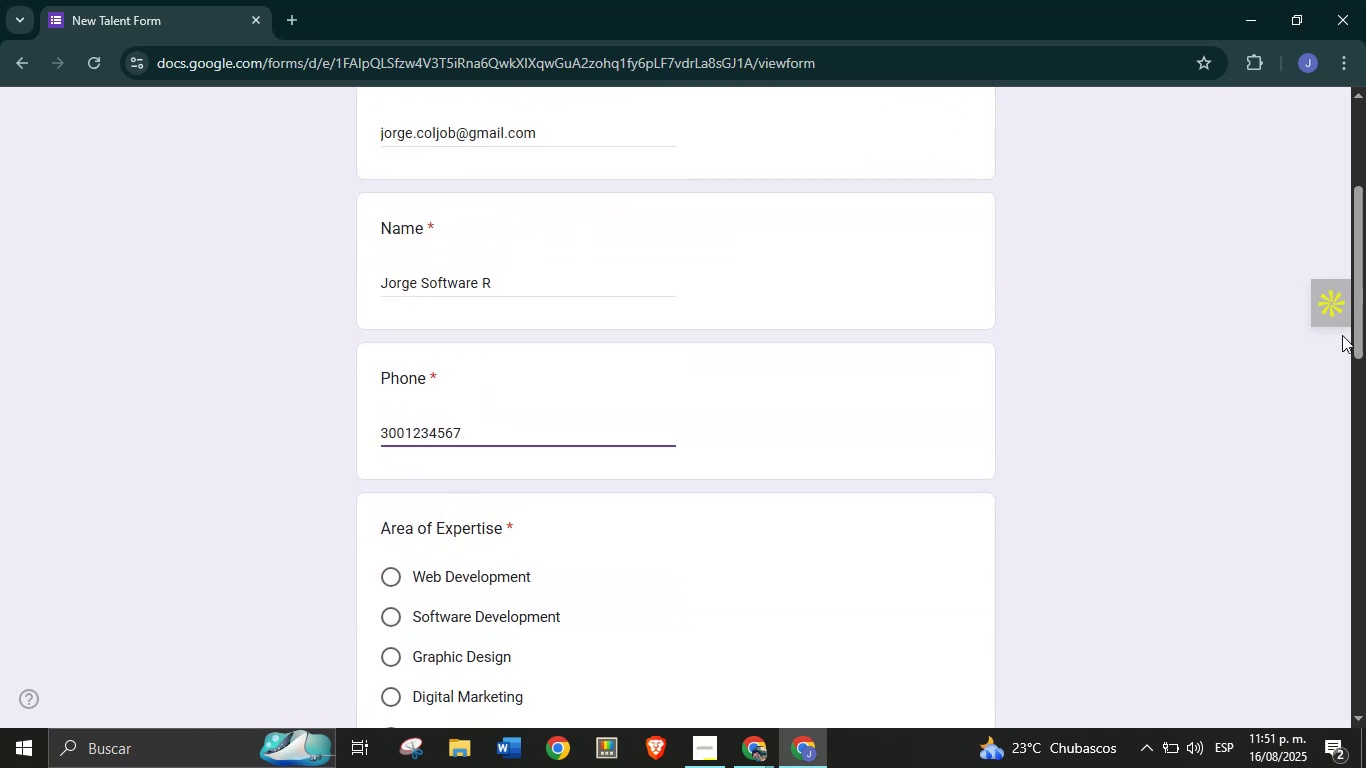 
left_click_drag(start_coordinate=[1365, 296], to_coordinate=[1365, 435])
 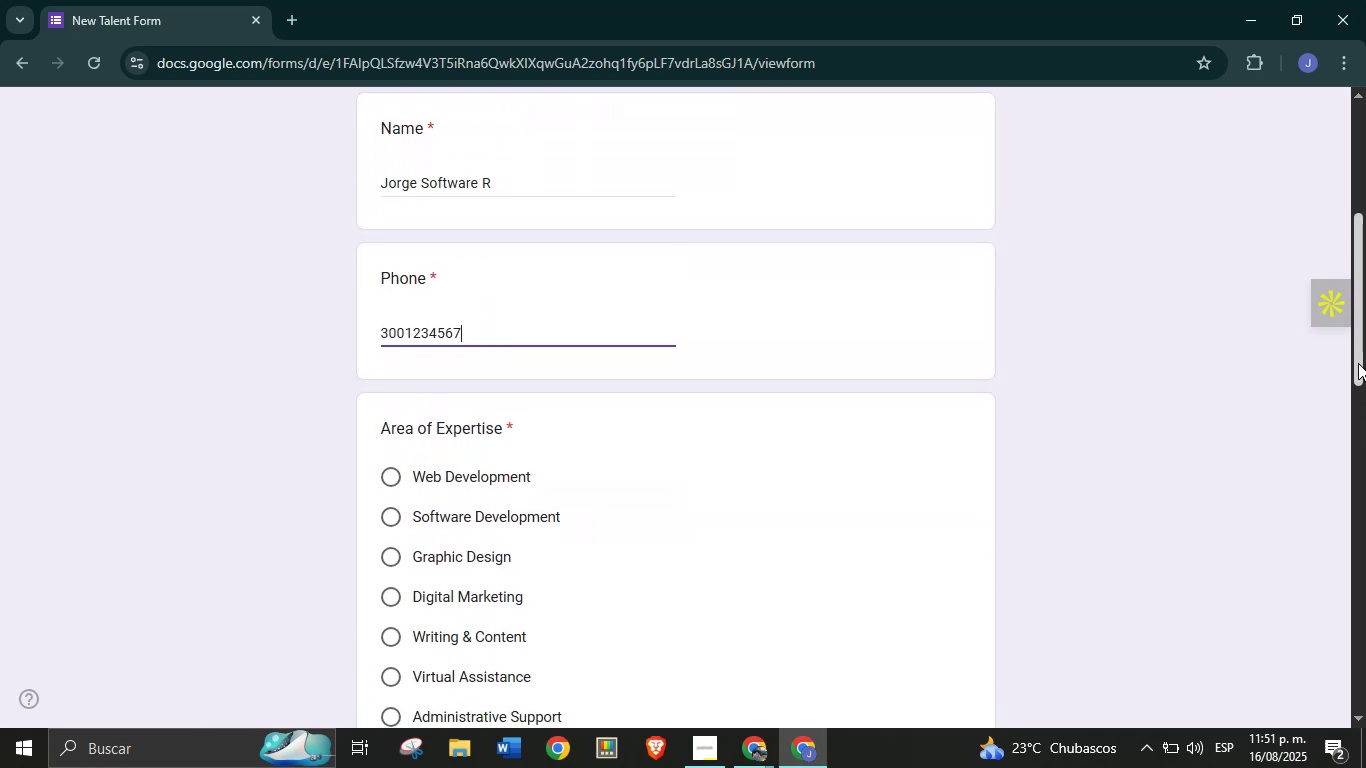 
scroll: coordinate [1365, 296], scroll_direction: down, amount: 1.0
 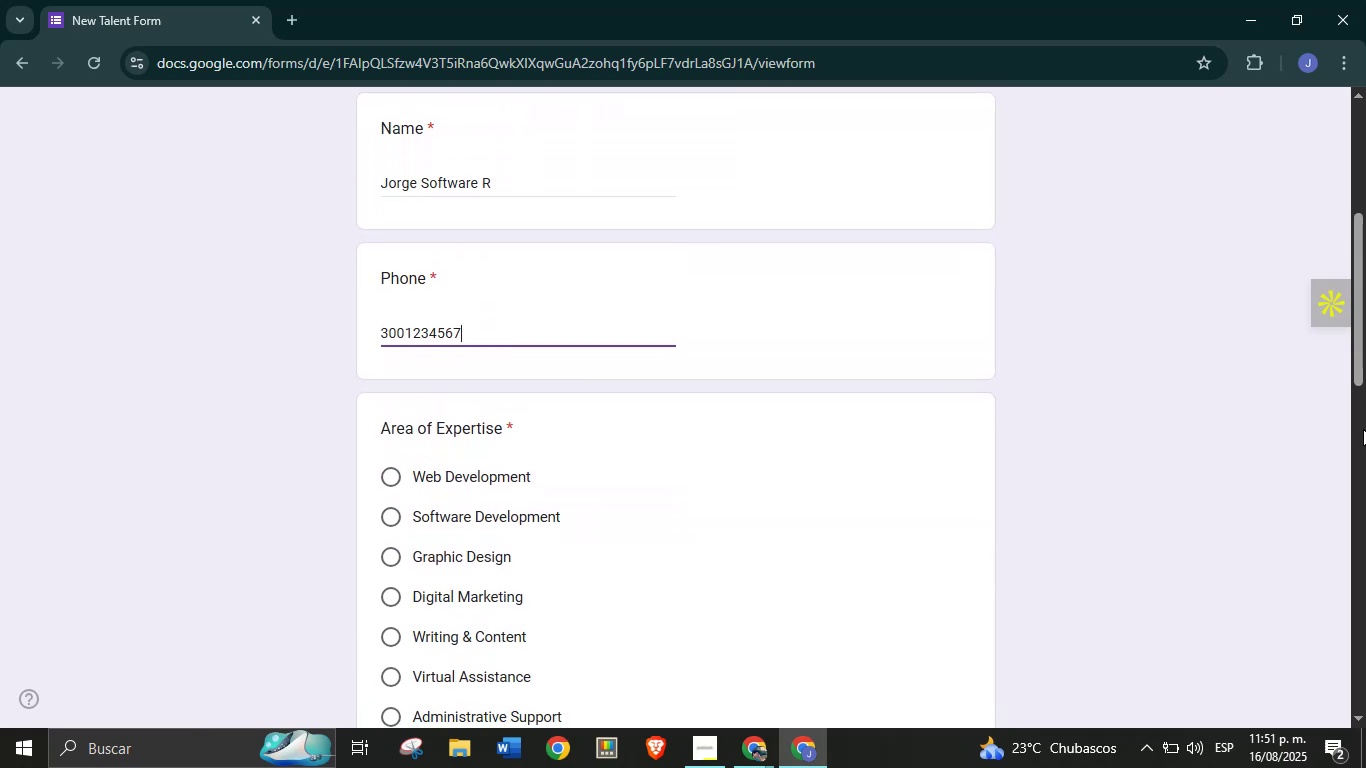 
left_click_drag(start_coordinate=[1358, 359], to_coordinate=[1359, 412])
 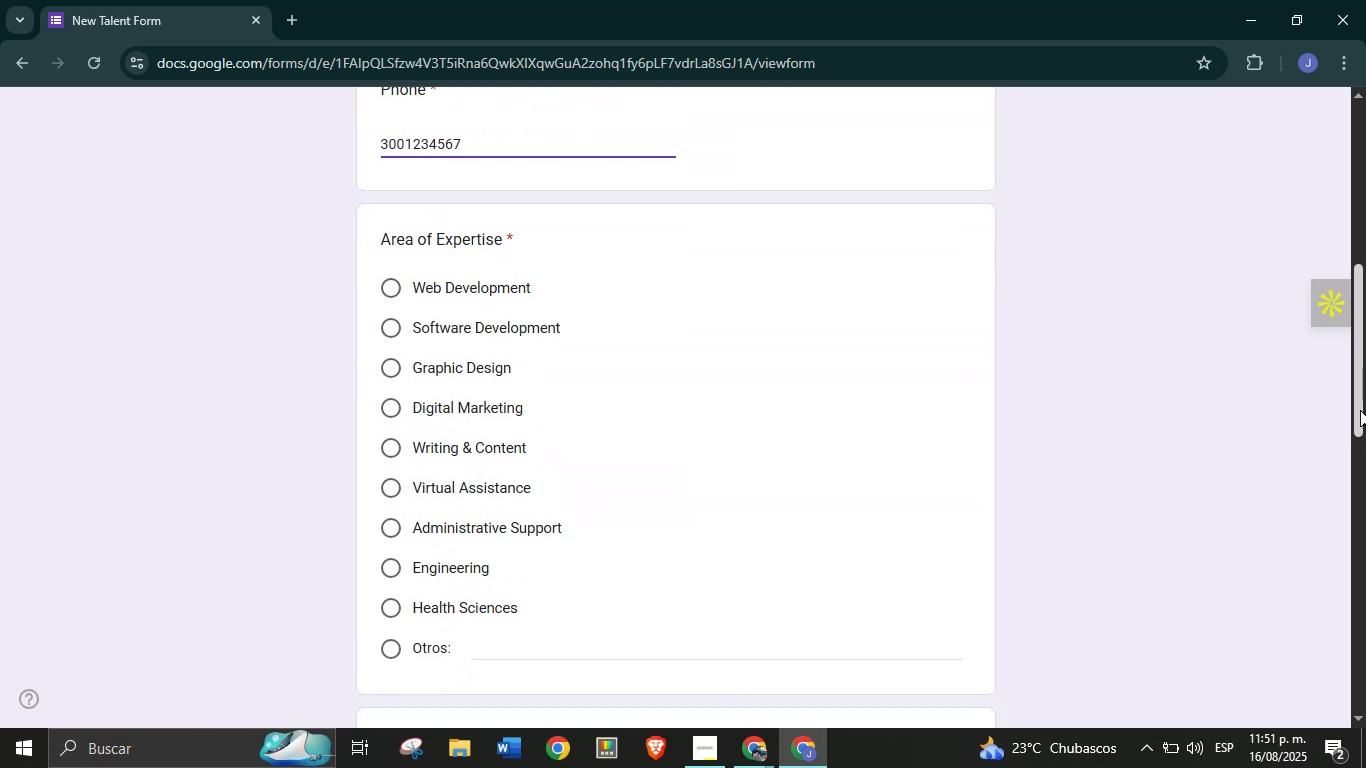 
scroll: coordinate [1311, 422], scroll_direction: up, amount: 1.0
 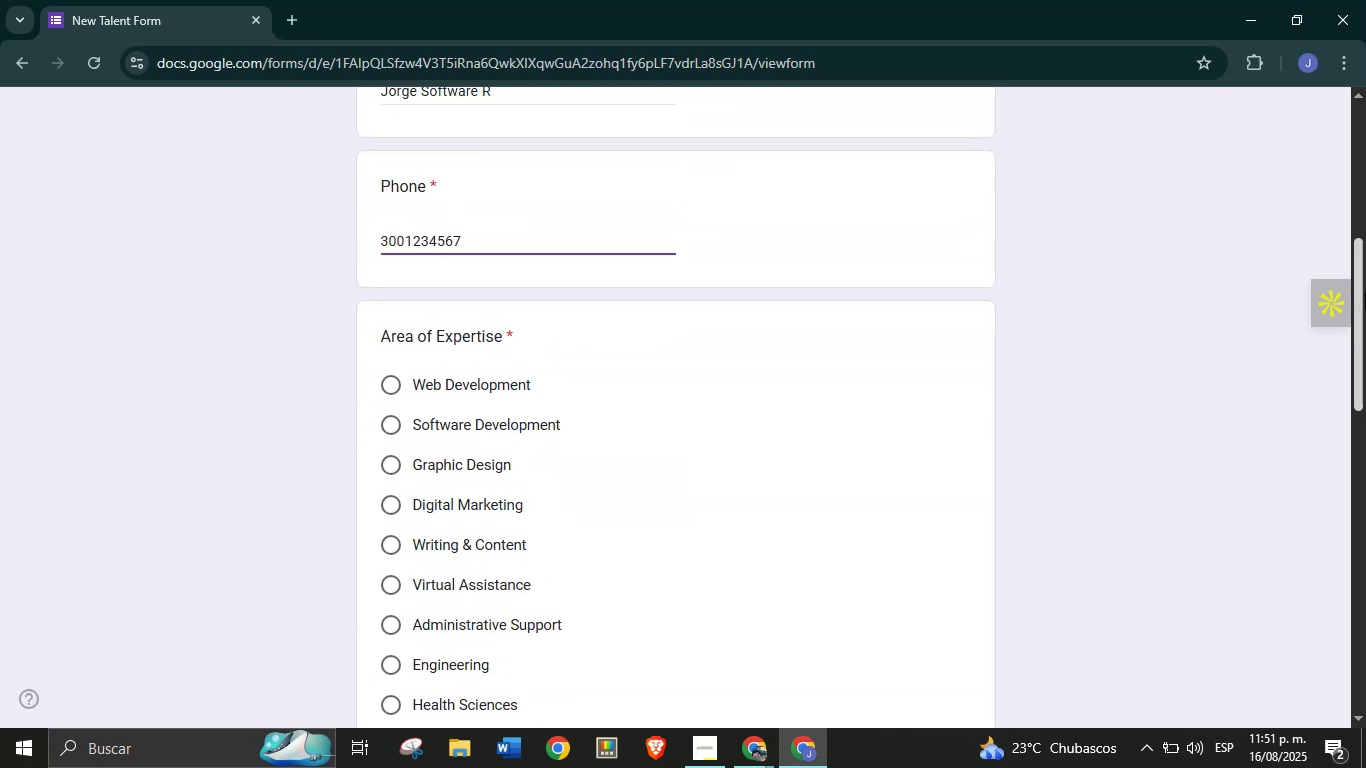 
left_click_drag(start_coordinate=[1365, 299], to_coordinate=[1365, 392])
 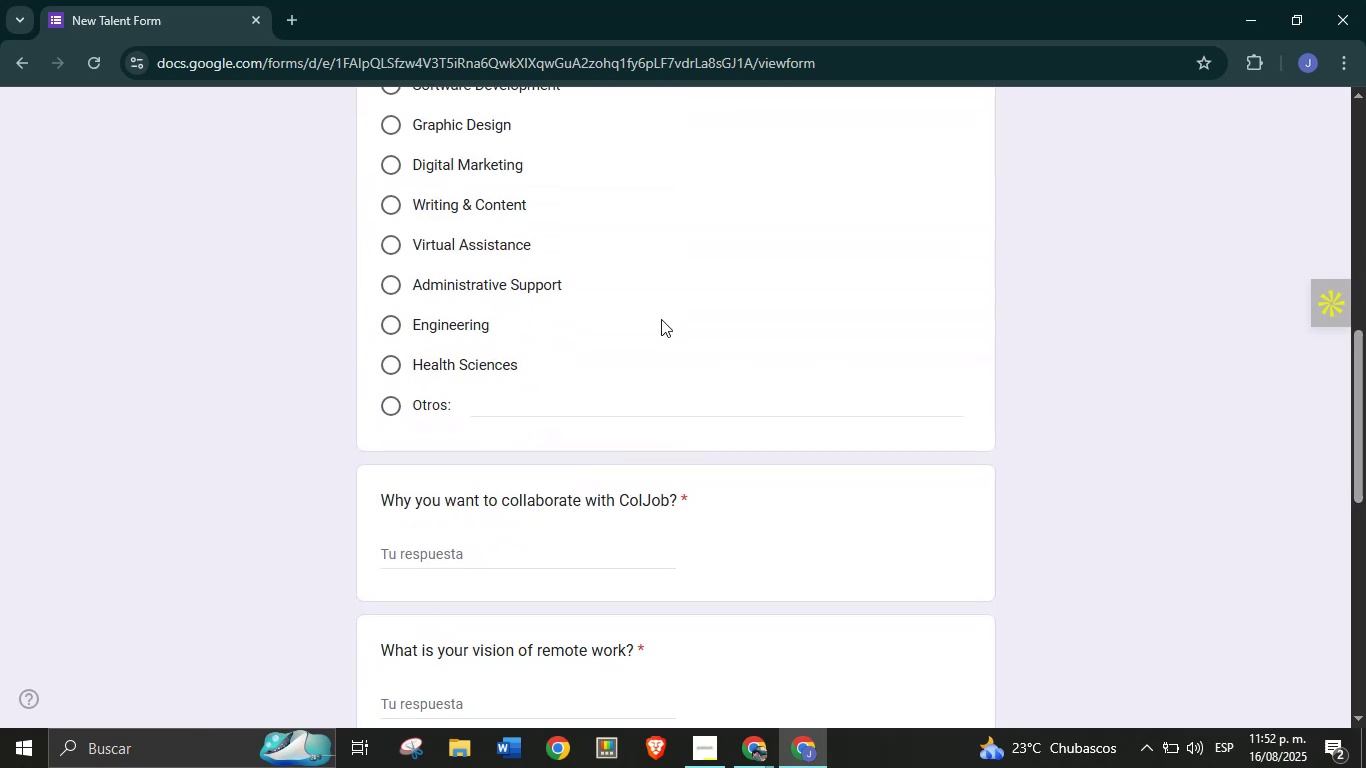 
scroll: coordinate [633, 349], scroll_direction: up, amount: 2.0
 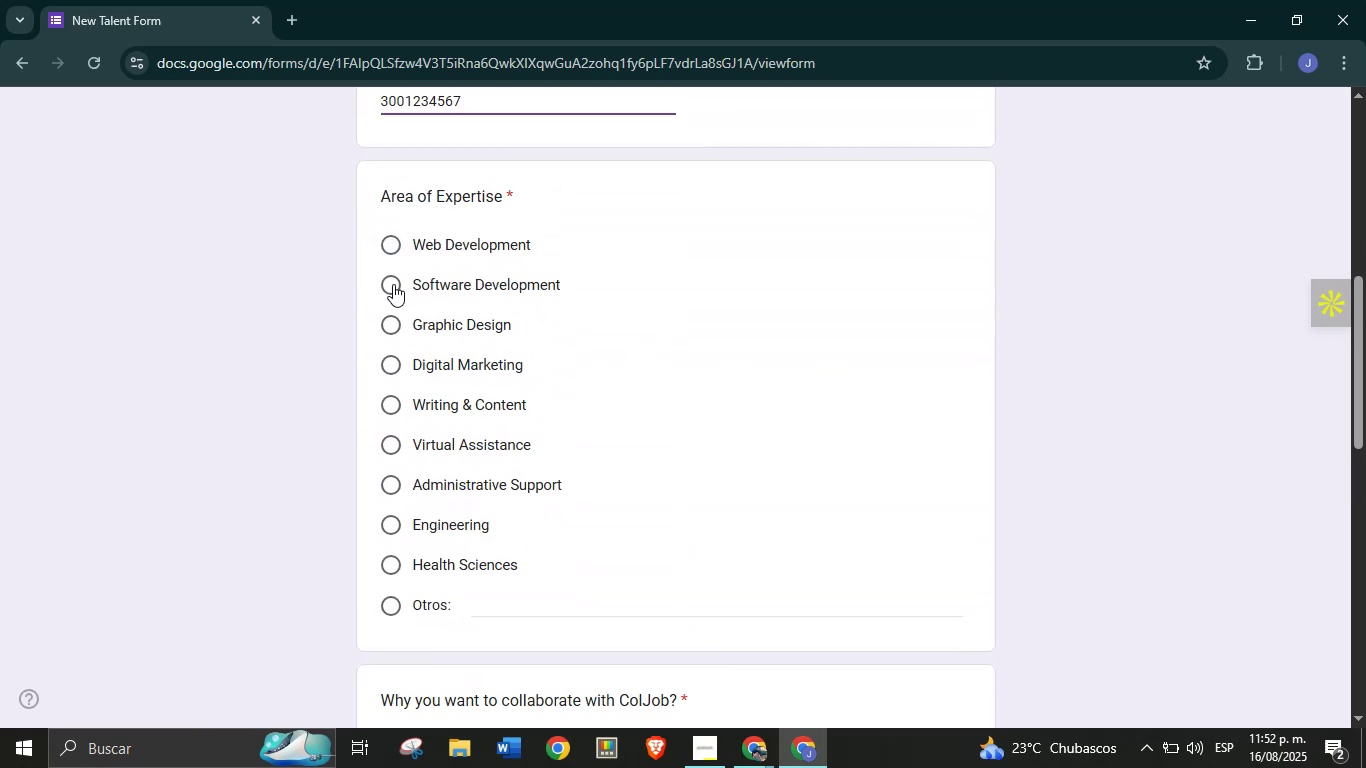 
left_click([393, 288])
 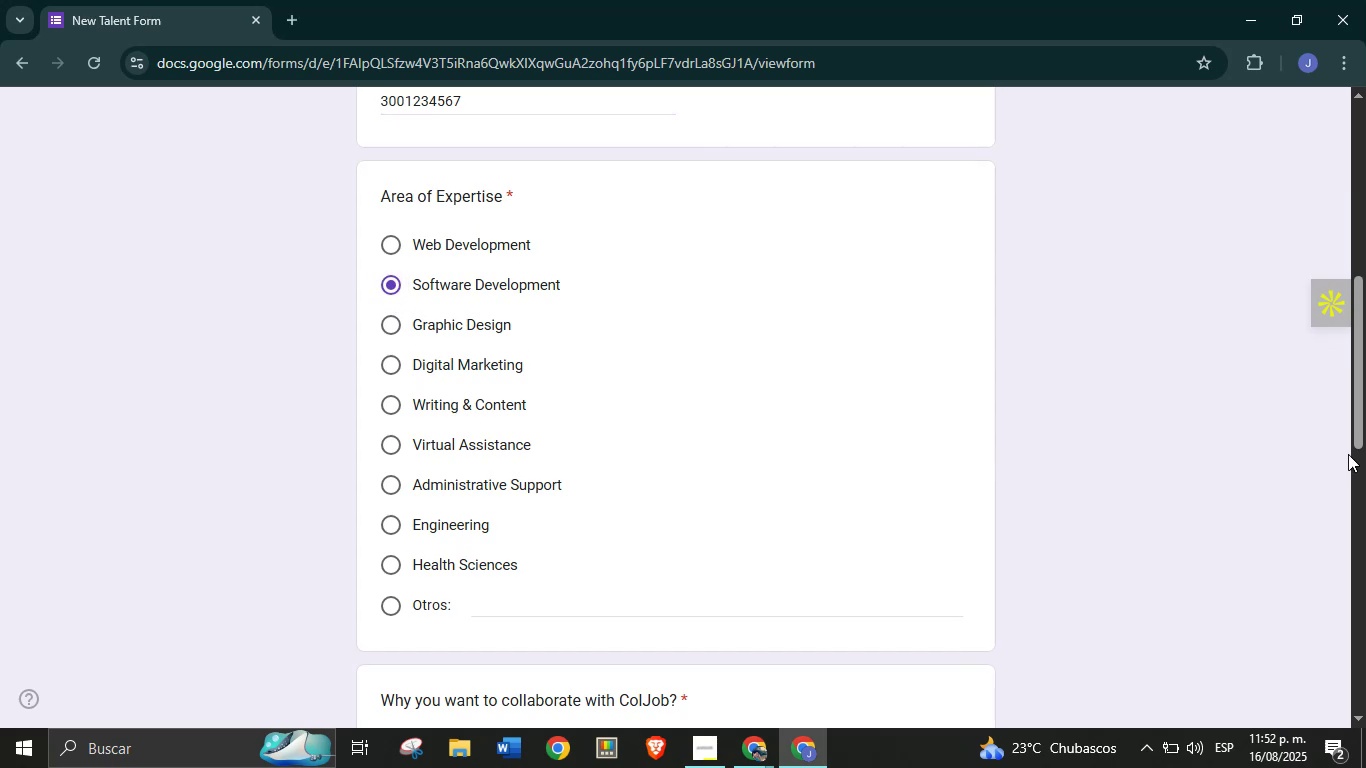 
left_click_drag(start_coordinate=[1365, 407], to_coordinate=[1365, 481])
 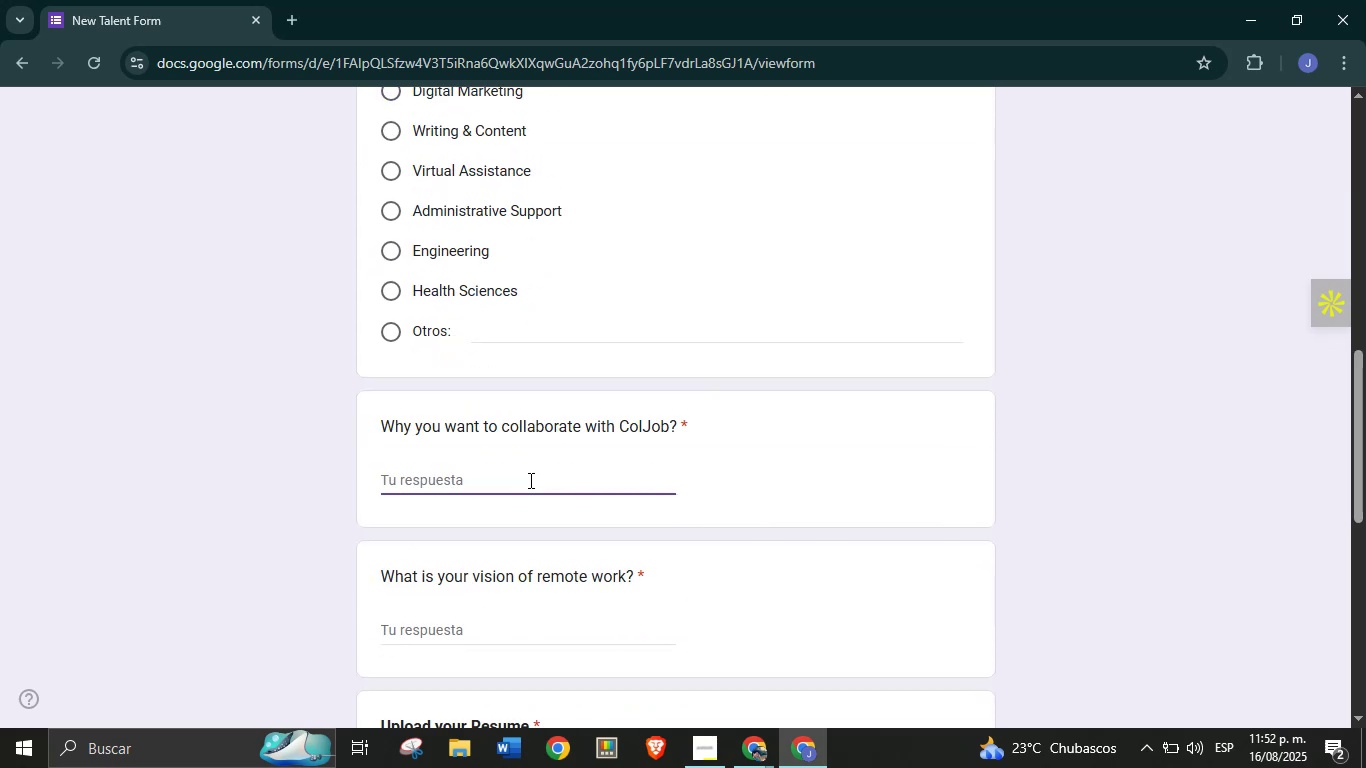 
type(YE)
key(Backspace)
type(es)
key(Tab)
type(Good!)
 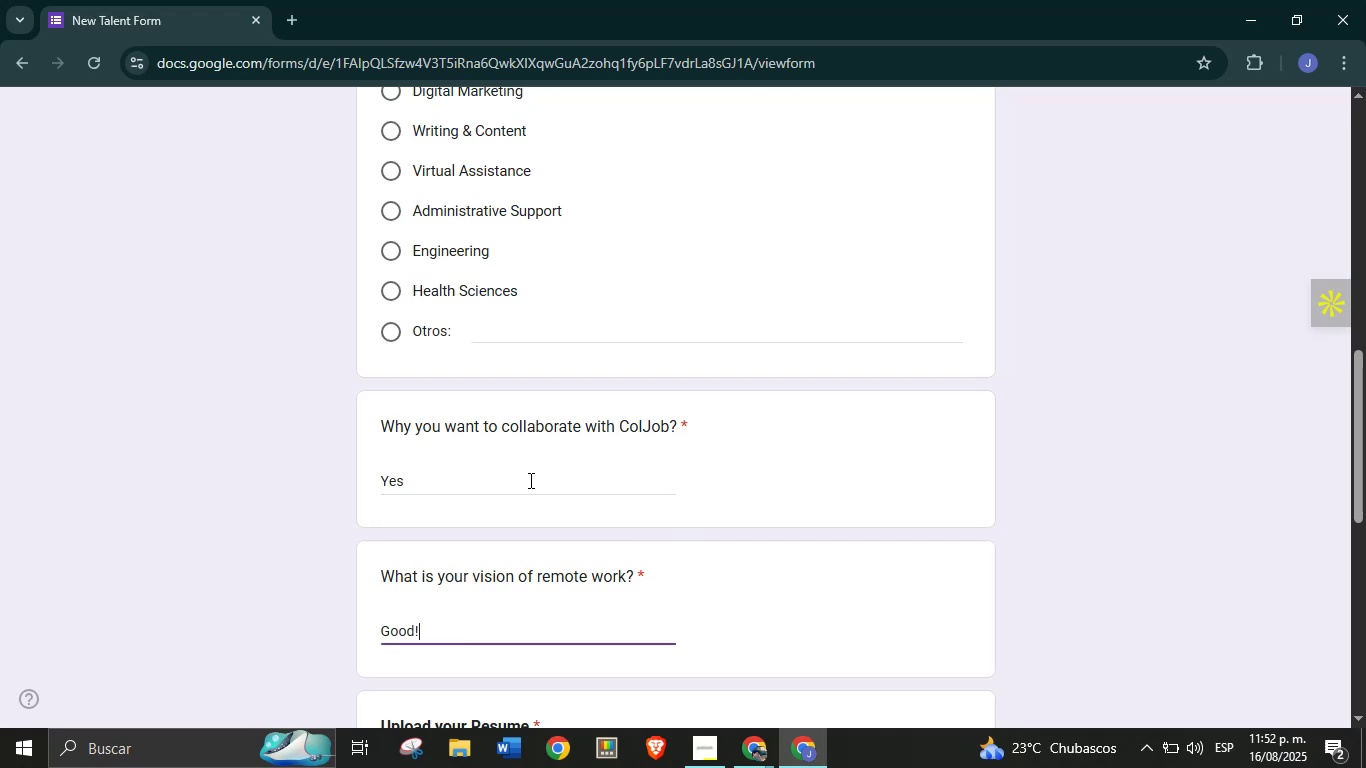 
left_click_drag(start_coordinate=[1365, 453], to_coordinate=[1365, 543])
 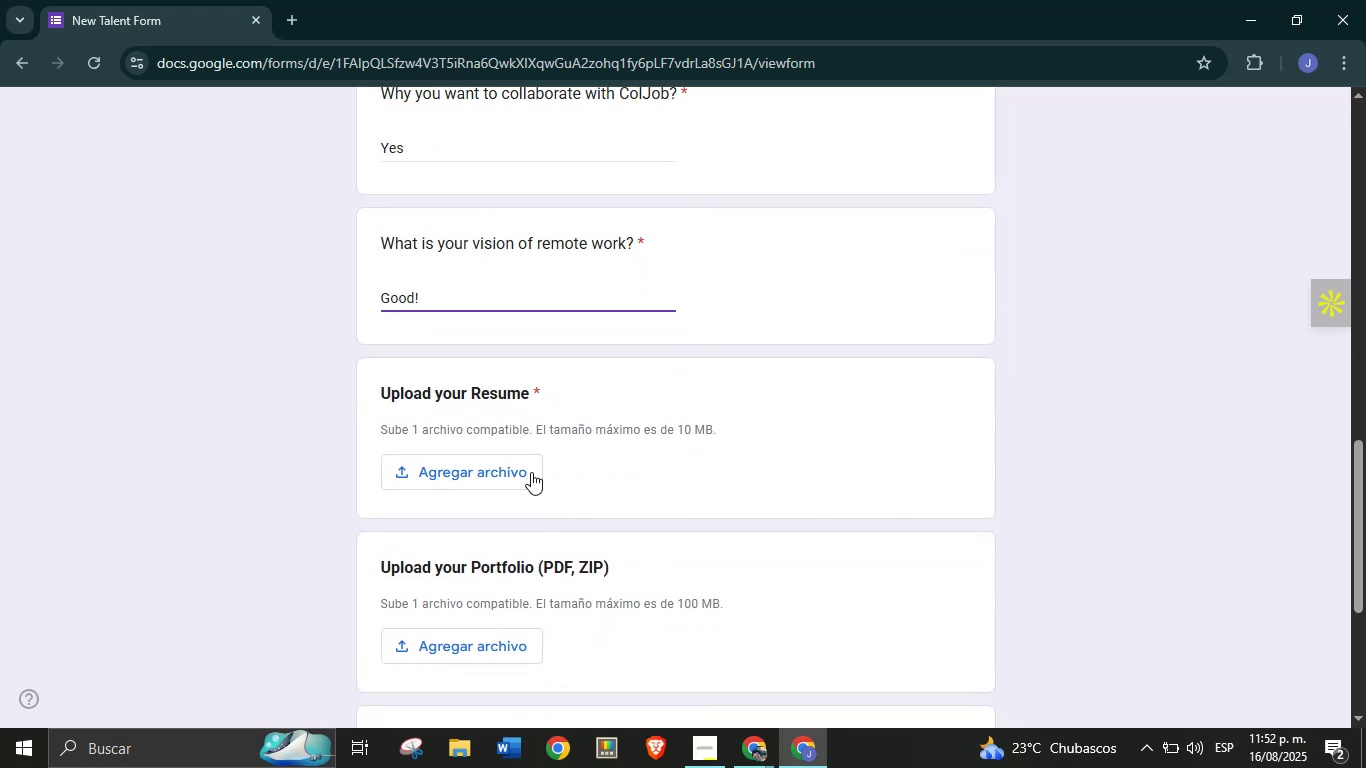 
left_click([495, 474])
 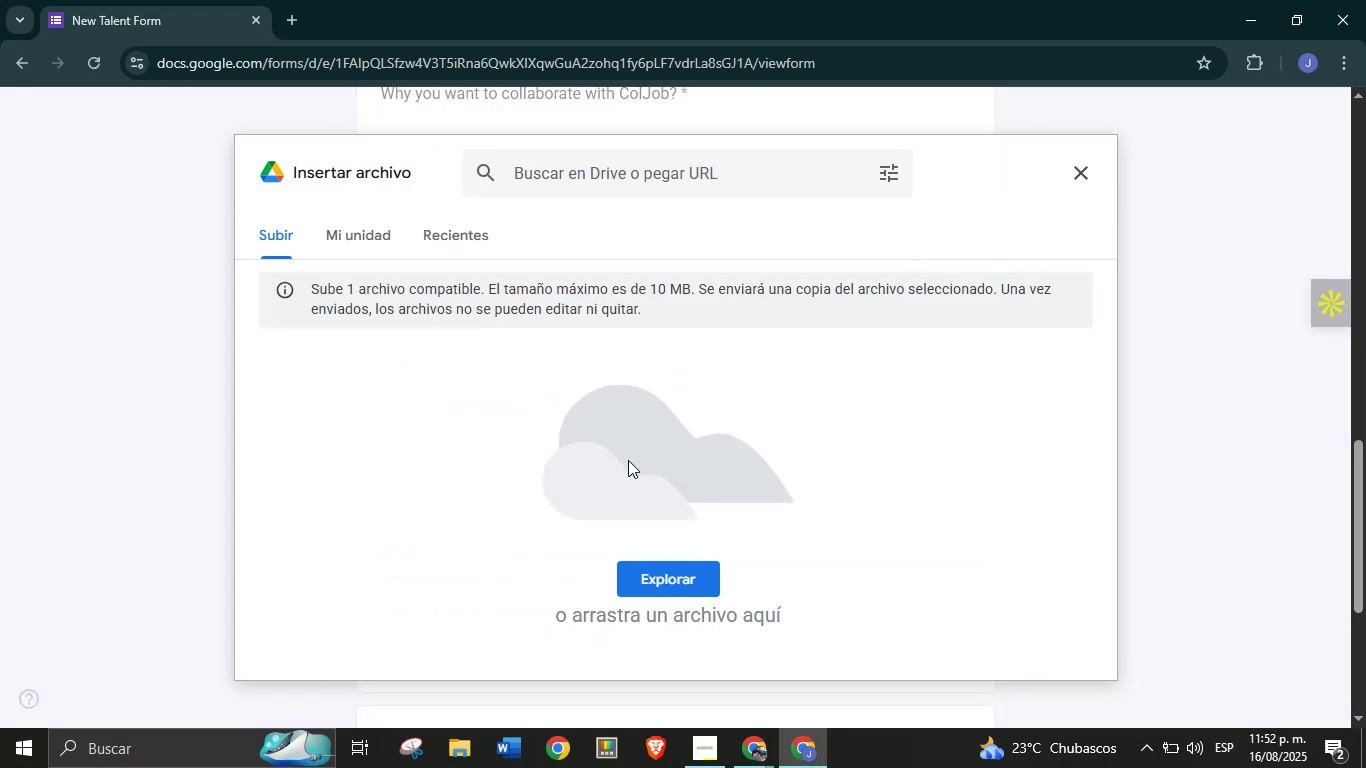 
left_click([663, 571])
 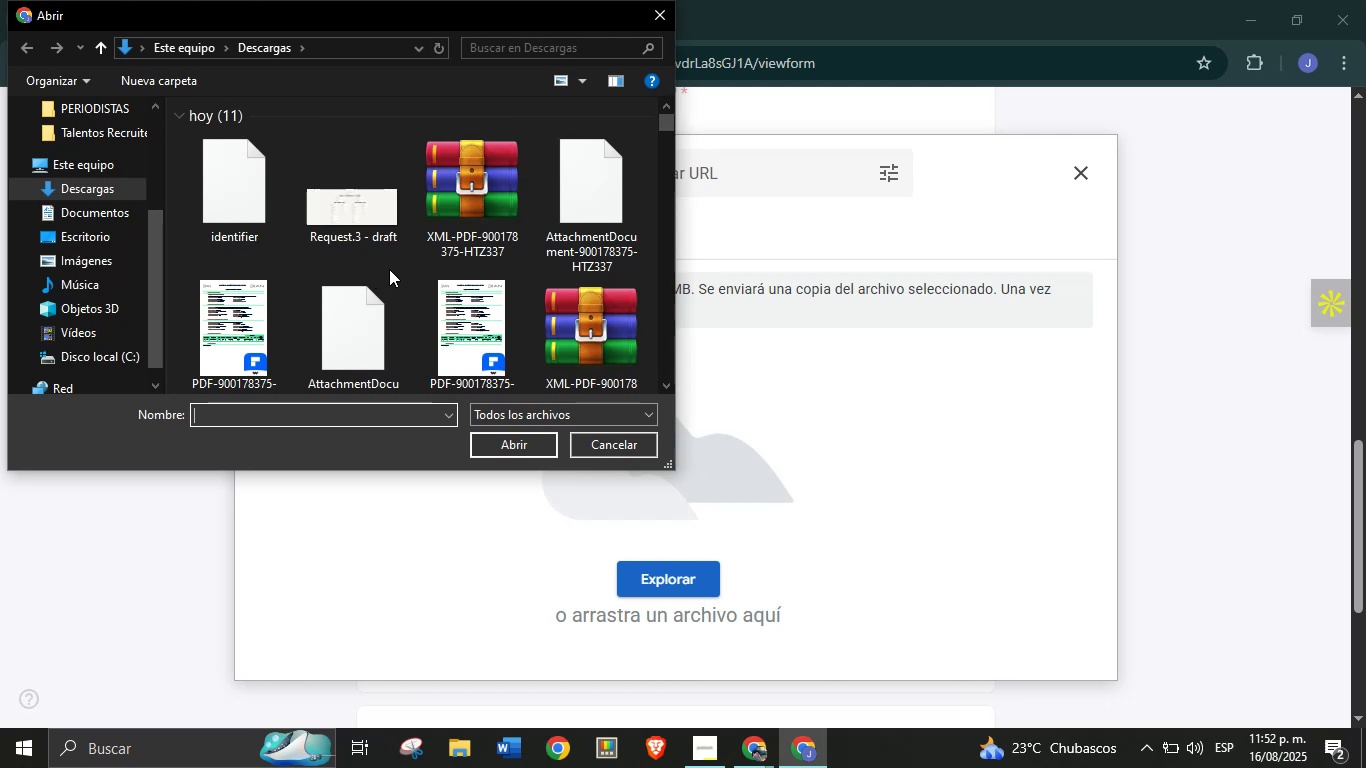 
left_click([477, 325])
 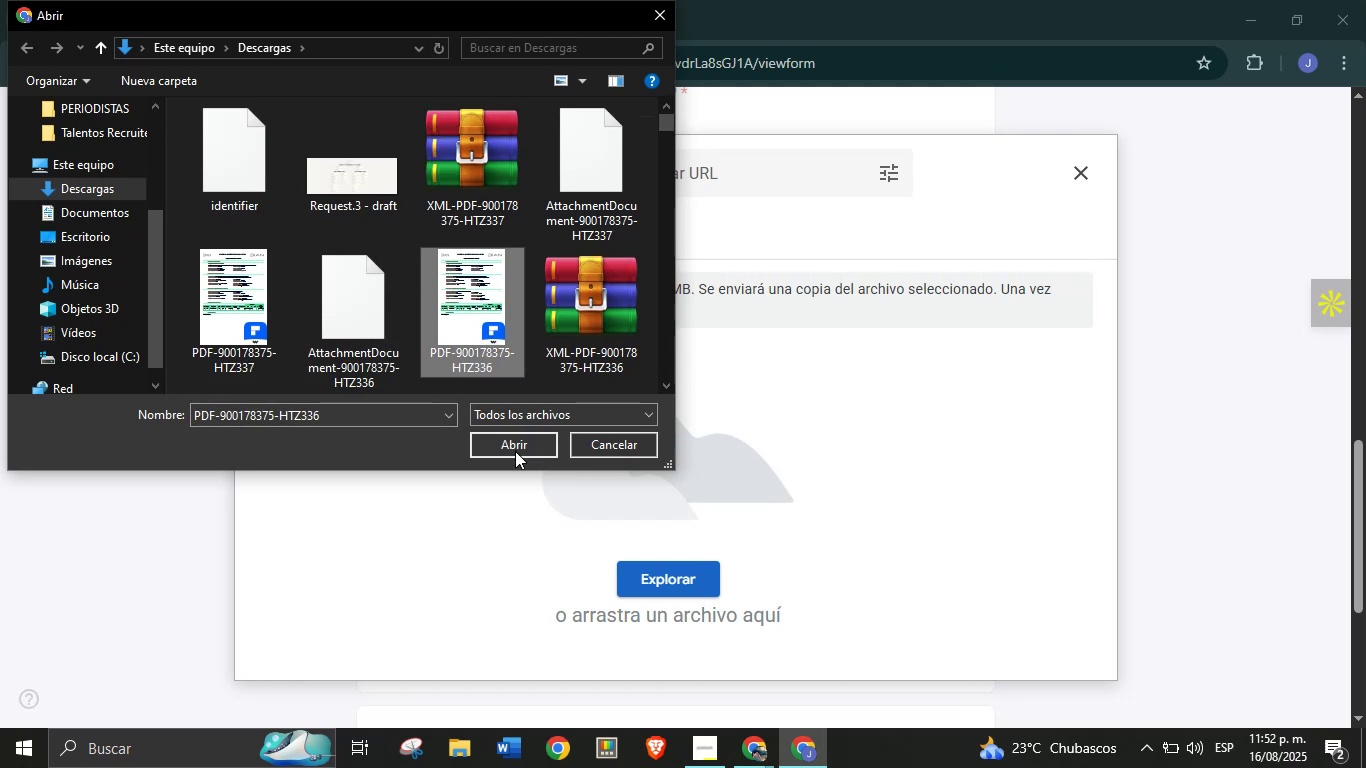 
left_click([515, 451])
 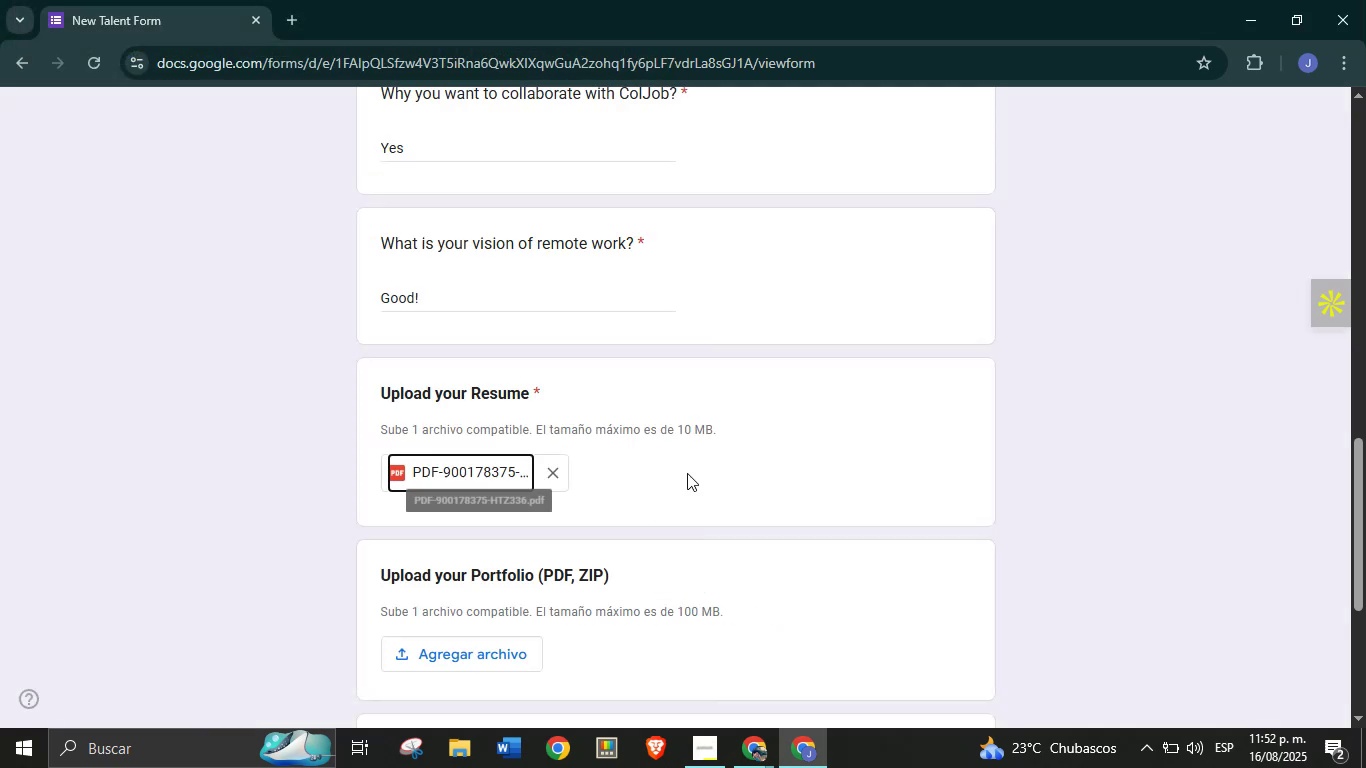 
left_click_drag(start_coordinate=[1365, 501], to_coordinate=[1365, 602])
 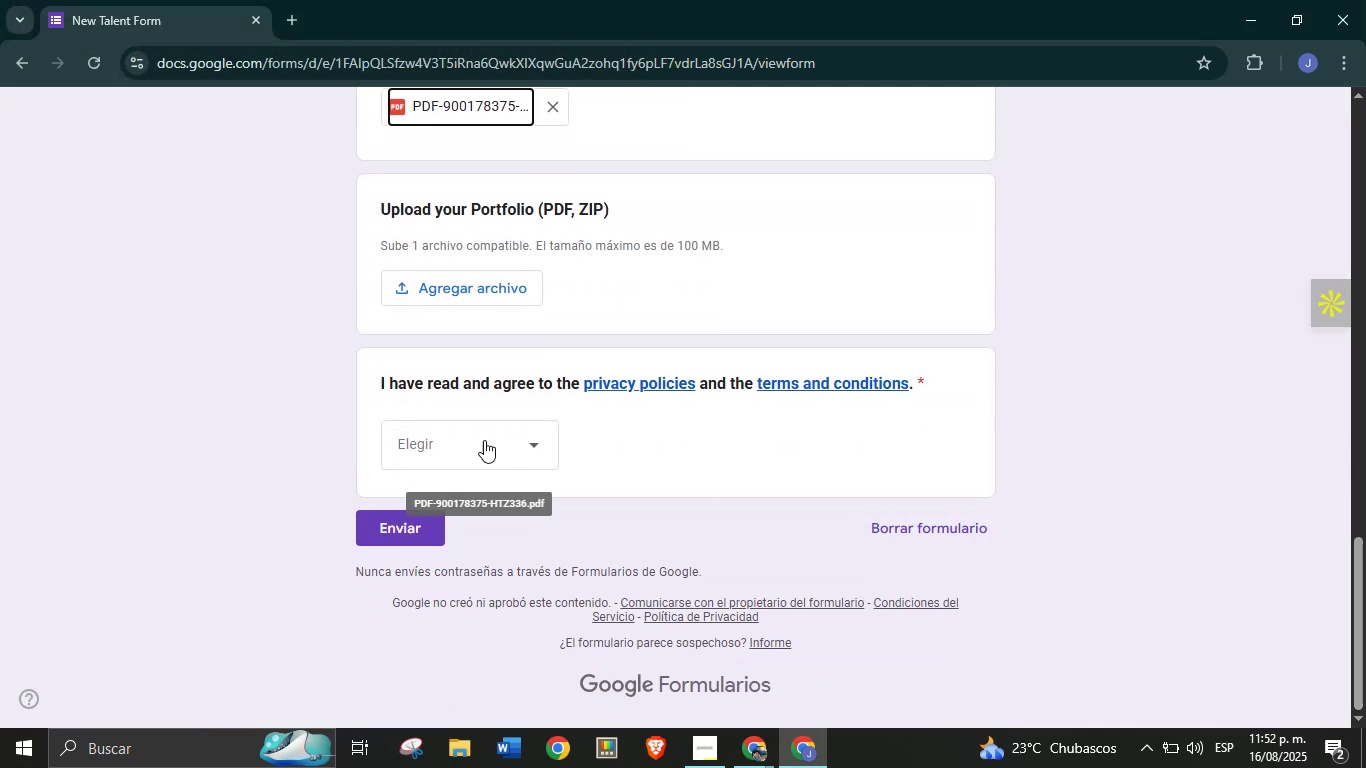 
left_click([468, 440])
 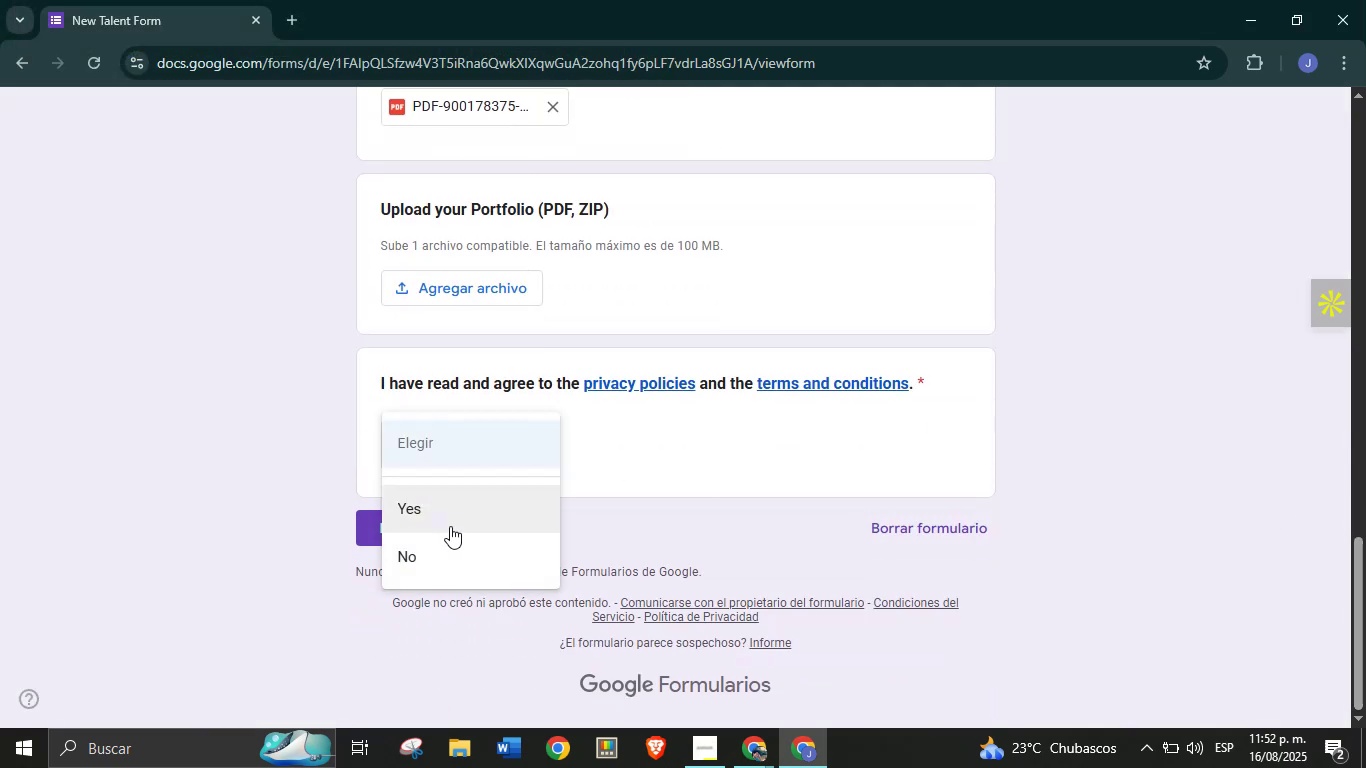 
left_click([461, 514])
 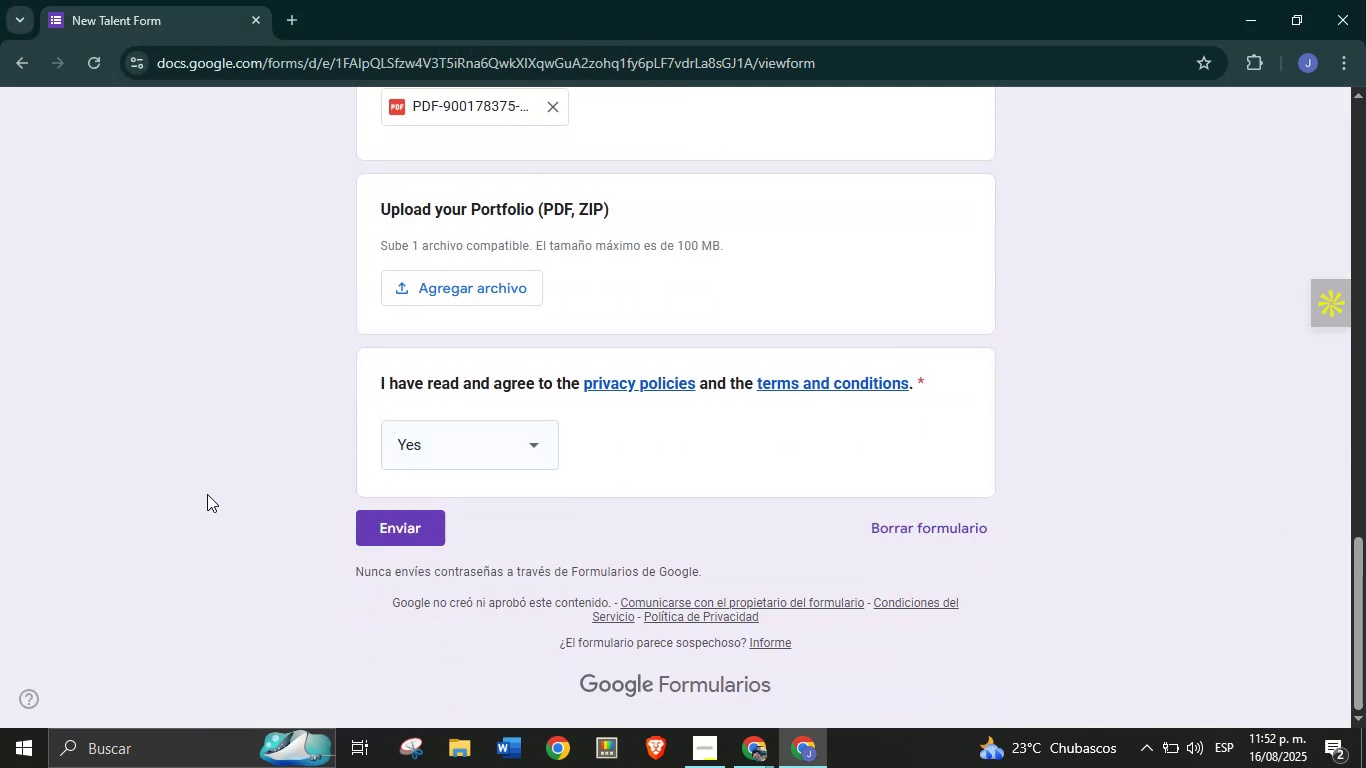 
left_click([203, 492])
 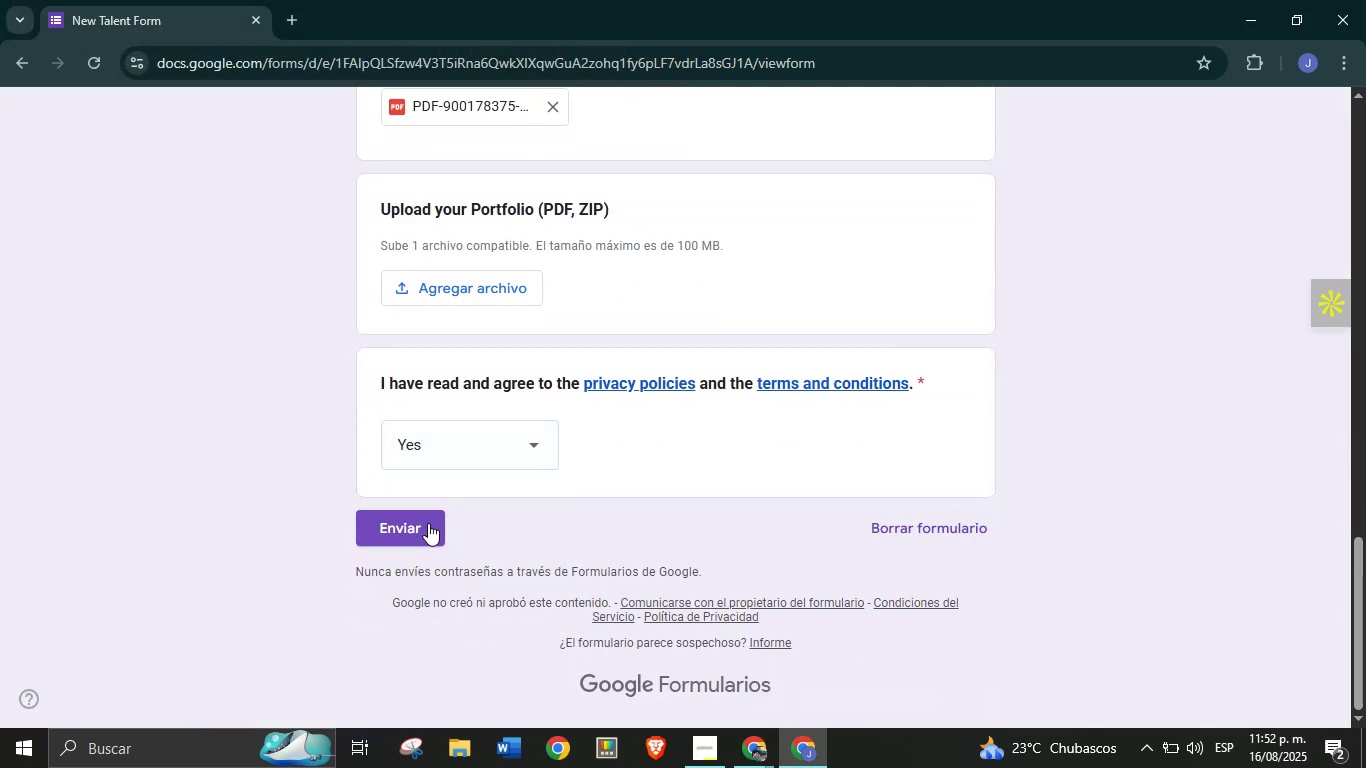 
left_click([433, 533])
 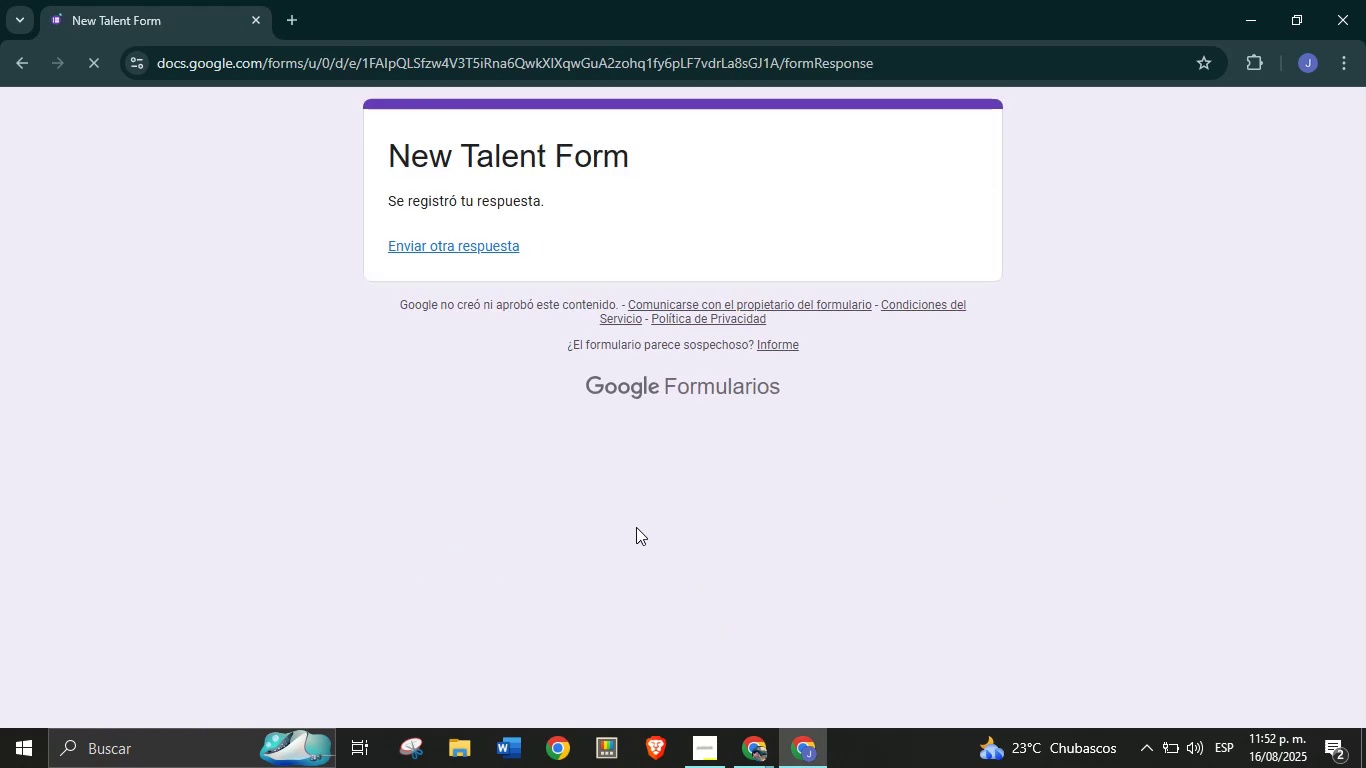 
left_click([753, 747])
 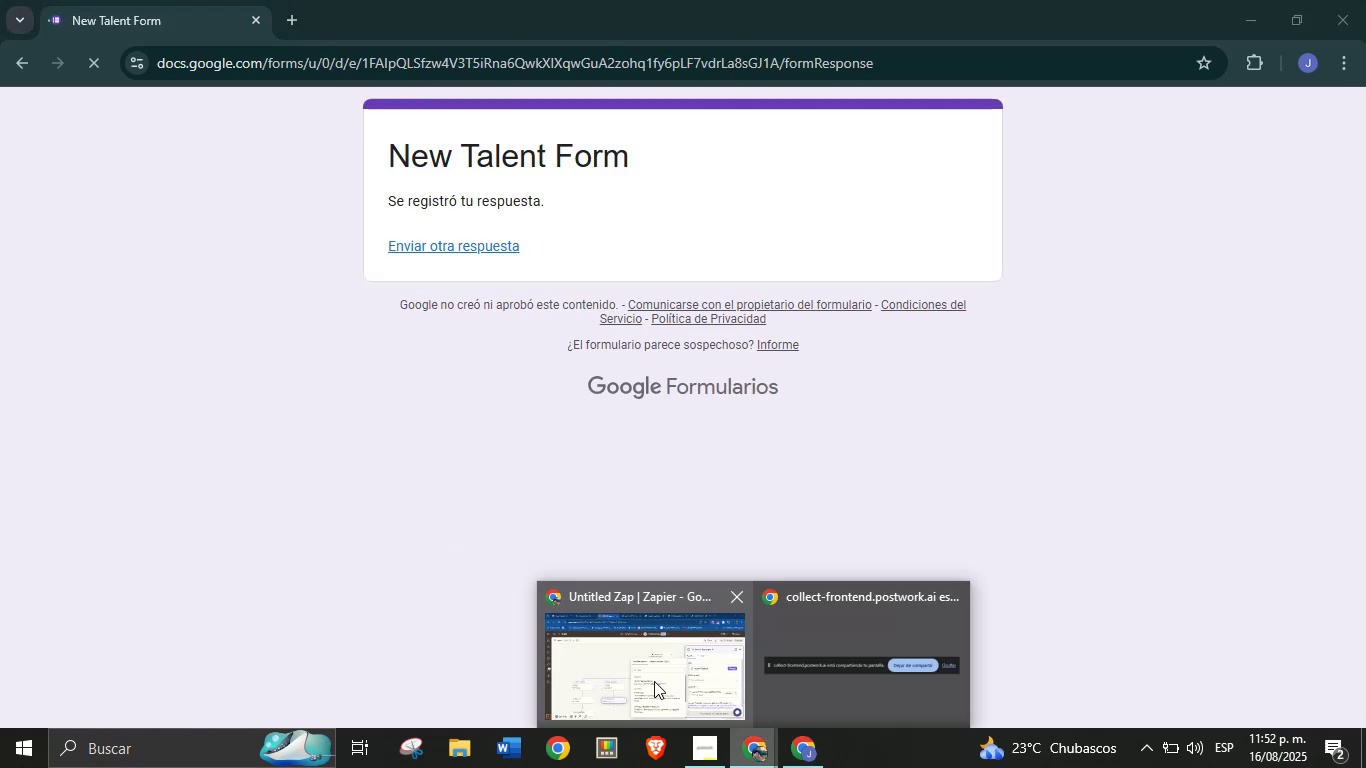 
left_click([654, 681])
 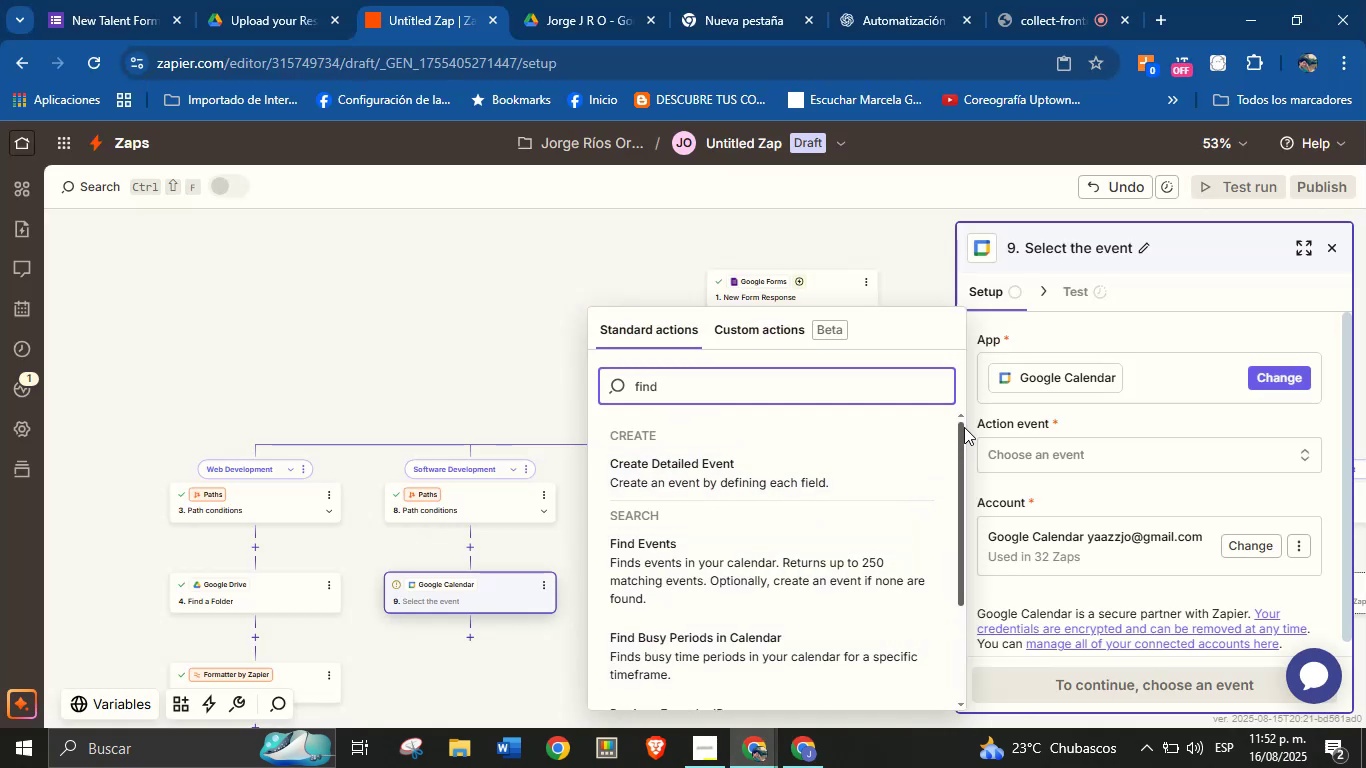 
wait(6.76)
 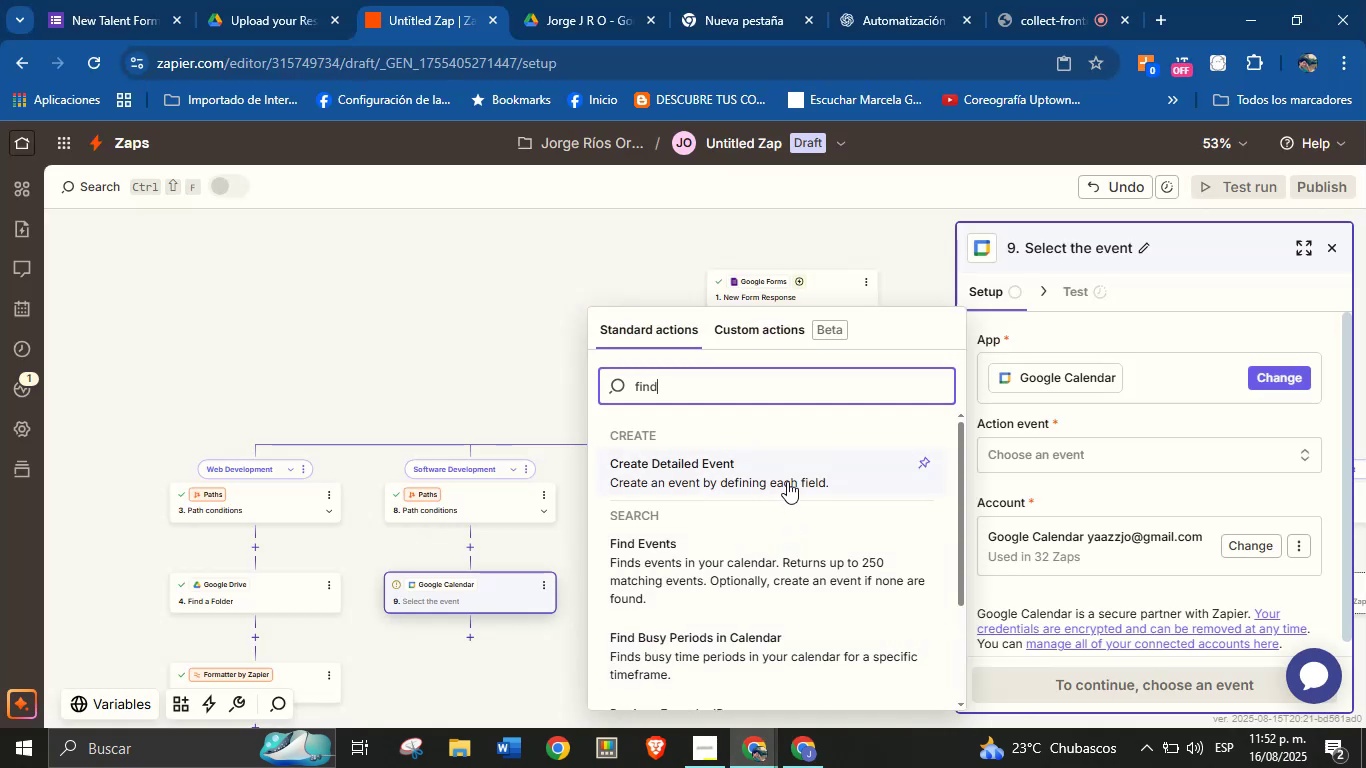 
left_click_drag(start_coordinate=[962, 432], to_coordinate=[945, 405])
 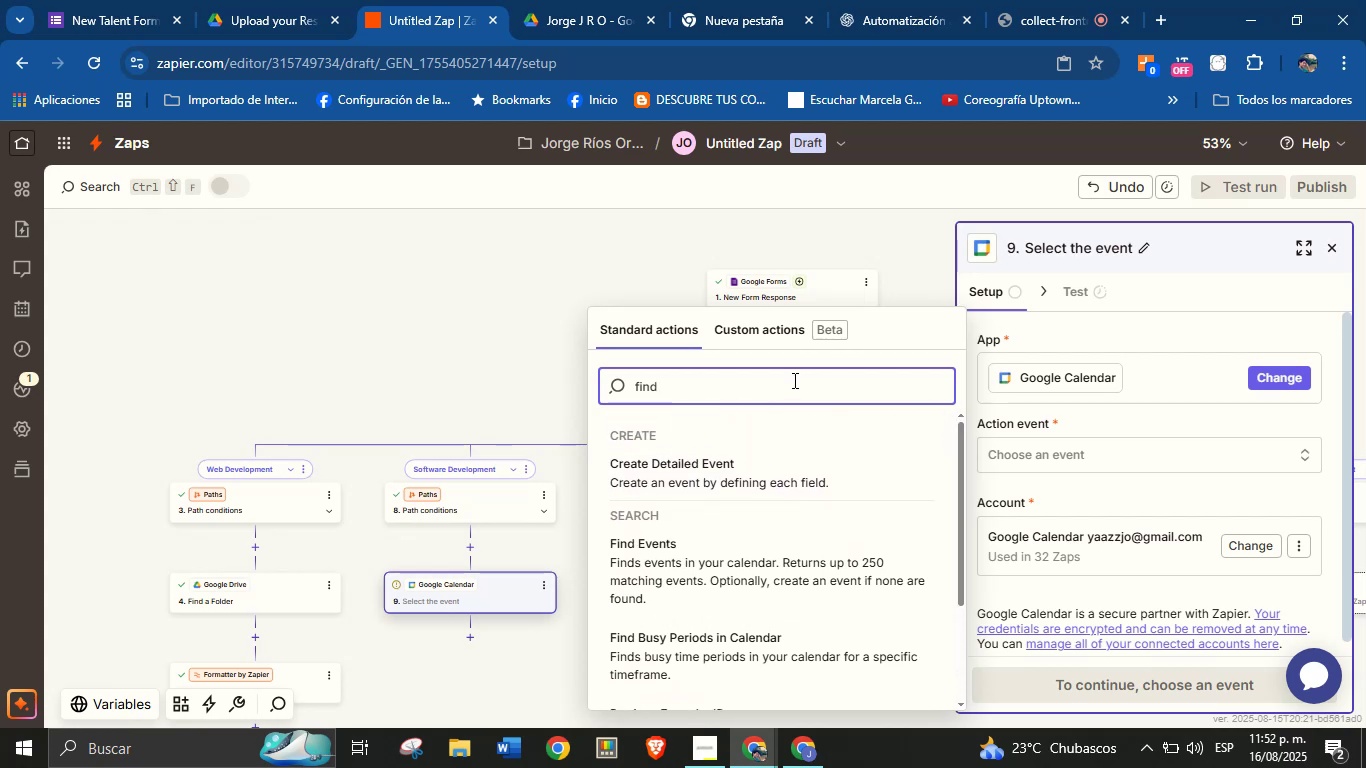 
double_click([793, 380])
 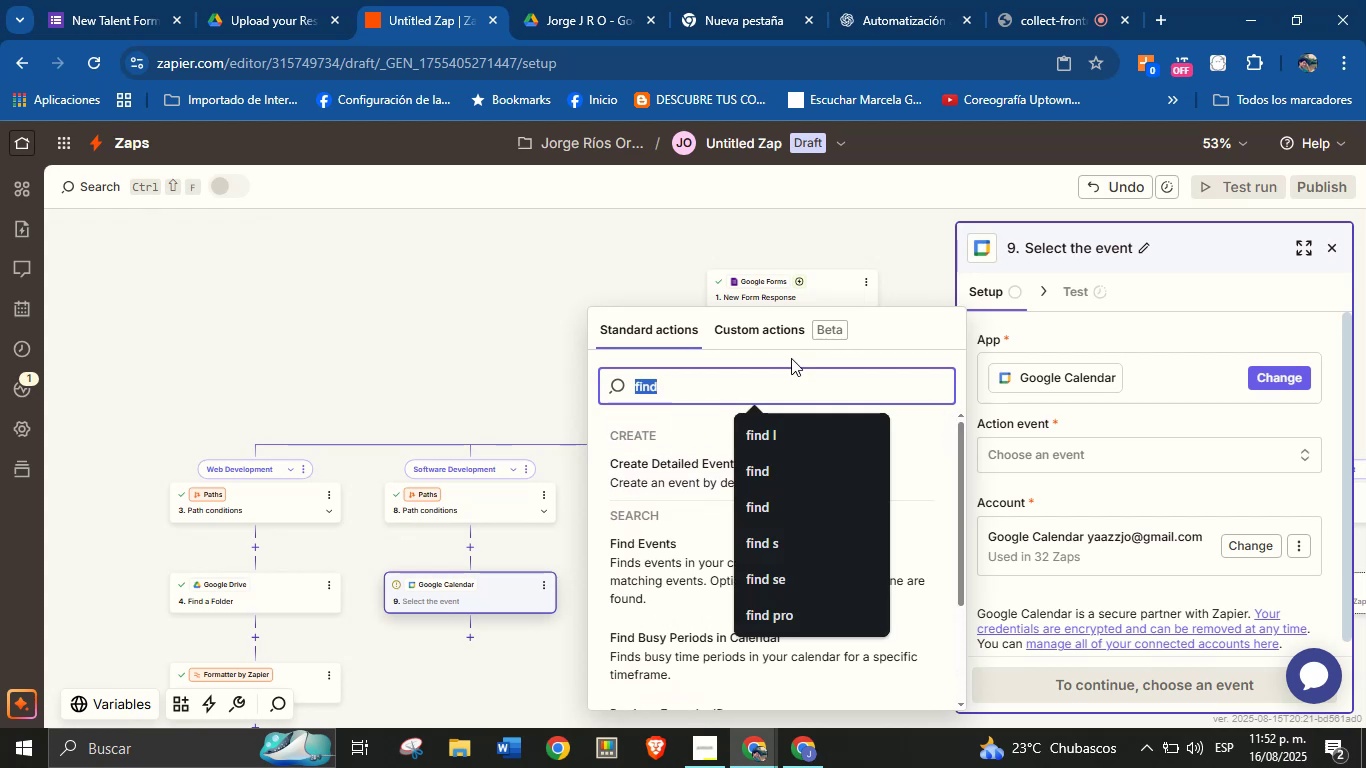 
type(fold)
key(Backspace)
key(Backspace)
key(Backspace)
type(ol)
key(Backspace)
key(Backspace)
type(ind)
 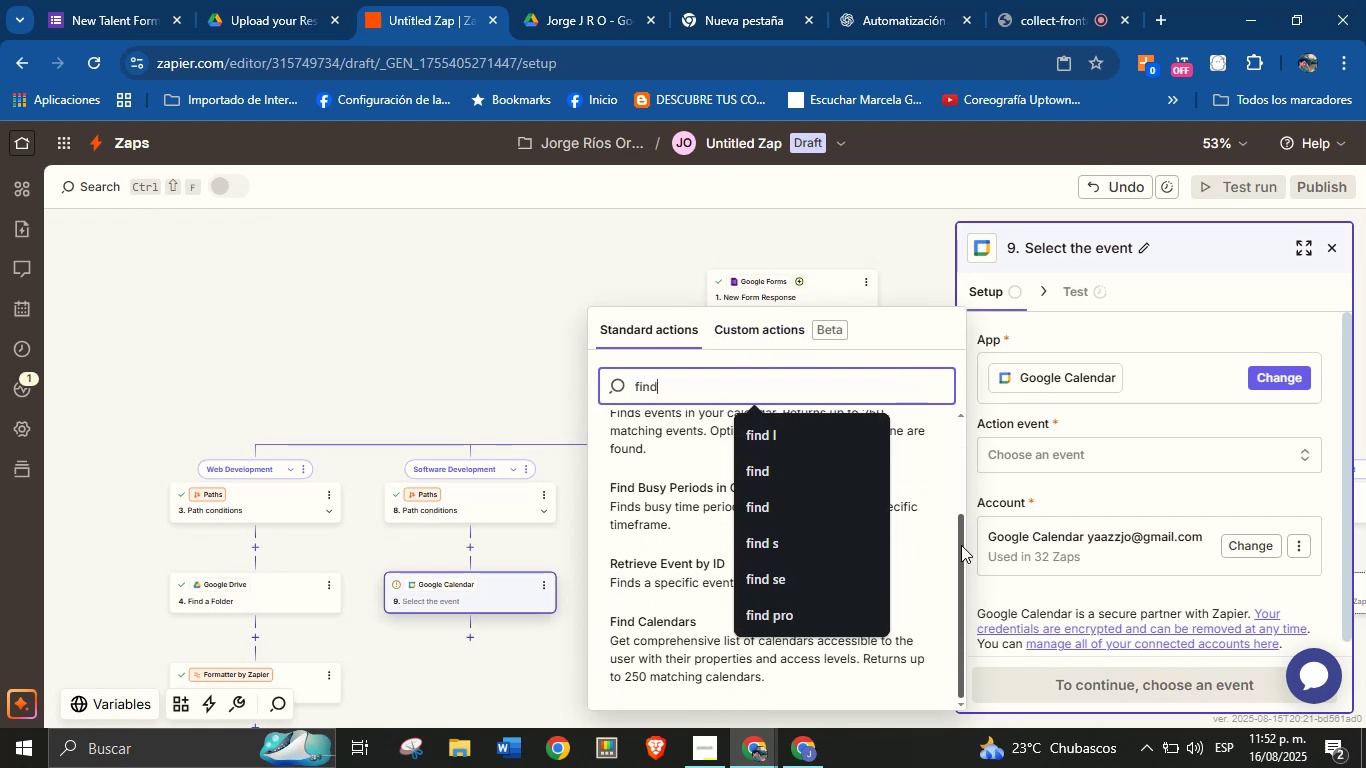 
wait(5.75)
 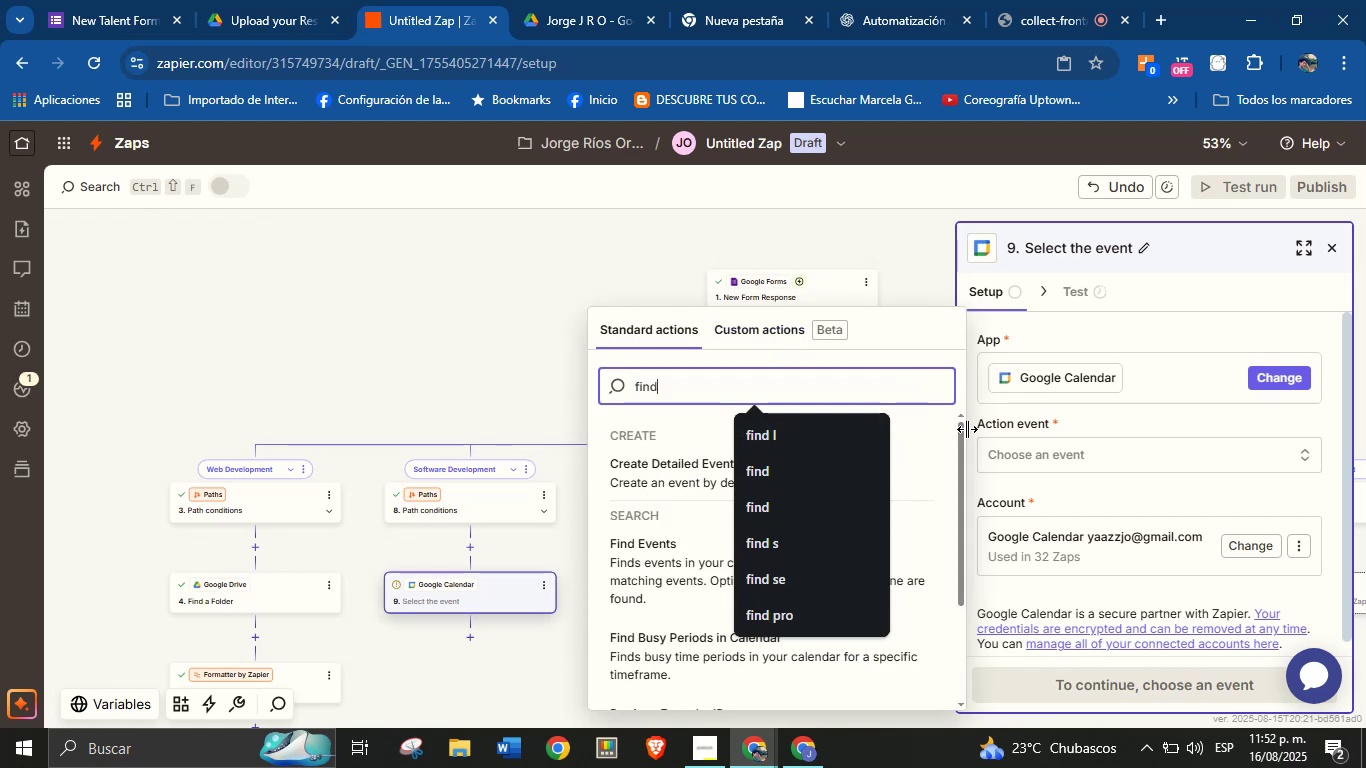 
type( a folder)
 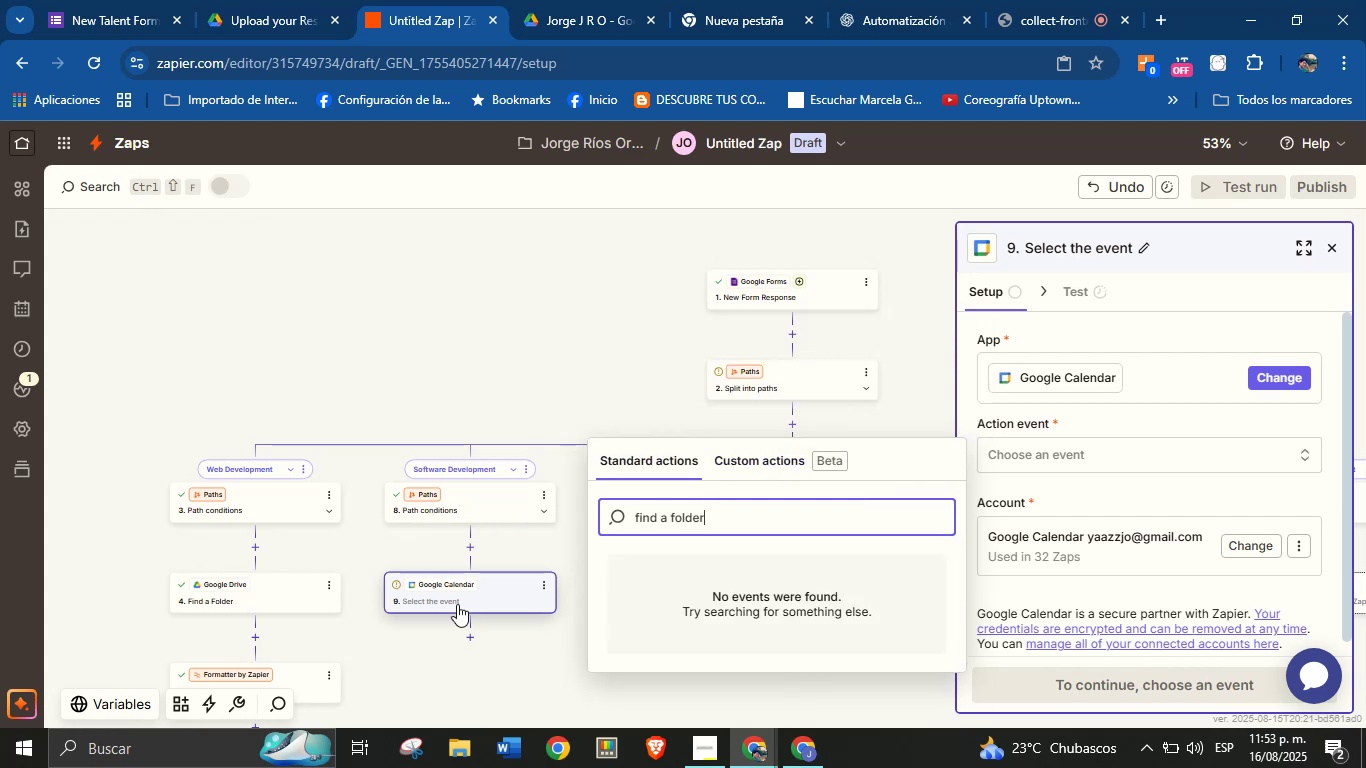 
left_click([444, 679])
 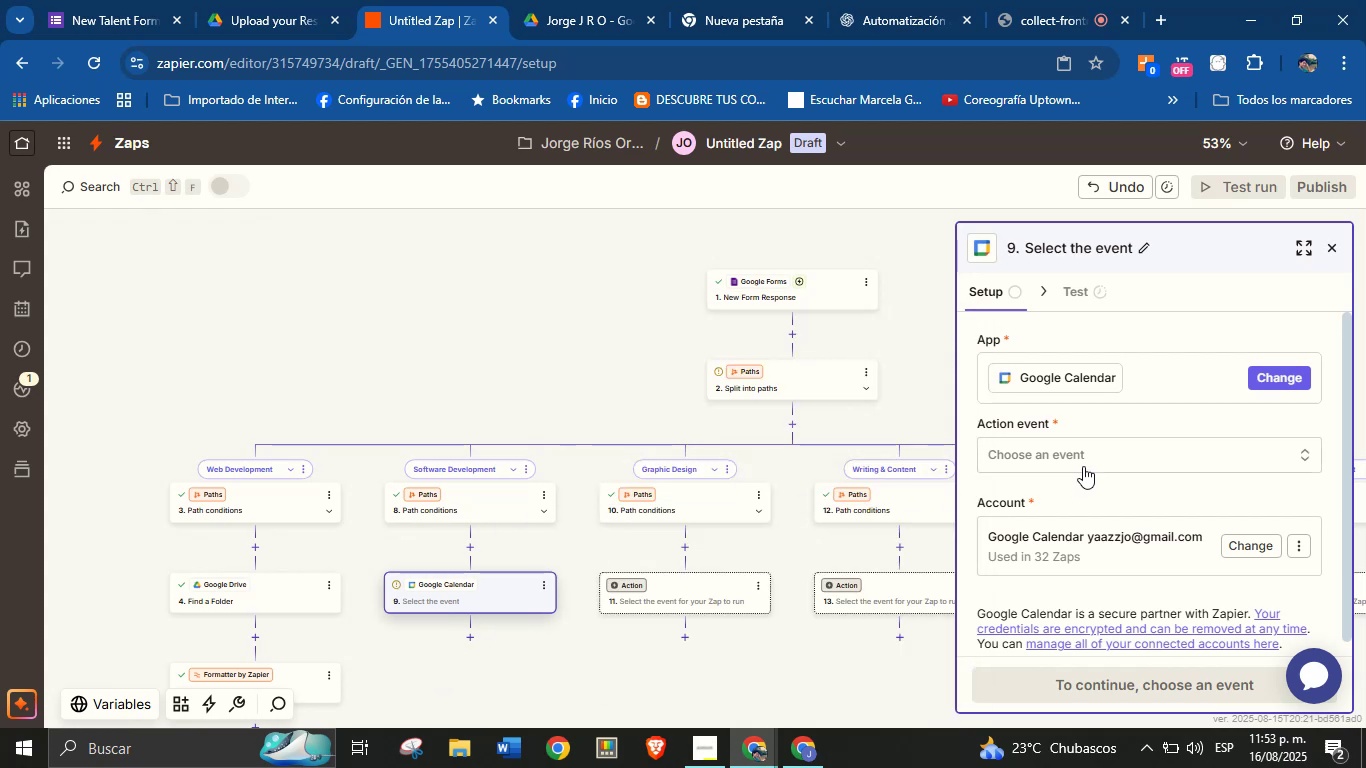 
left_click([1095, 459])
 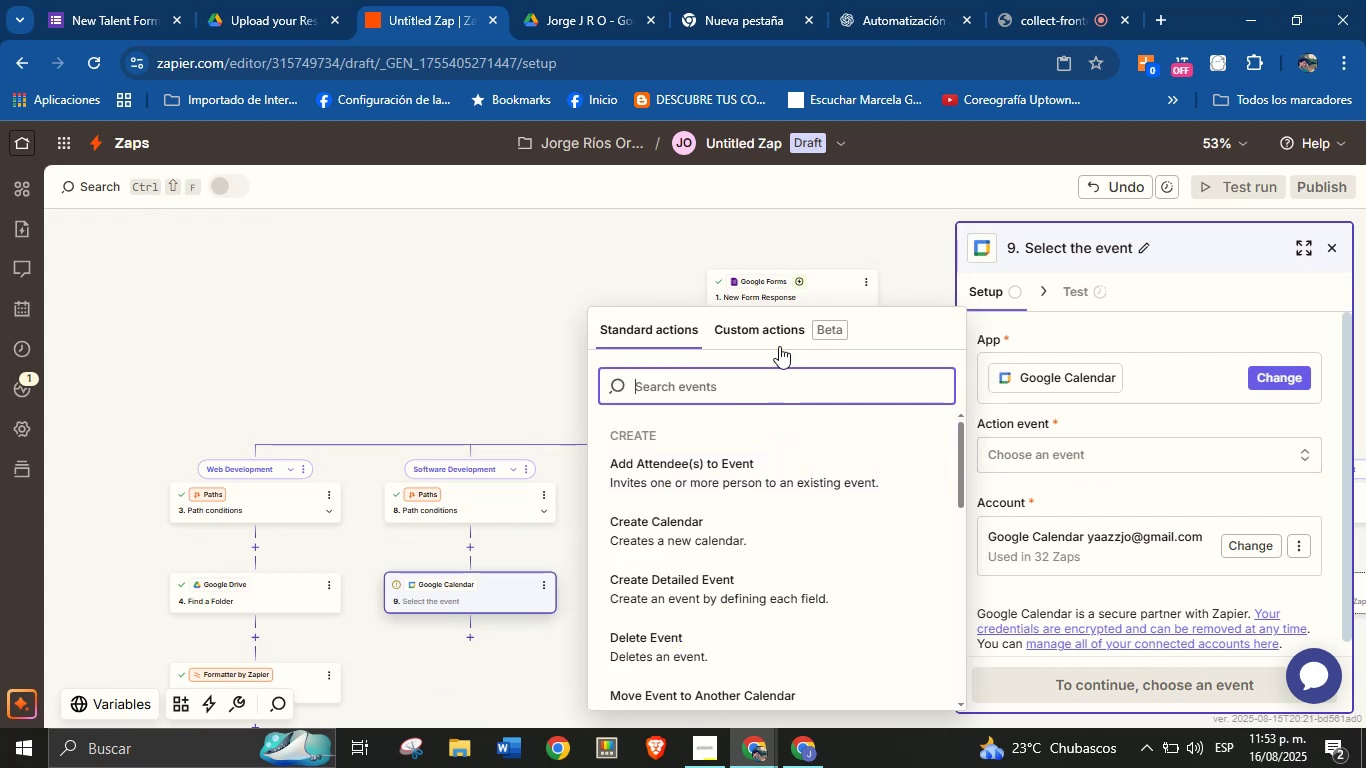 
left_click([779, 335])
 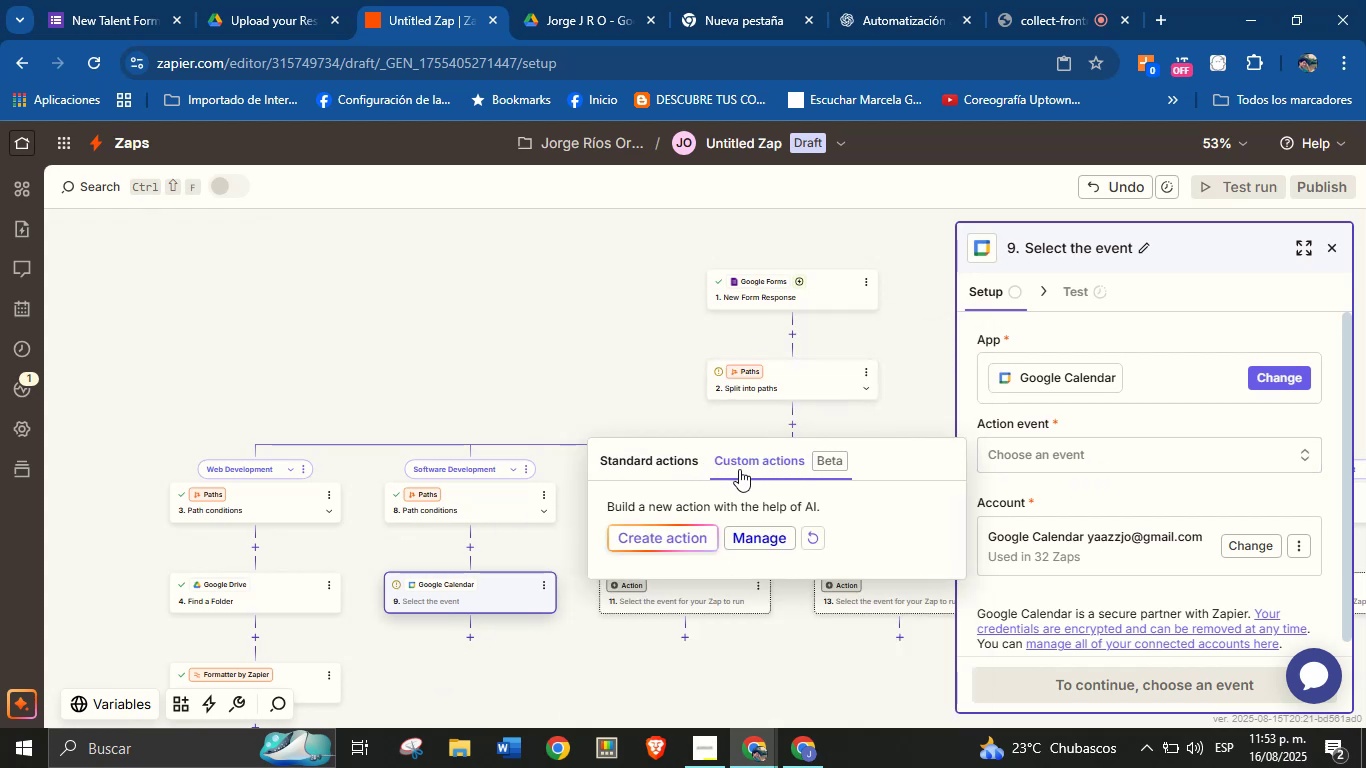 
left_click([742, 461])
 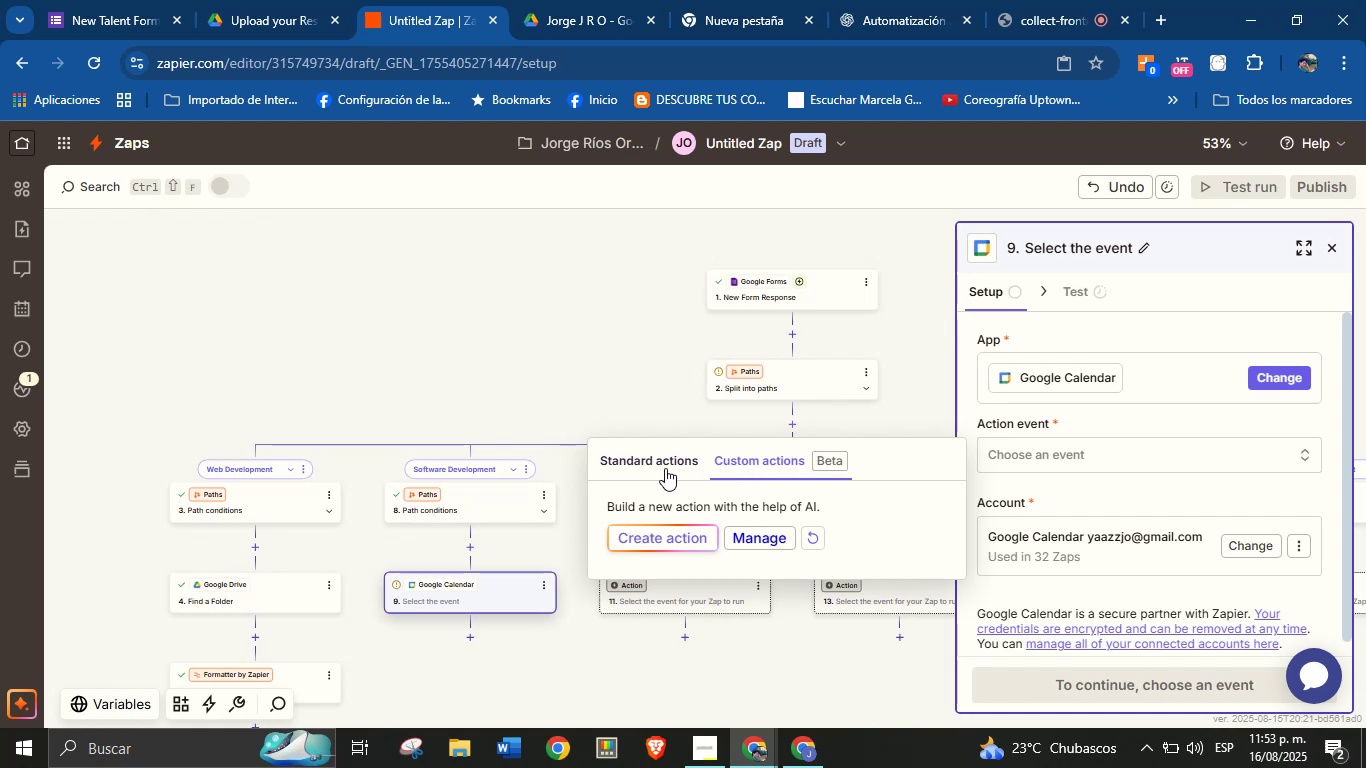 
left_click([665, 465])
 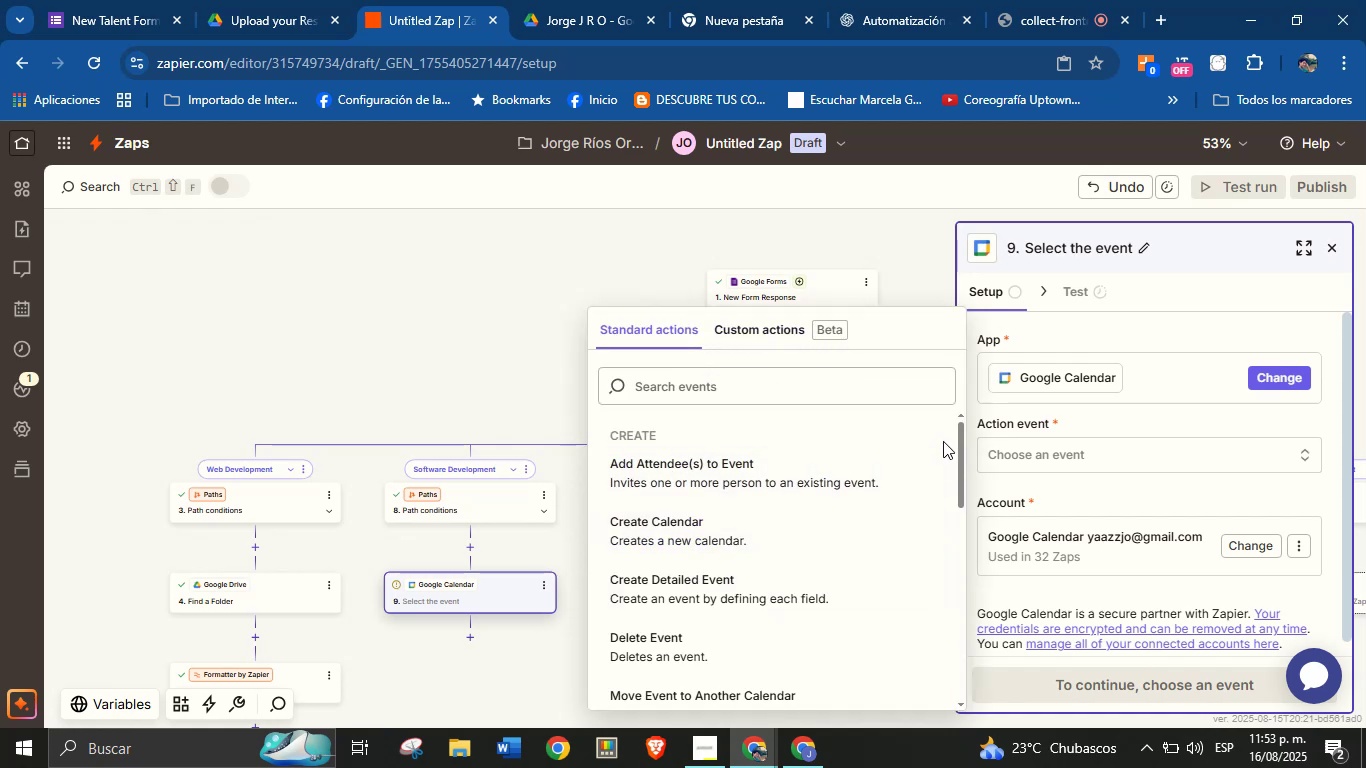 
left_click_drag(start_coordinate=[962, 424], to_coordinate=[952, 630])
 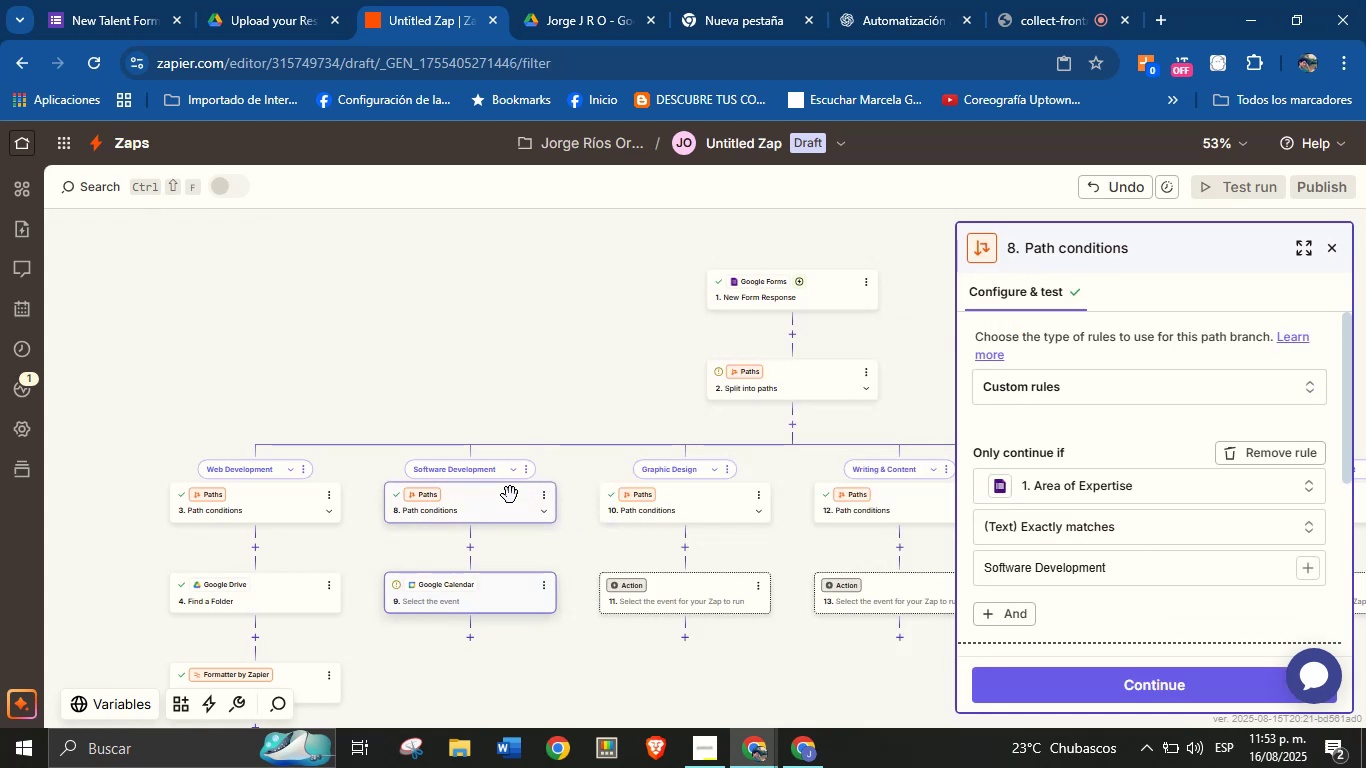 
scroll: coordinate [1080, 549], scroll_direction: down, amount: 4.0
 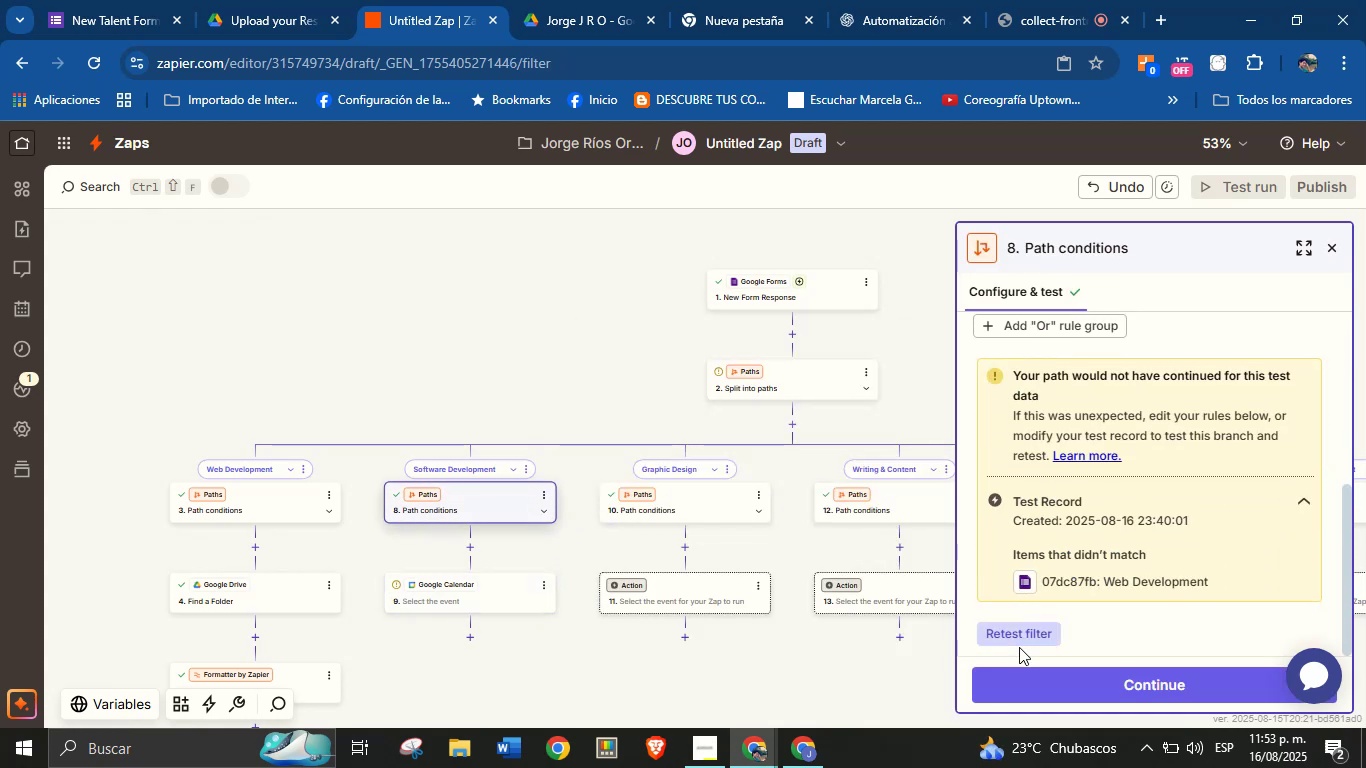 
left_click([1022, 637])
 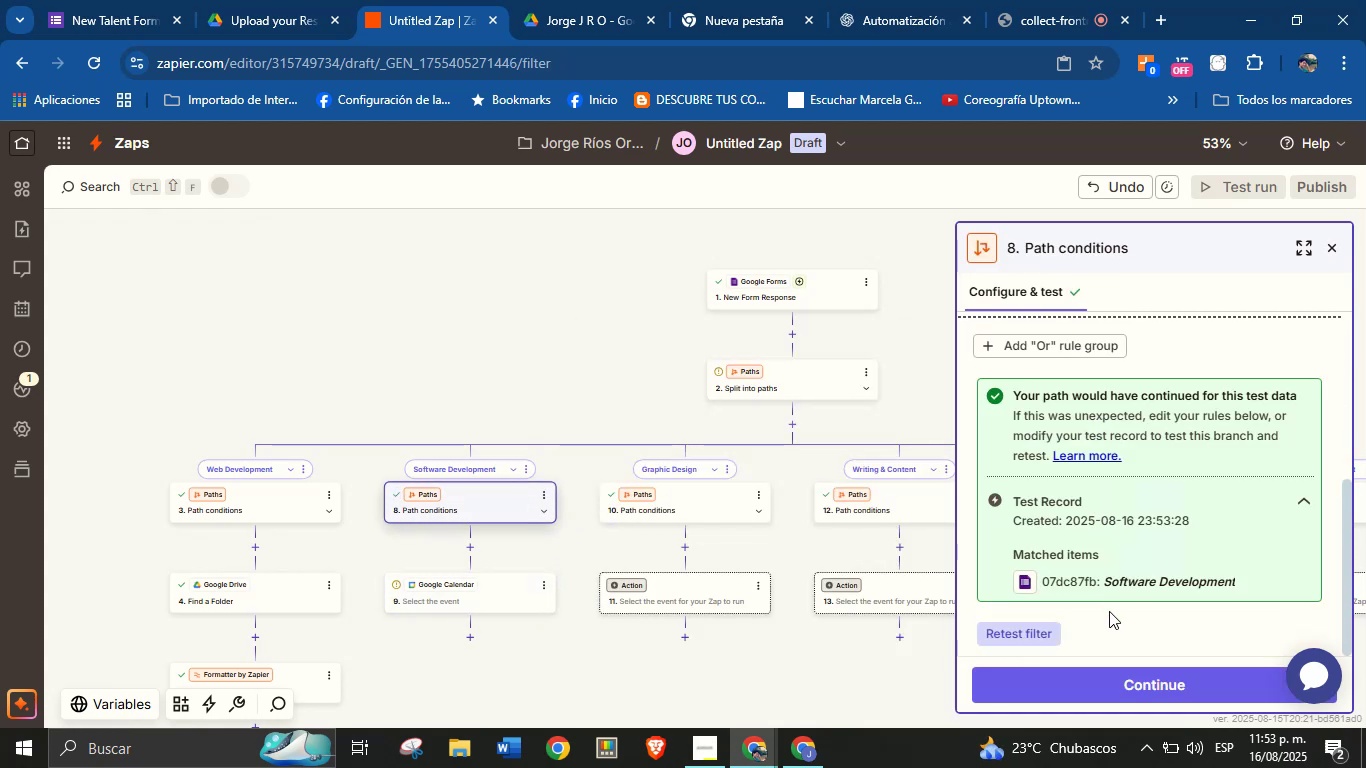 
left_click([1125, 682])
 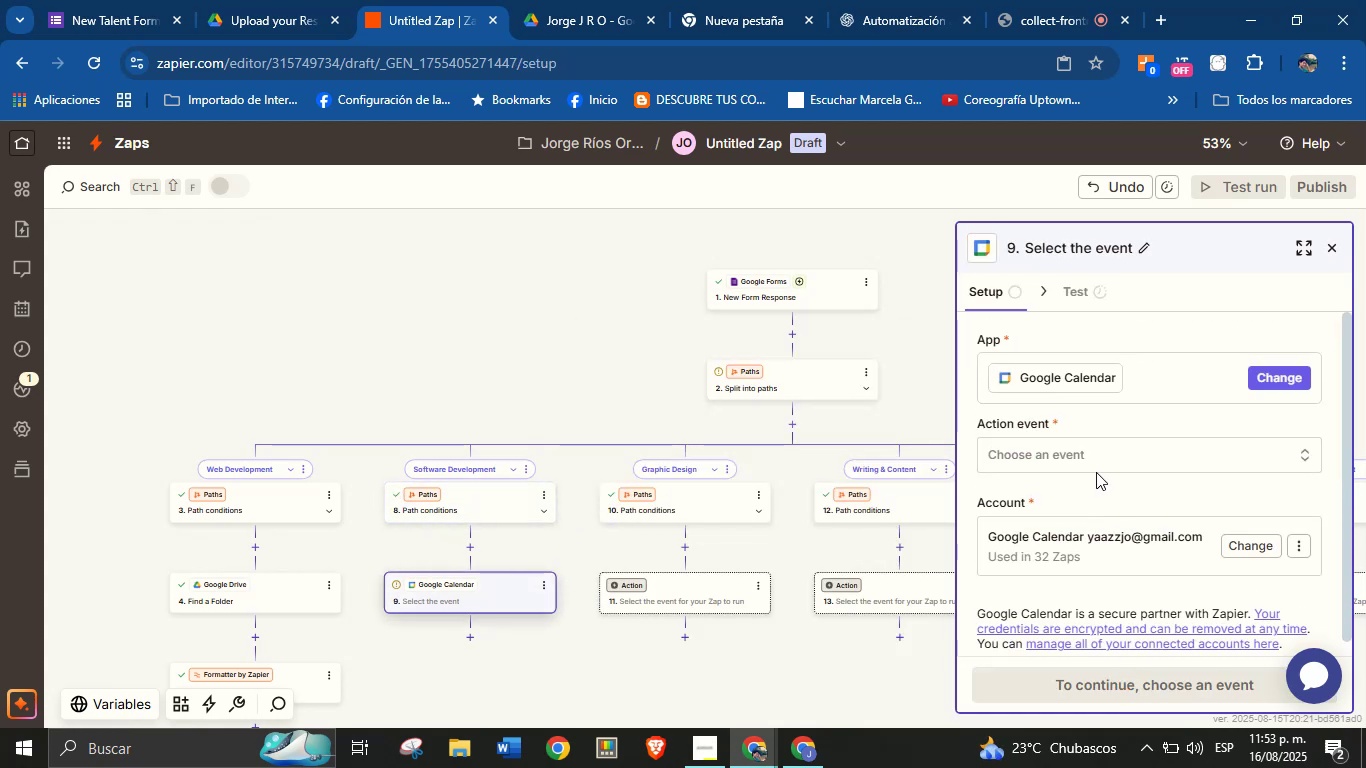 
left_click([1096, 454])
 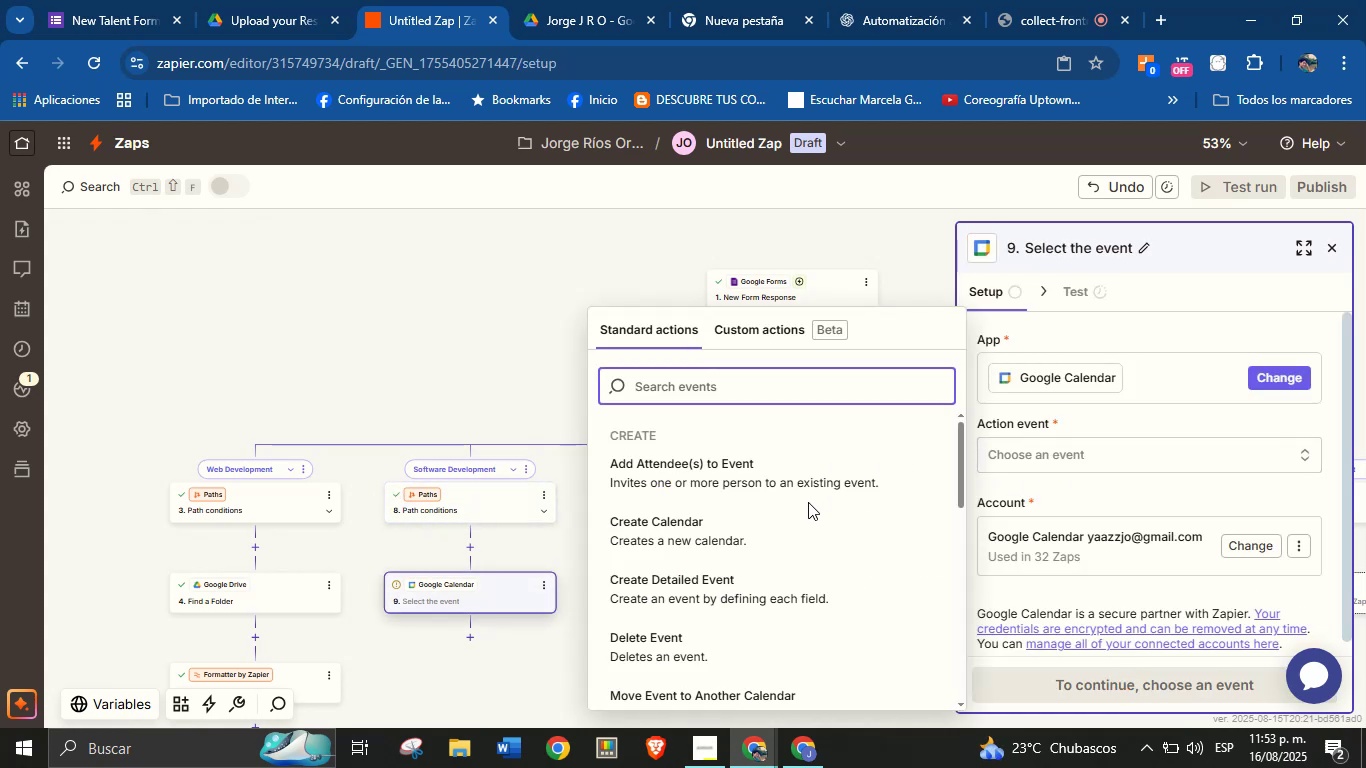 
scroll: coordinate [777, 521], scroll_direction: down, amount: 5.0
 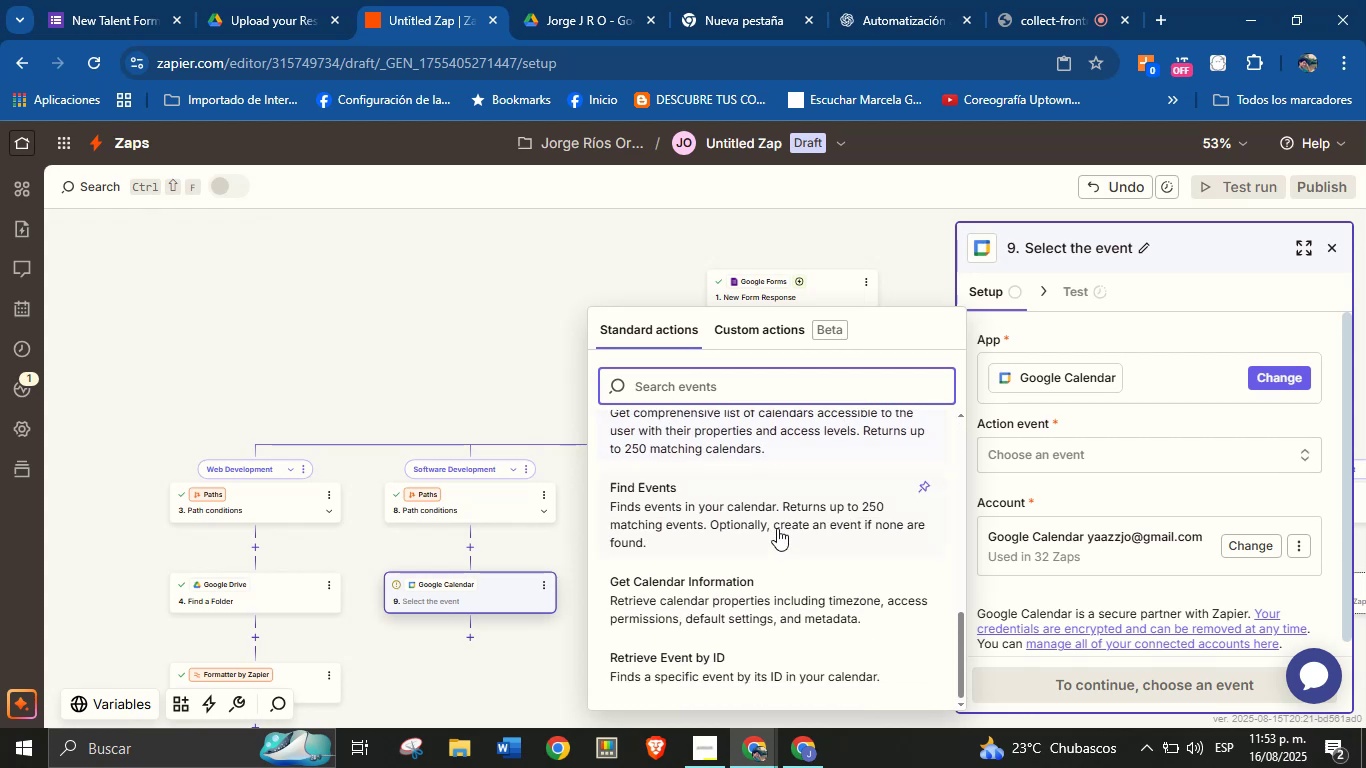 
scroll: coordinate [777, 533], scroll_direction: none, amount: 0.0
 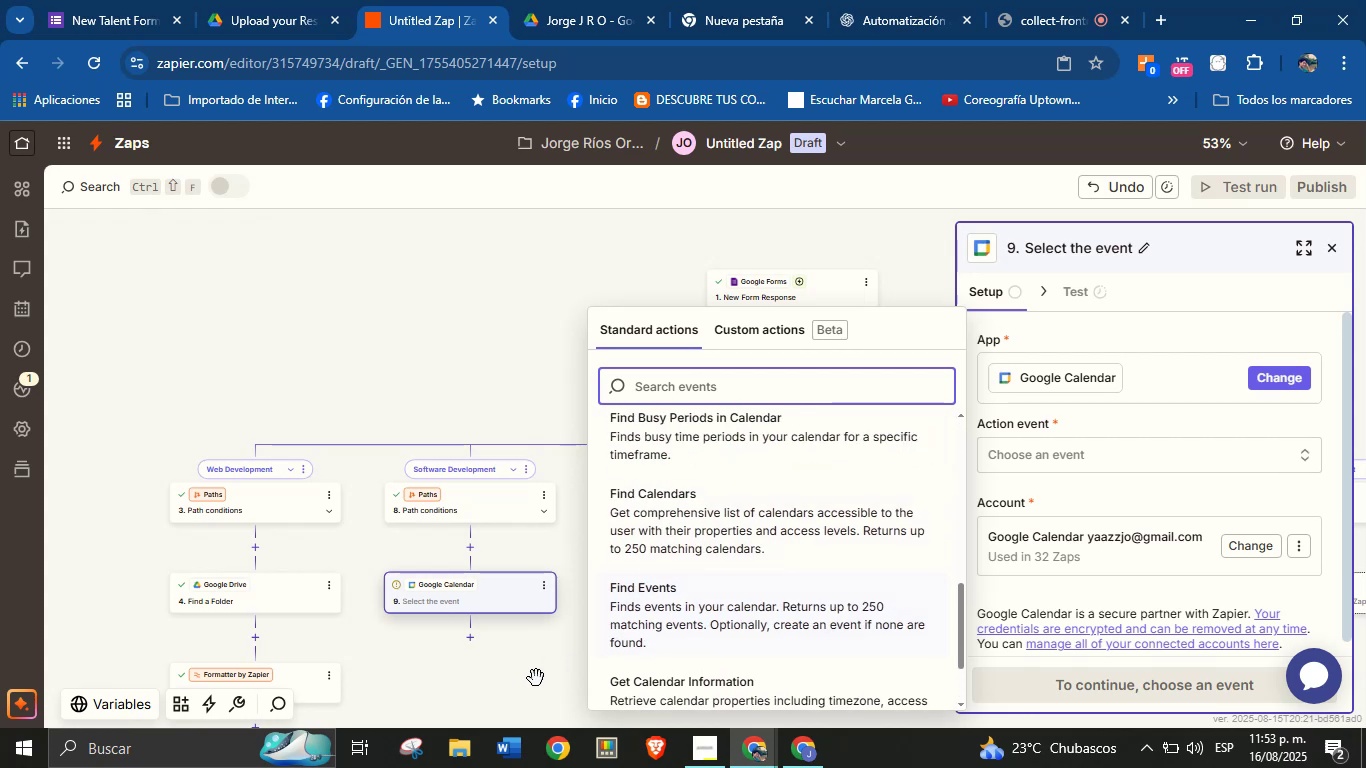 
scroll: coordinate [691, 580], scroll_direction: down, amount: 2.0
 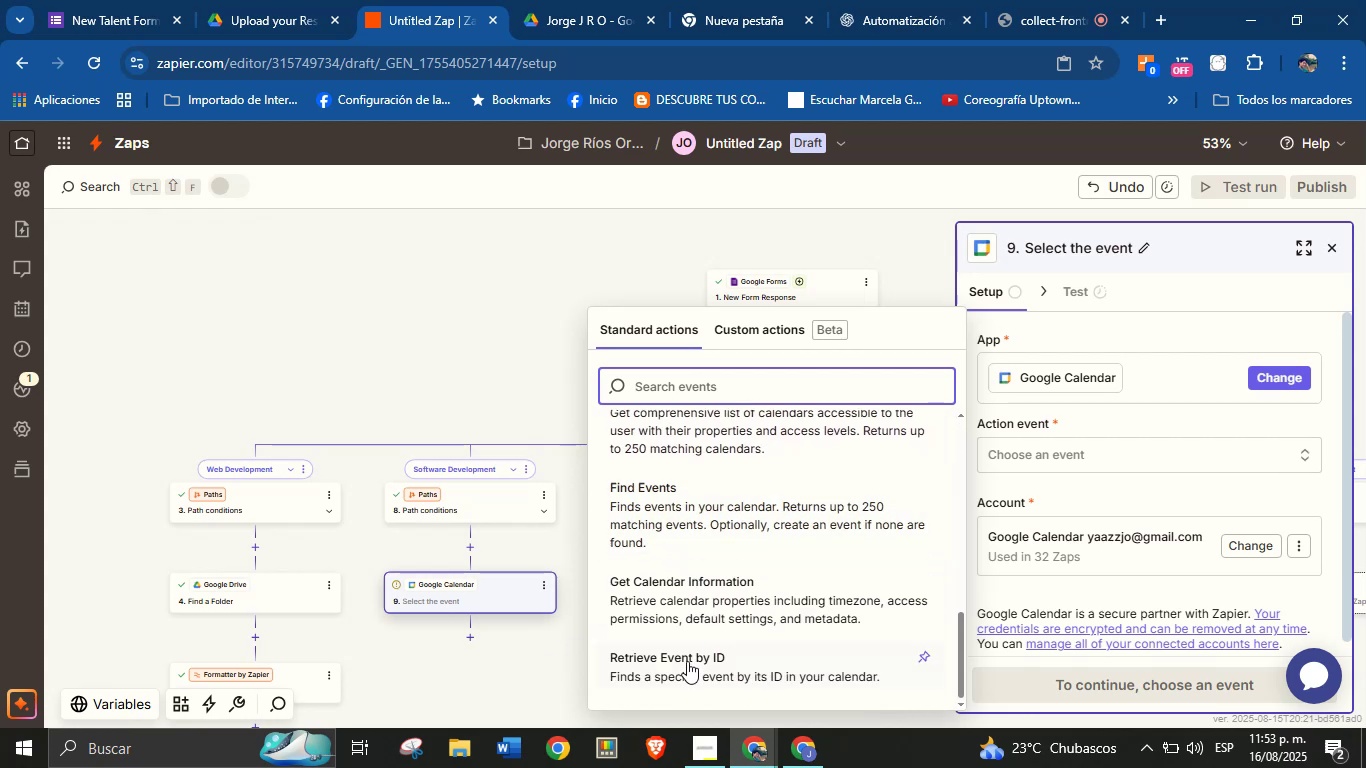 
scroll: coordinate [706, 649], scroll_direction: none, amount: 0.0
 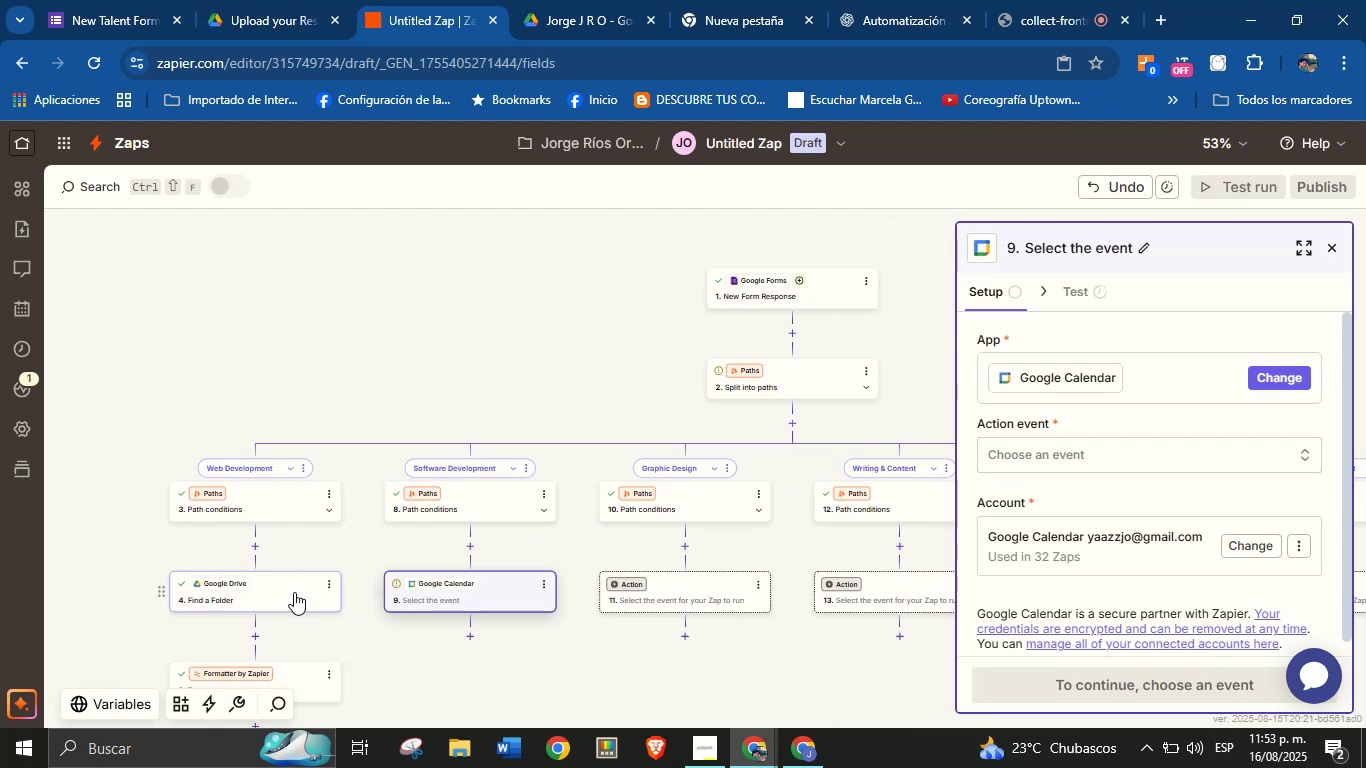 
wait(7.14)
 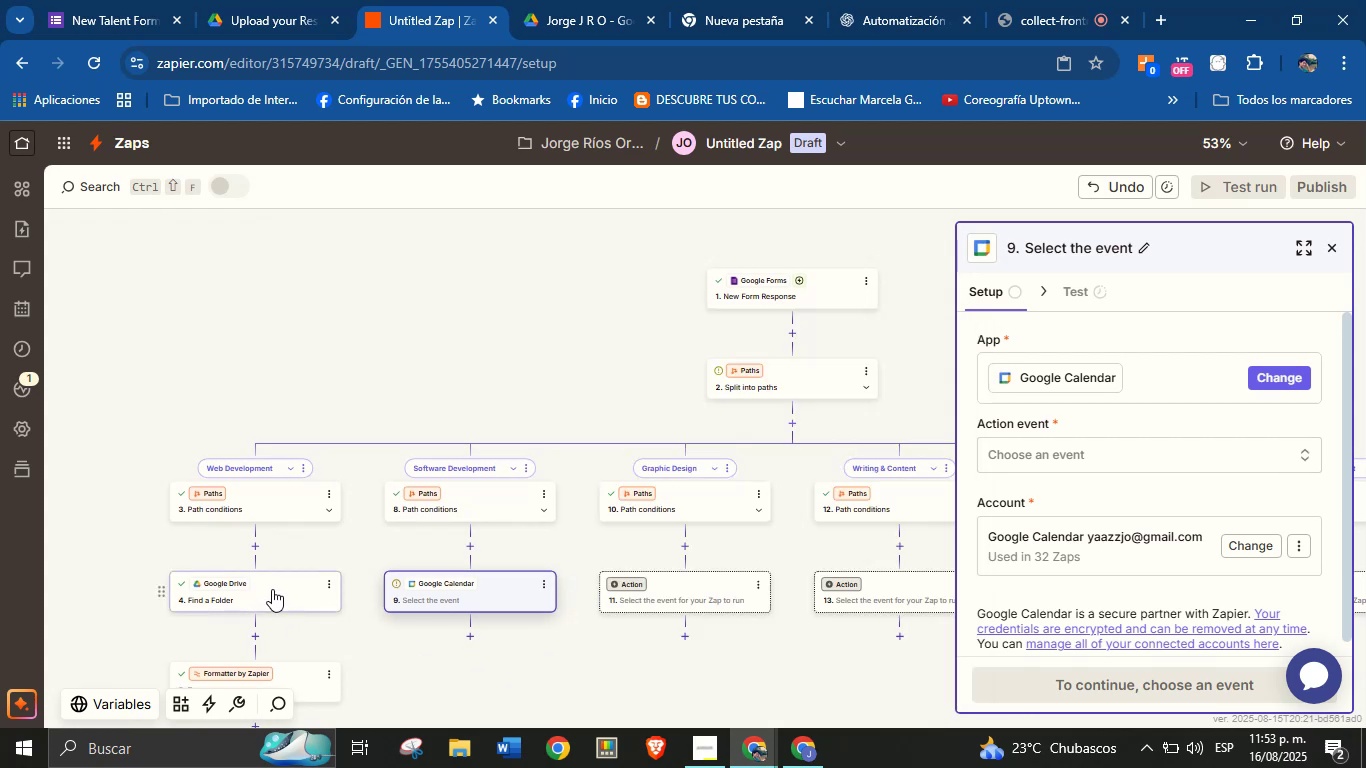 
scroll: coordinate [1111, 471], scroll_direction: down, amount: 1.0
 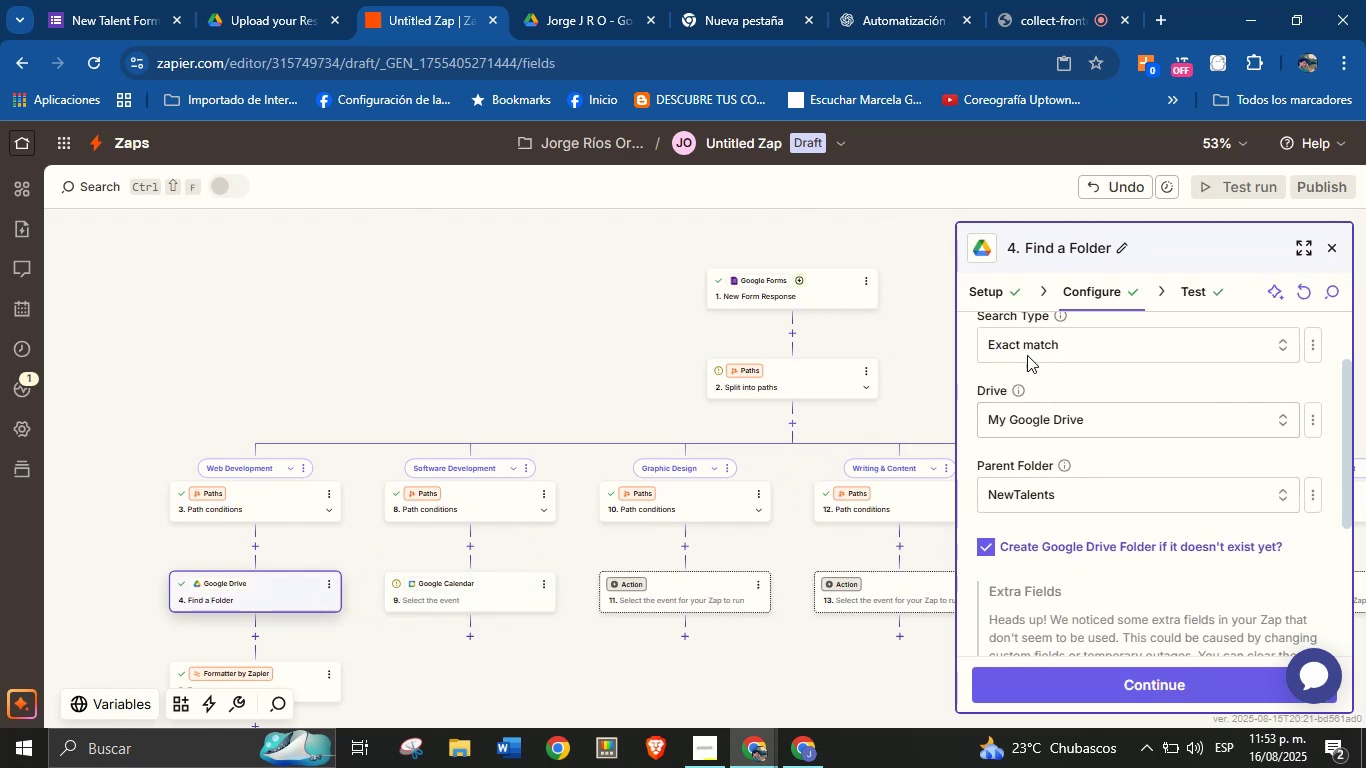 
left_click([971, 288])
 